 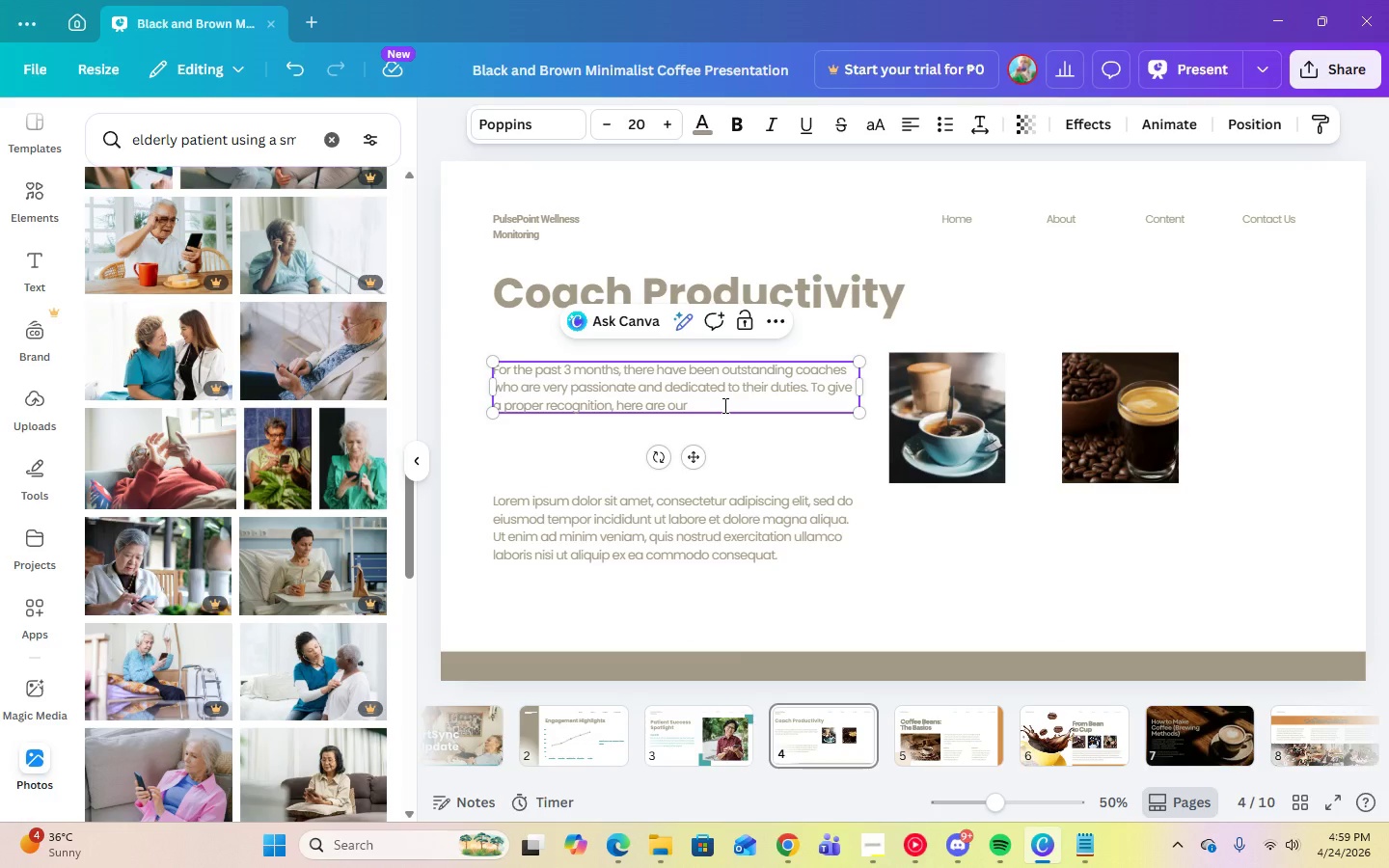 
key(Control+V)
 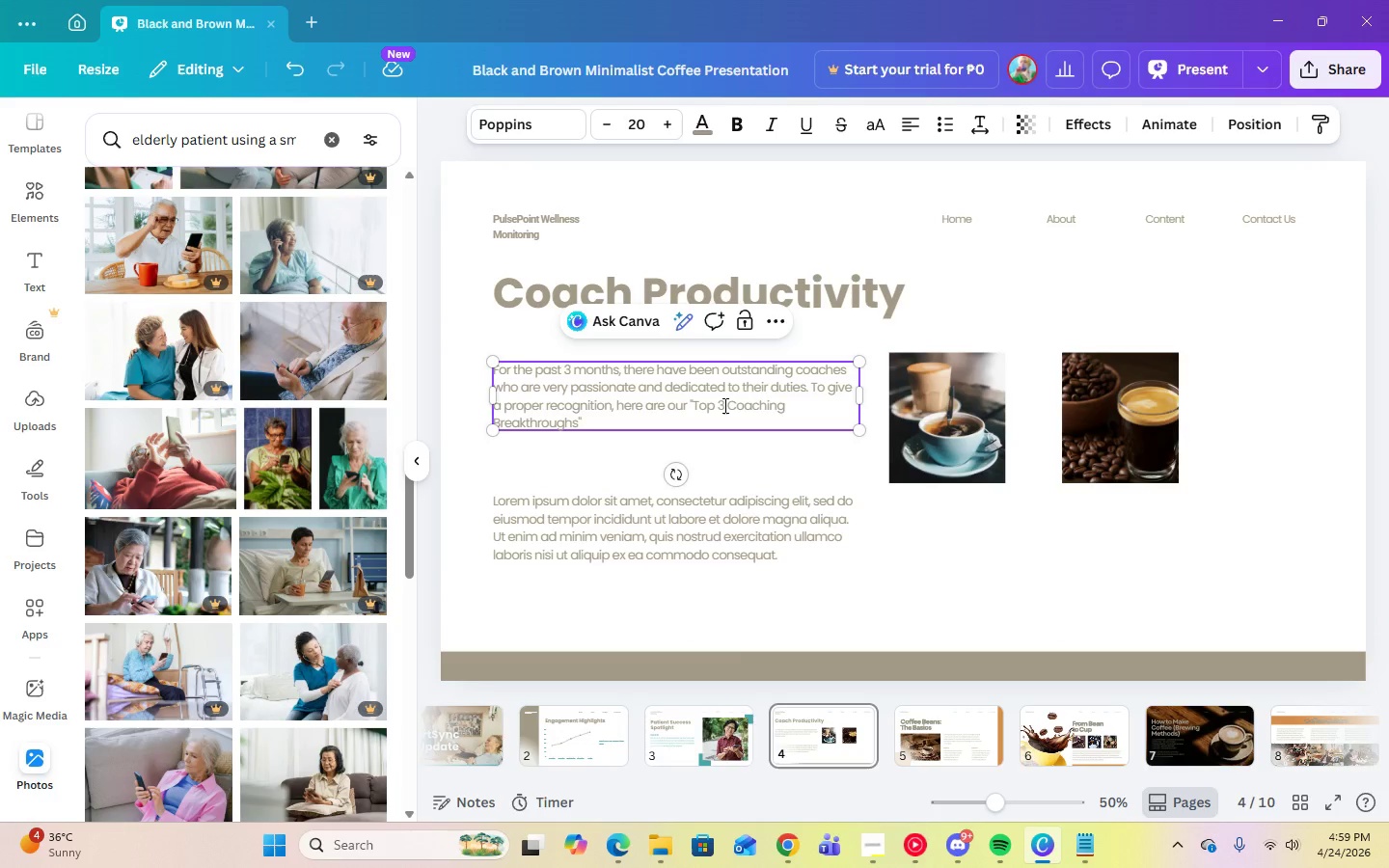 
type( oof the quarter.)
 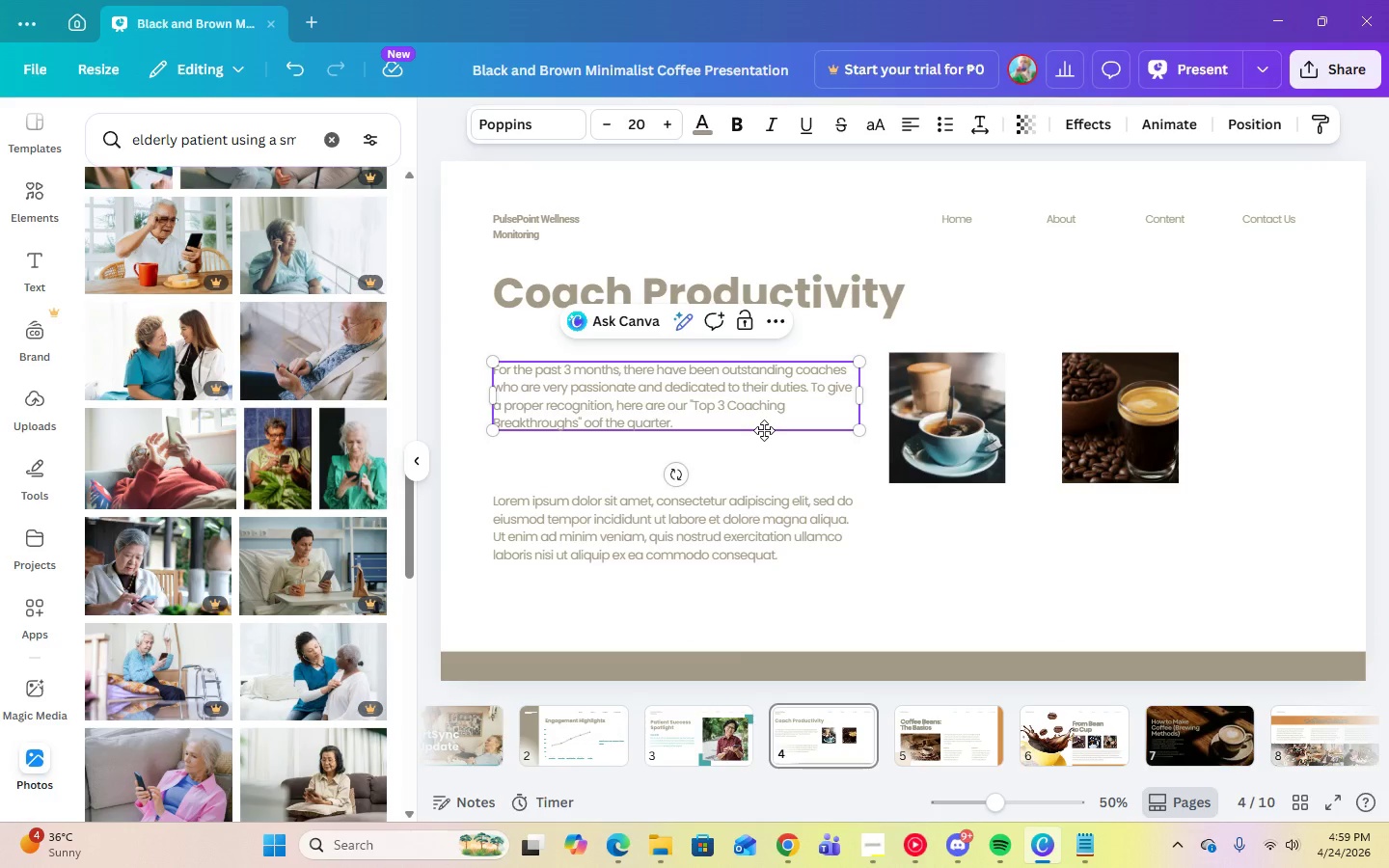 
key(Control+A)
 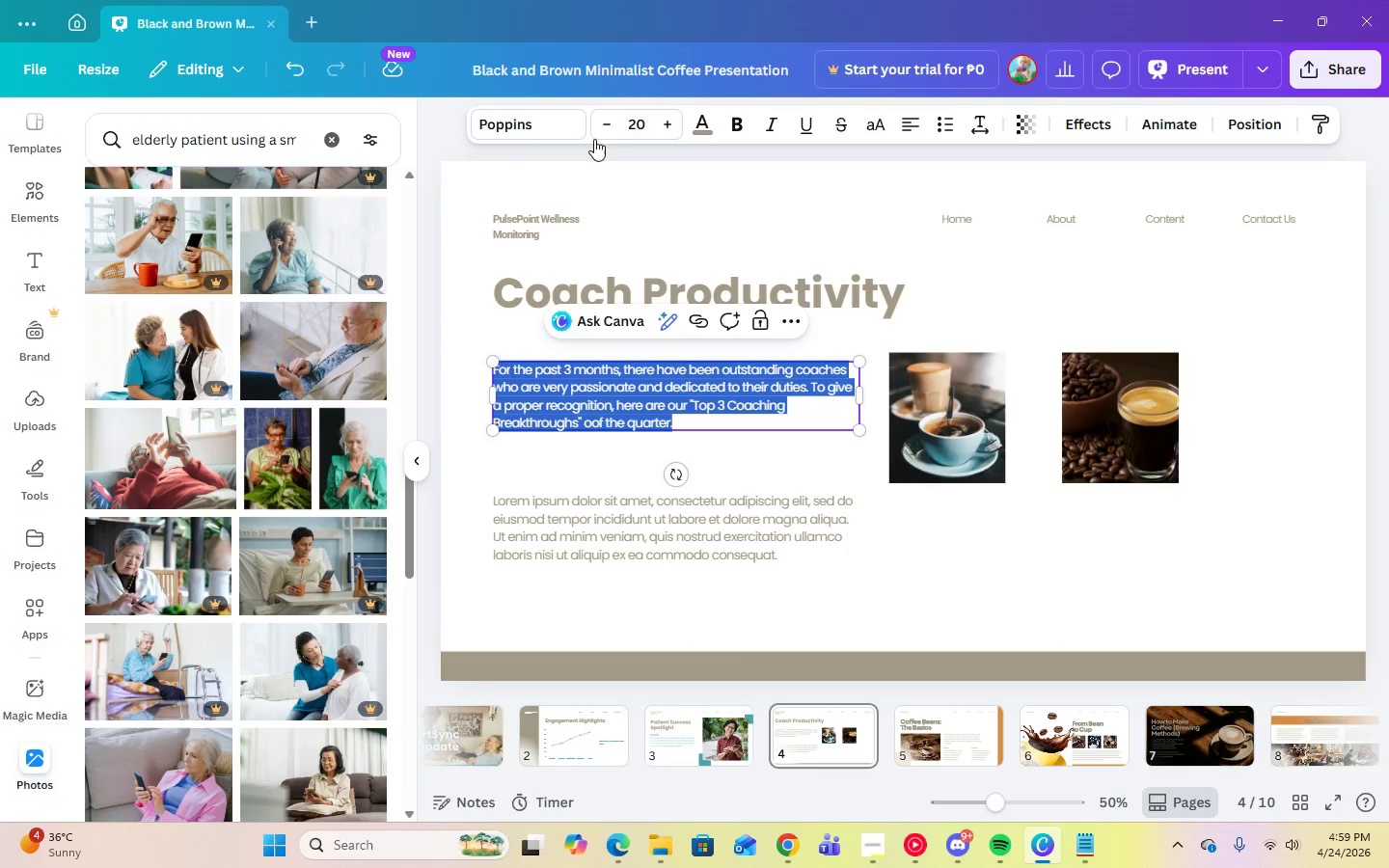 
left_click([506, 129])
 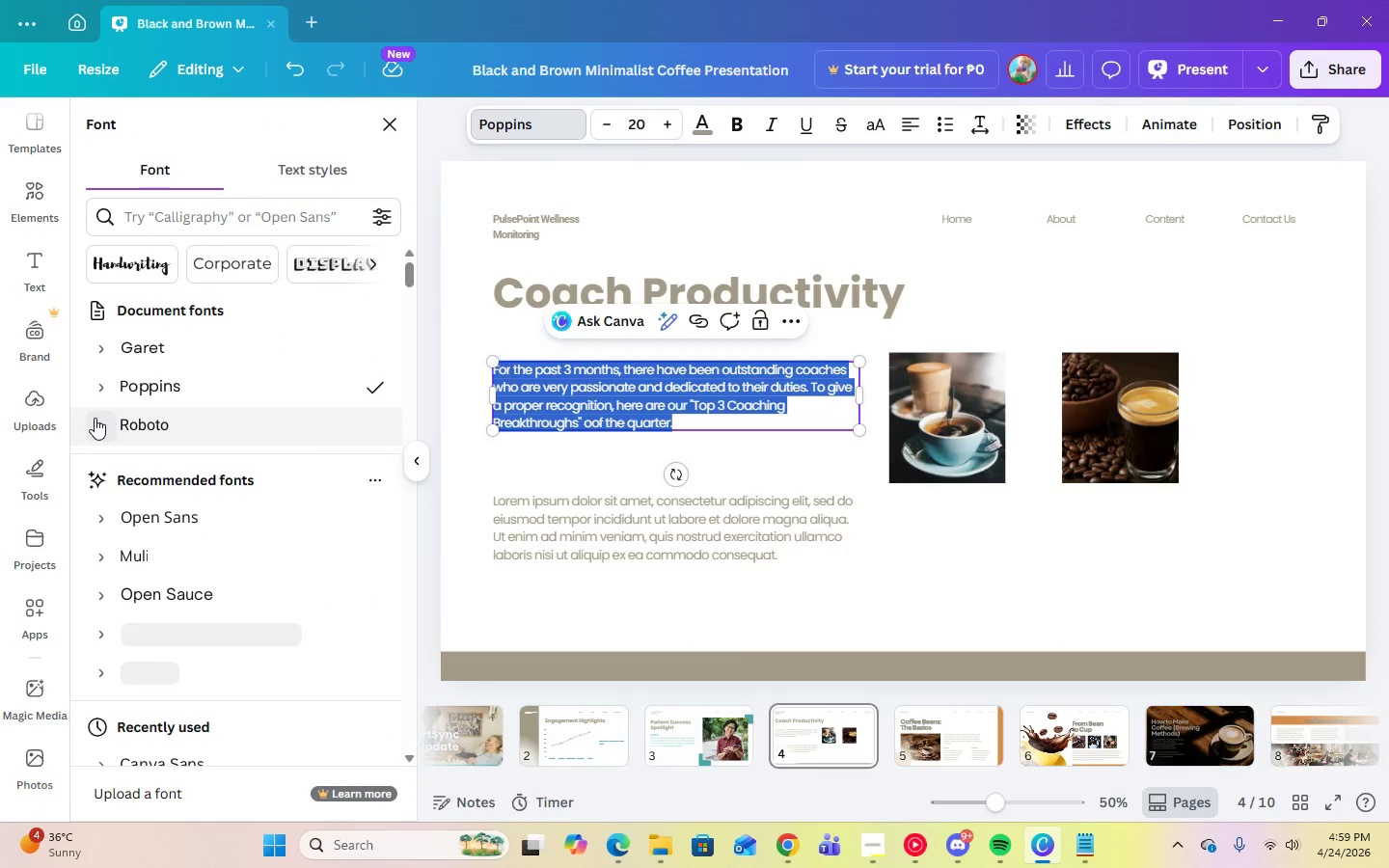 
left_click([97, 426])
 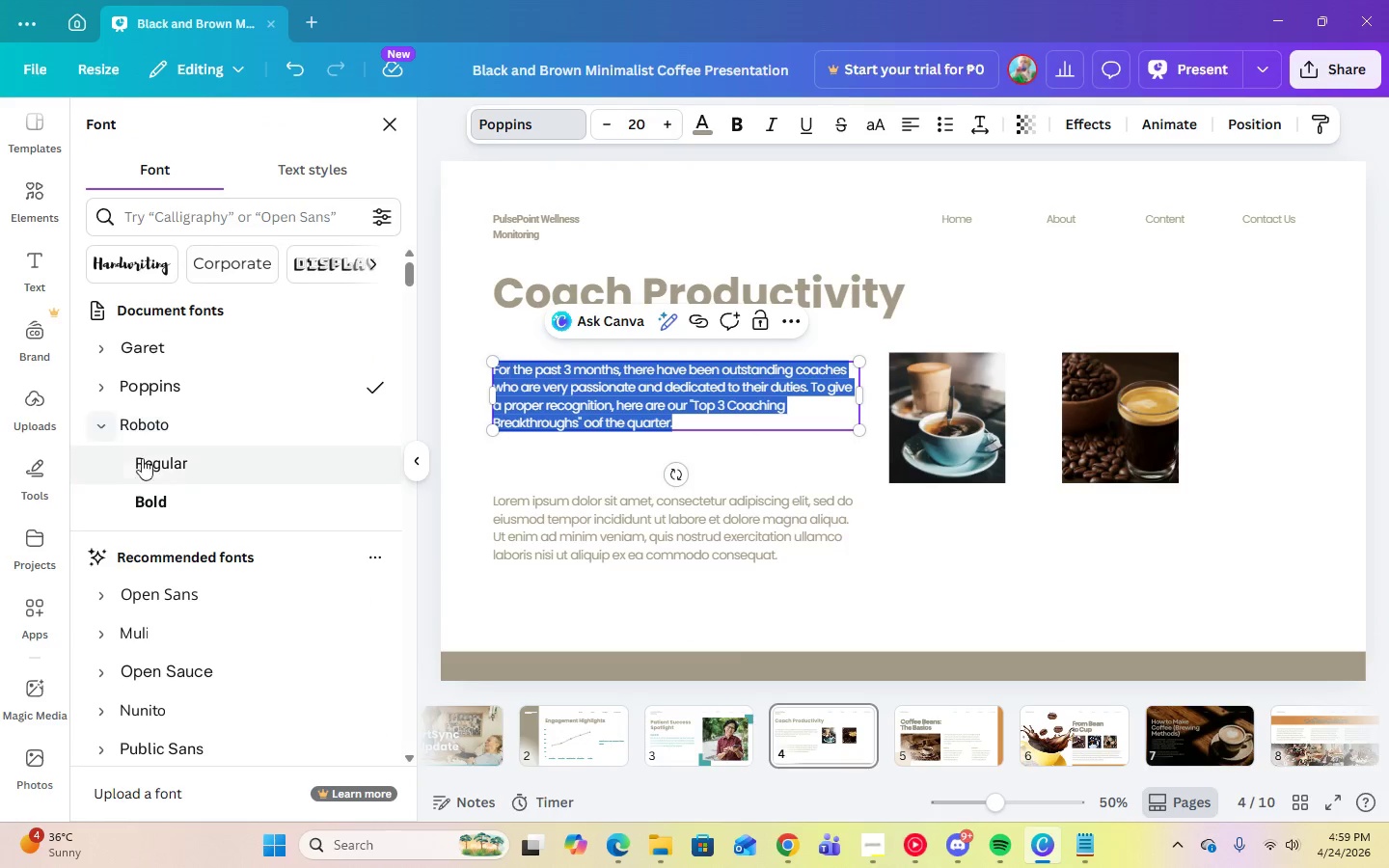 
left_click([159, 466])
 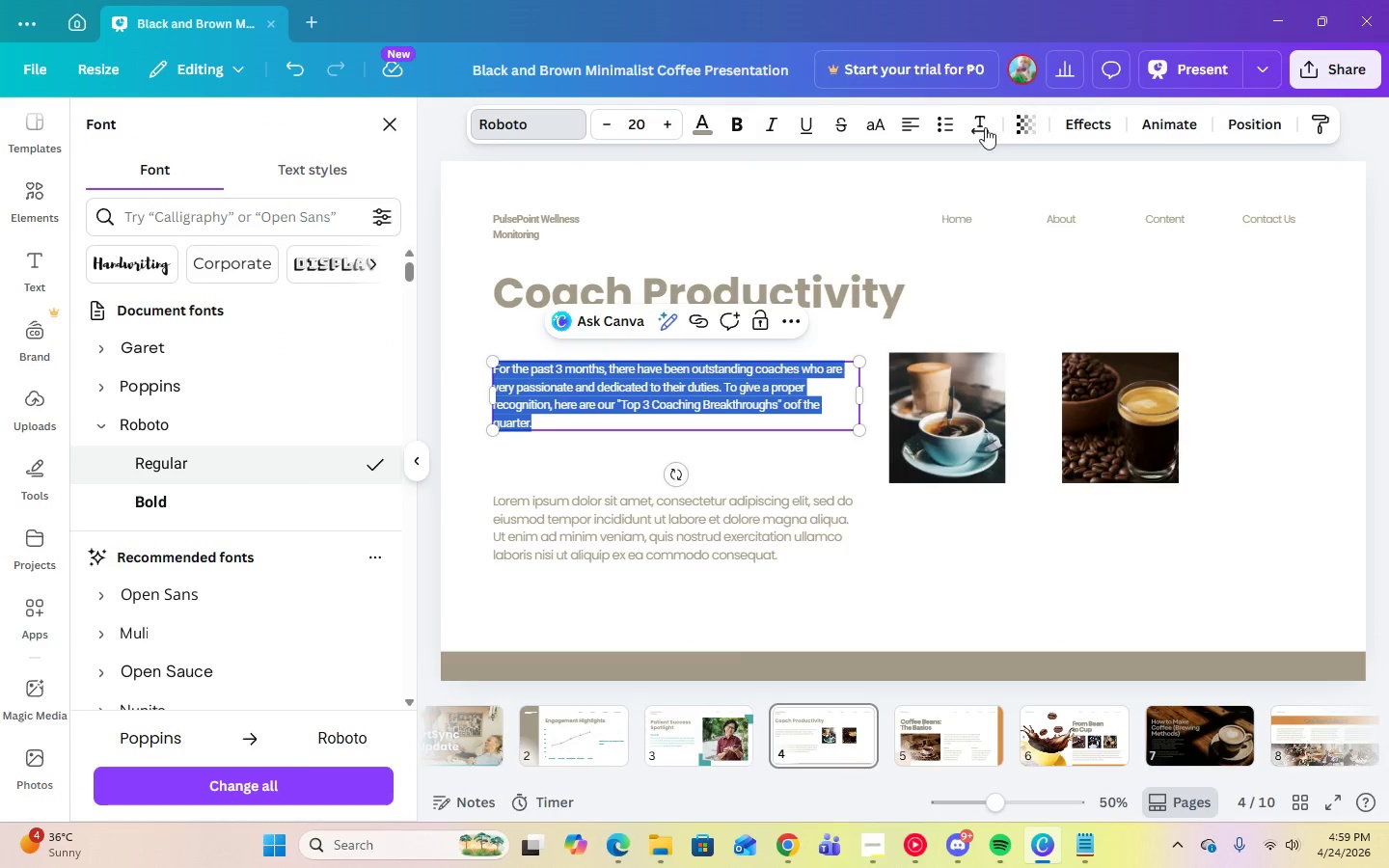 
left_click([979, 133])
 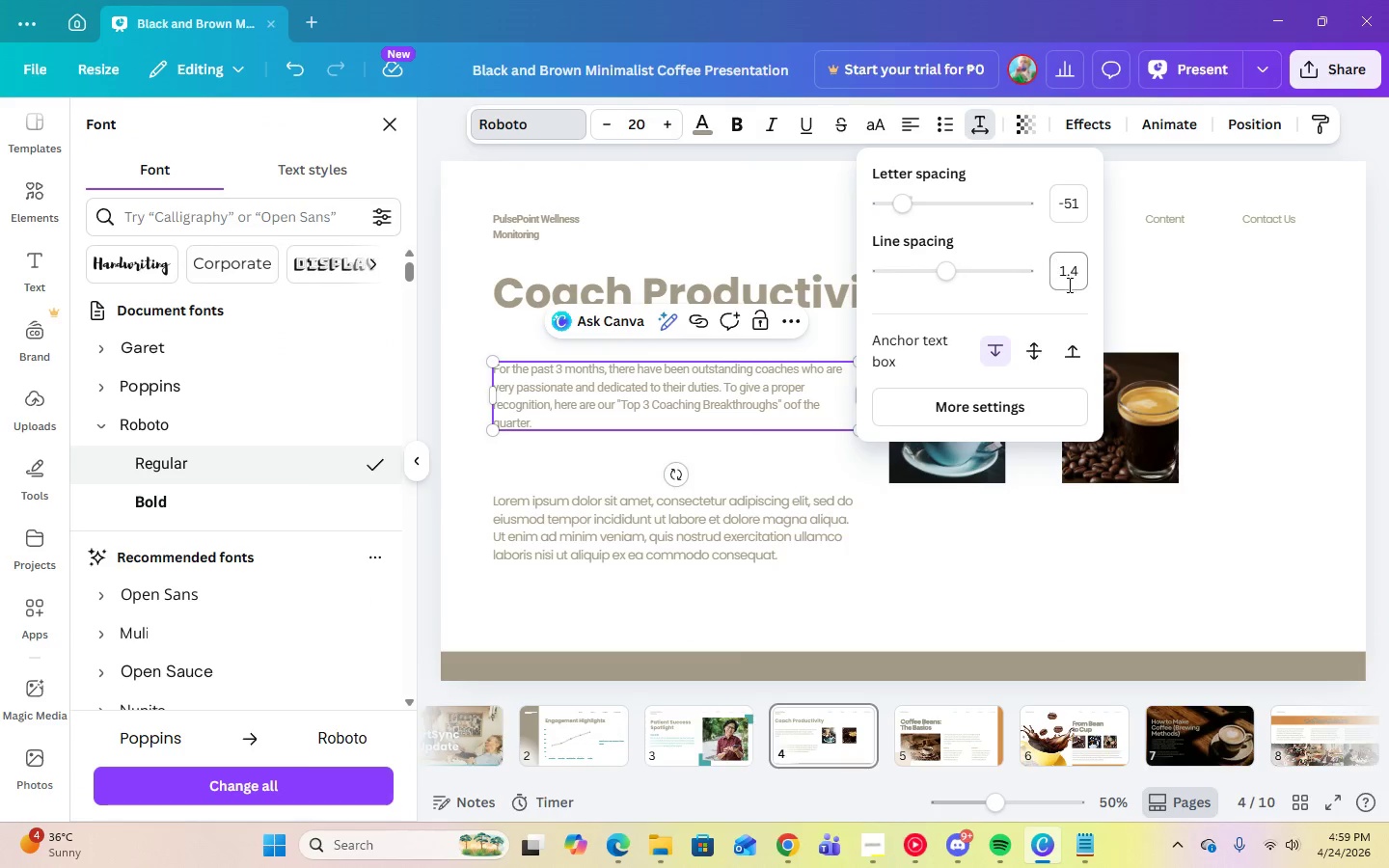 
left_click([1066, 267])
 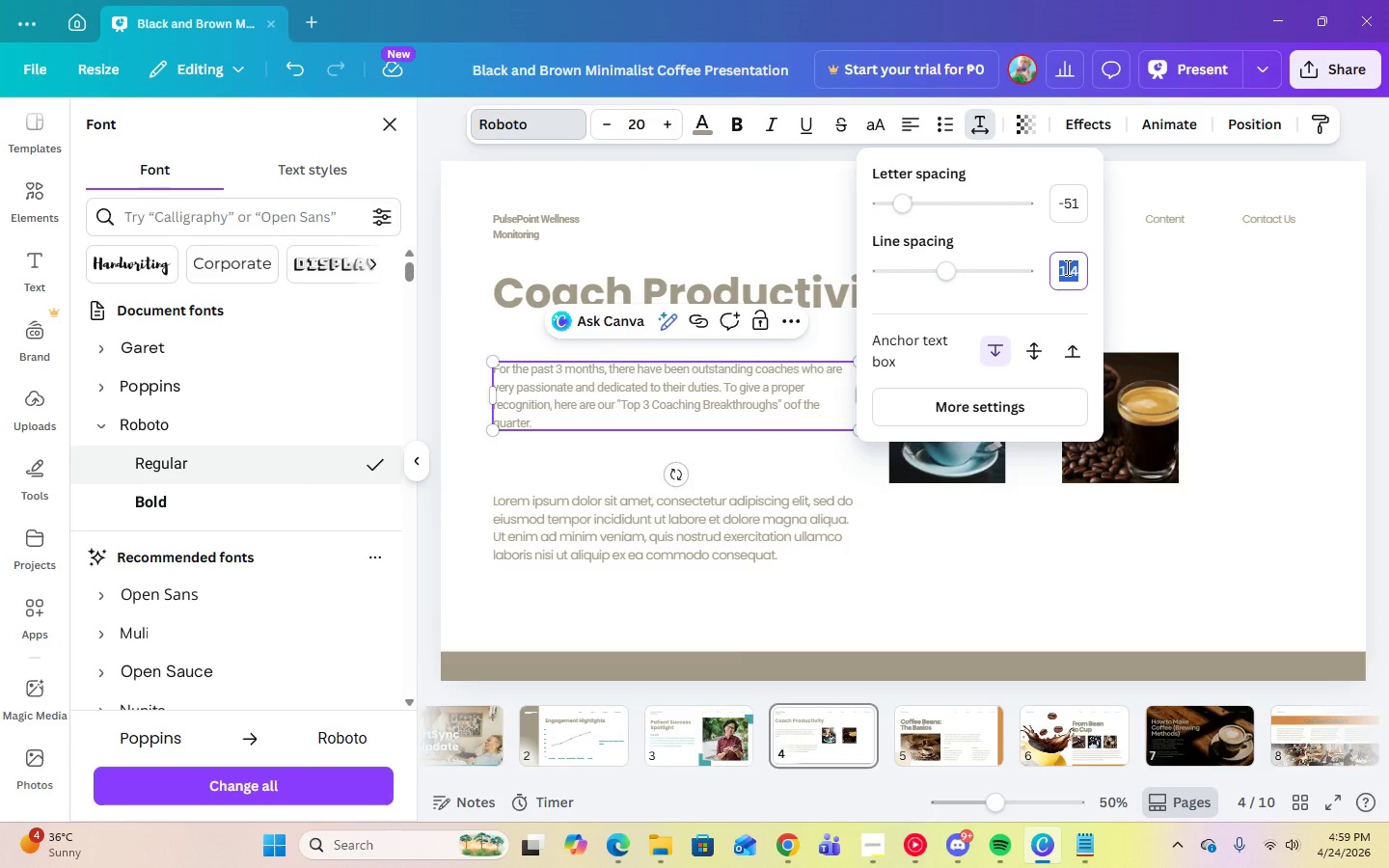 
key(Numpad1)
 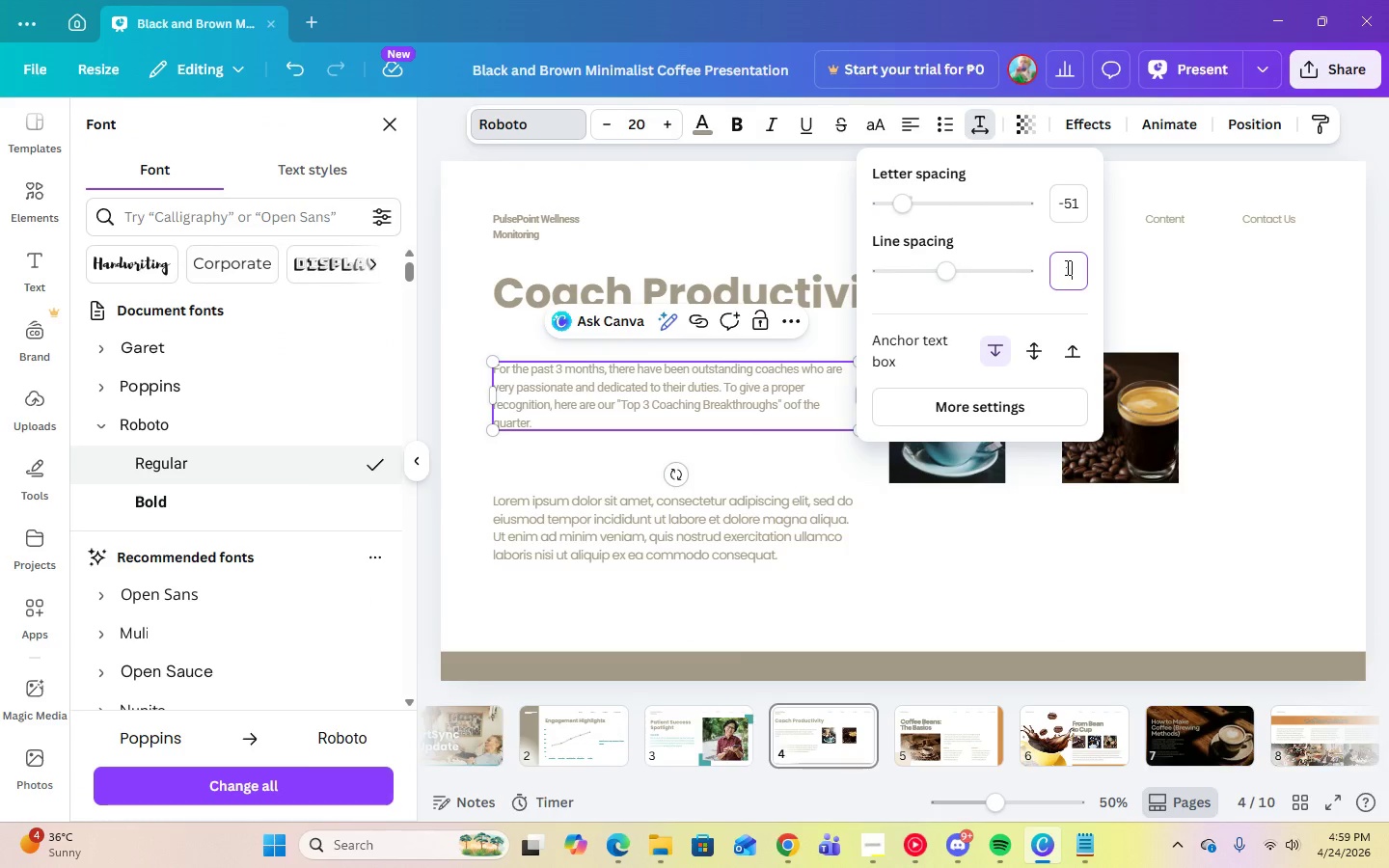 
key(Period)
 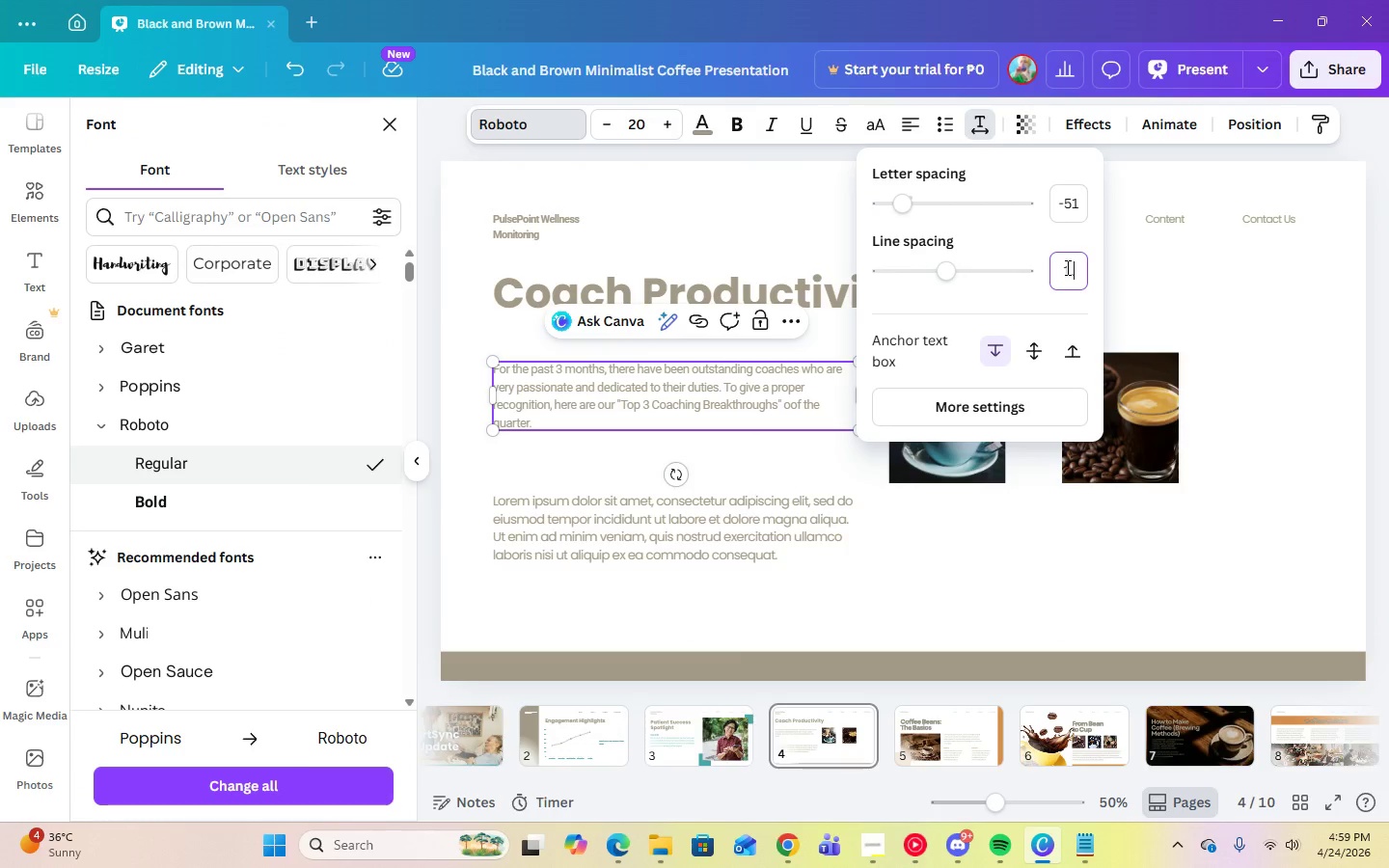 
key(Numpad7)
 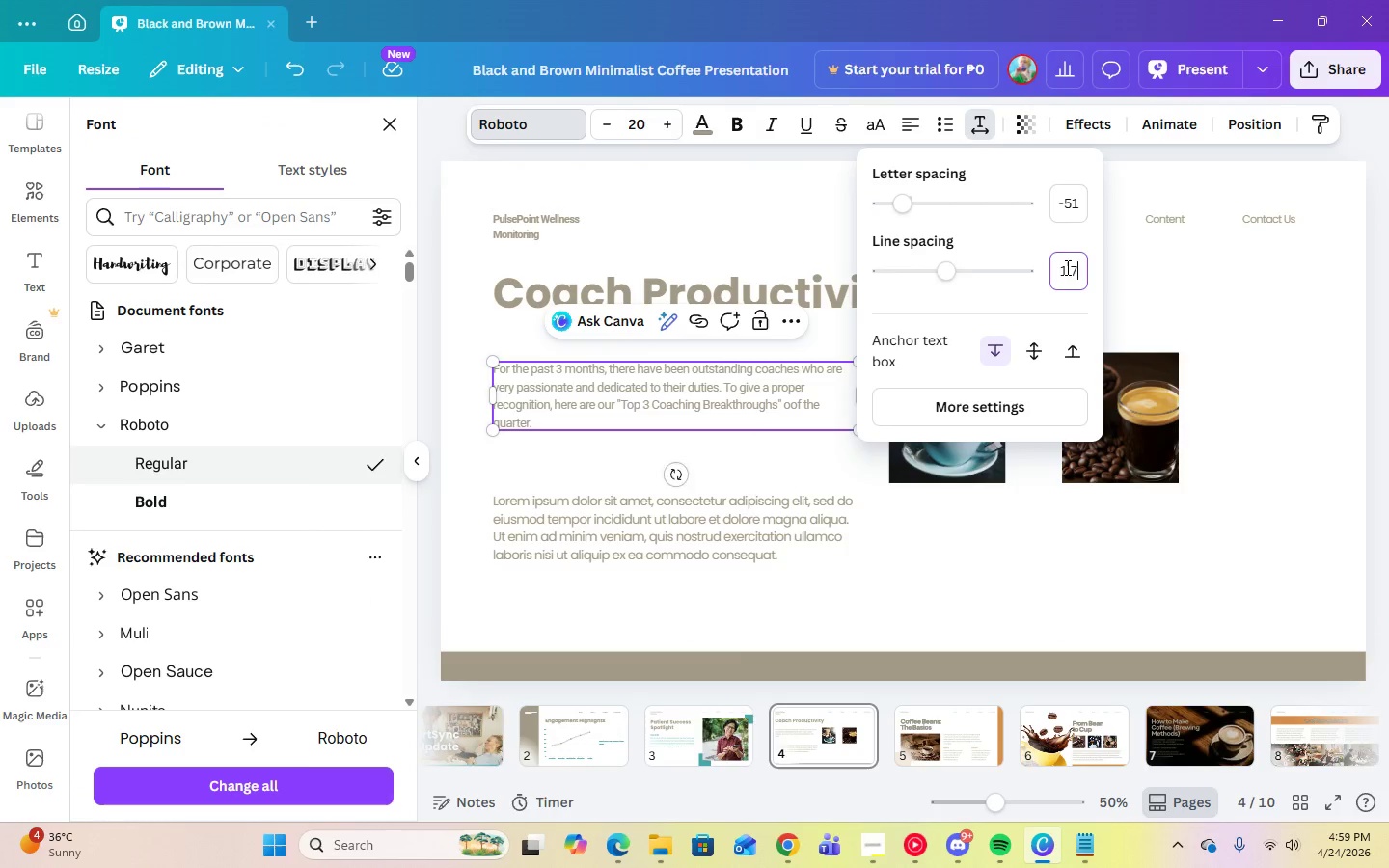 
key(Enter)
 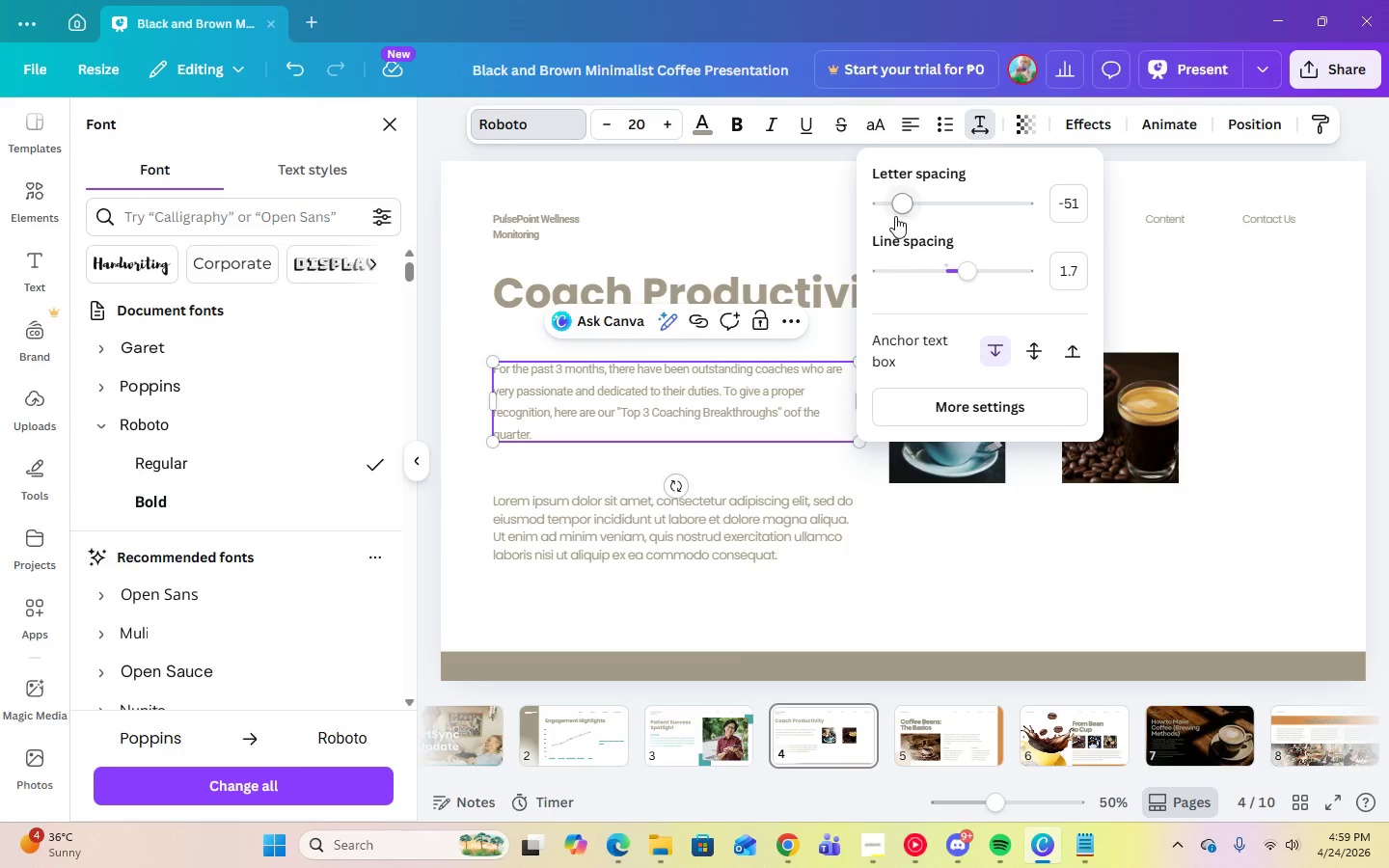 
left_click([1073, 207])
 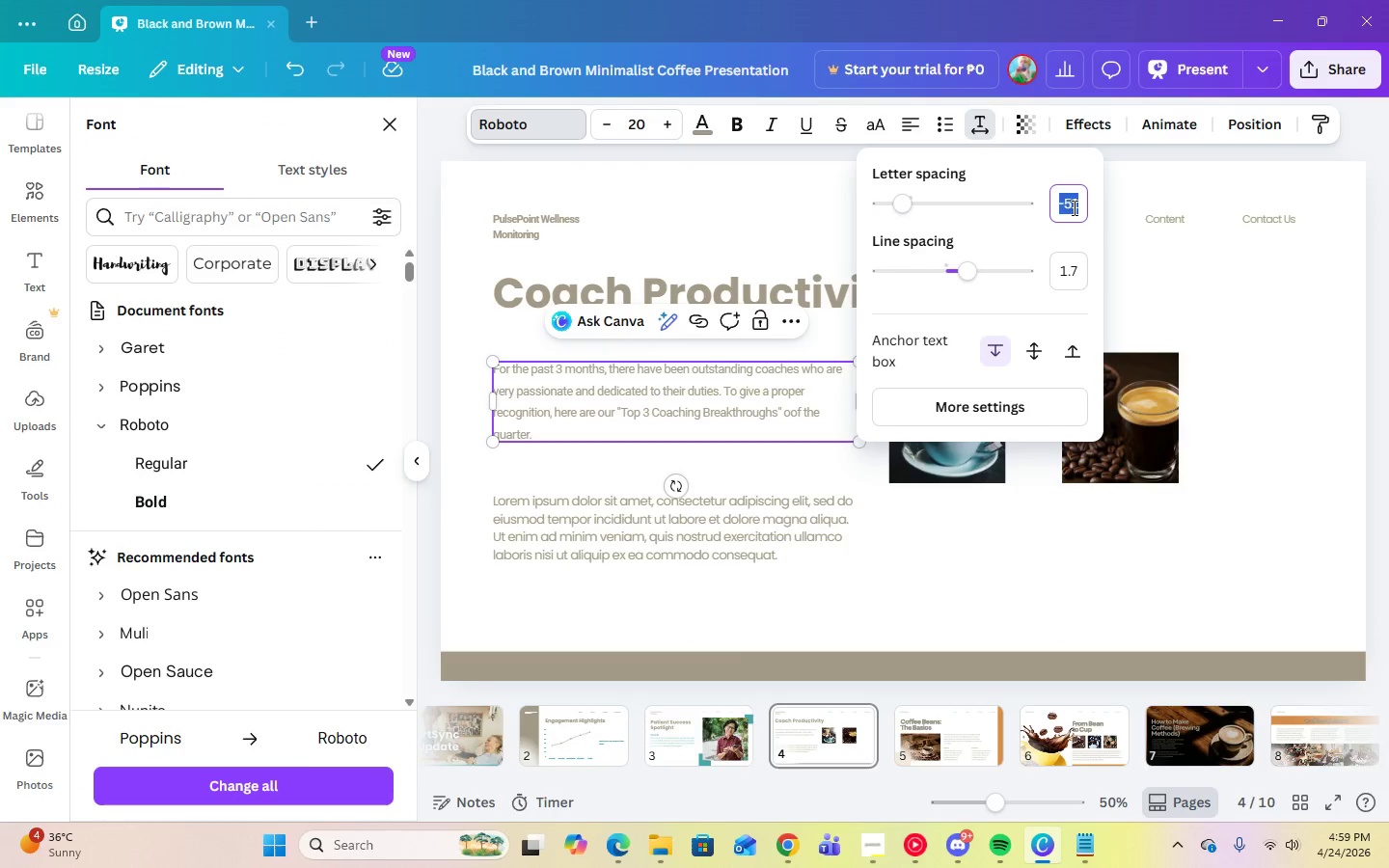 
key(Numpad0)
 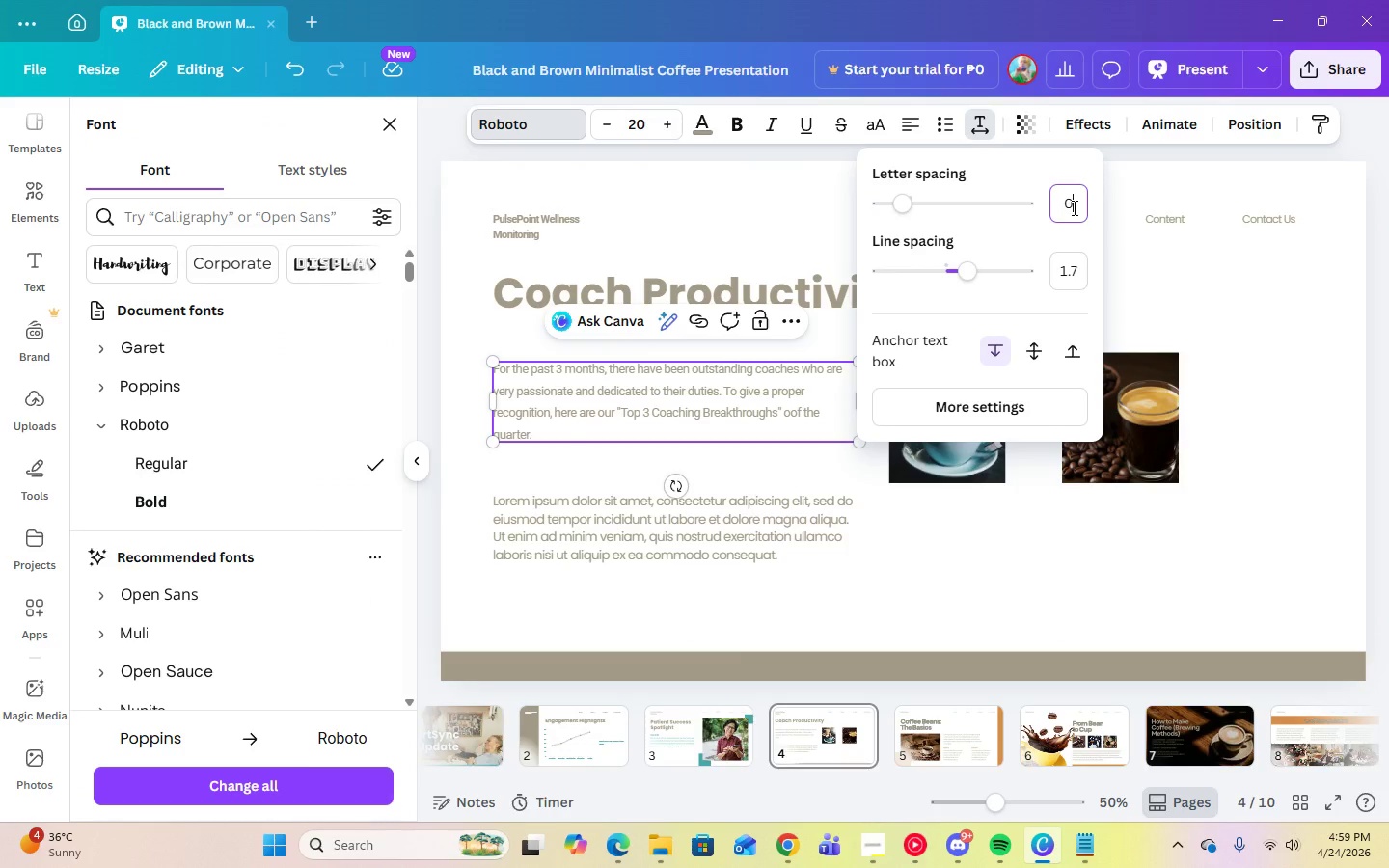 
key(Enter)
 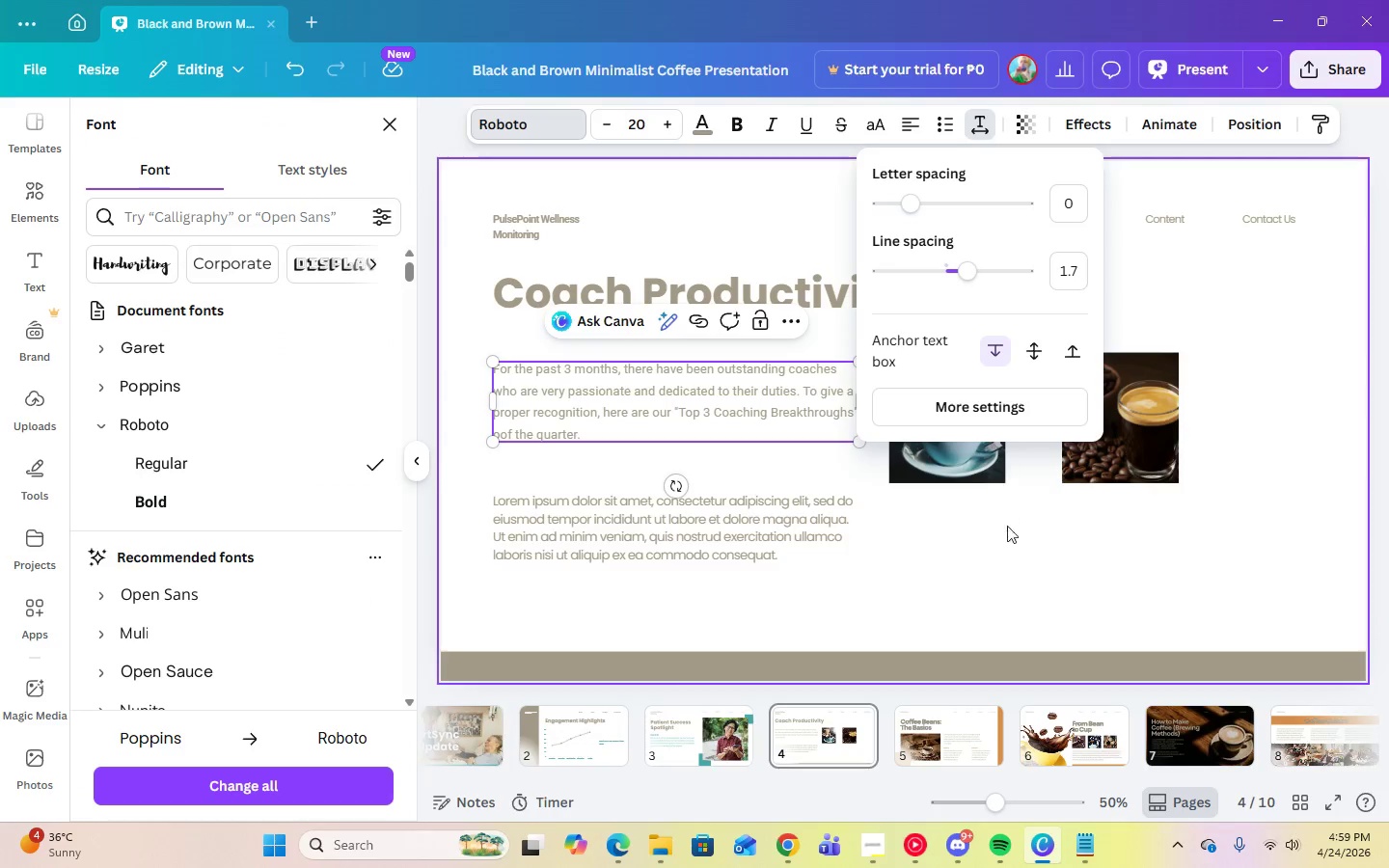 
left_click([1014, 540])
 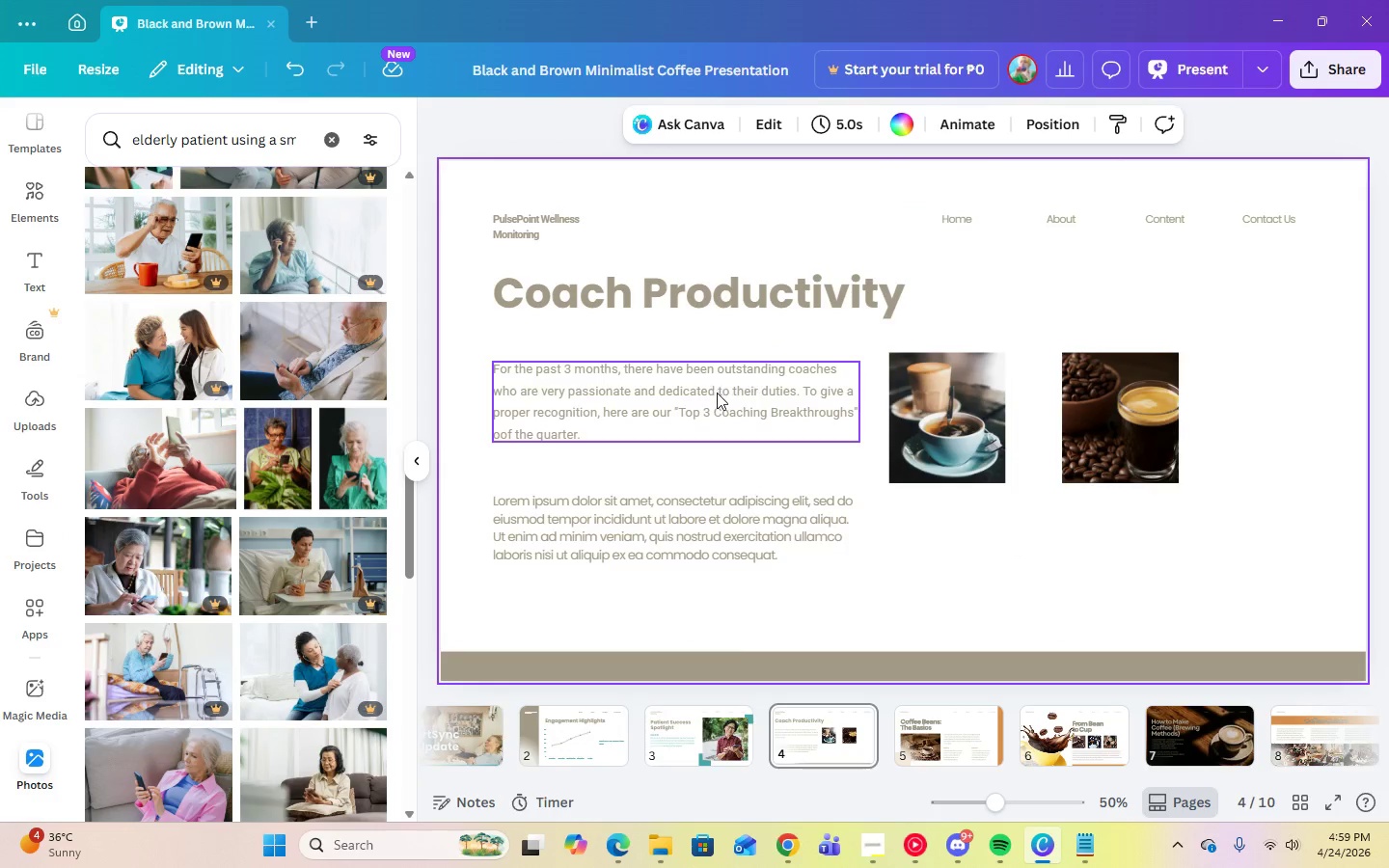 
left_click([722, 399])
 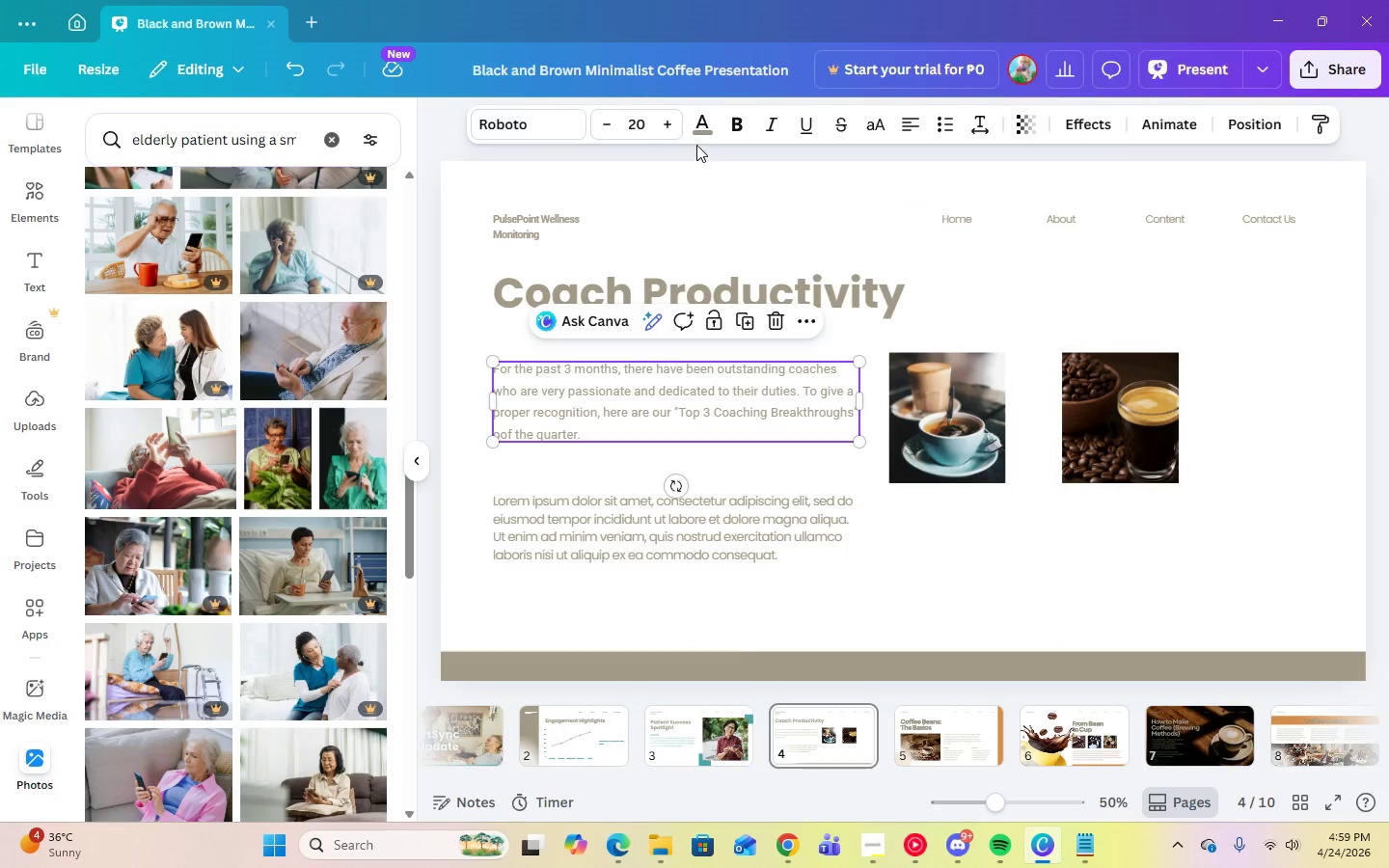 
left_click([694, 129])
 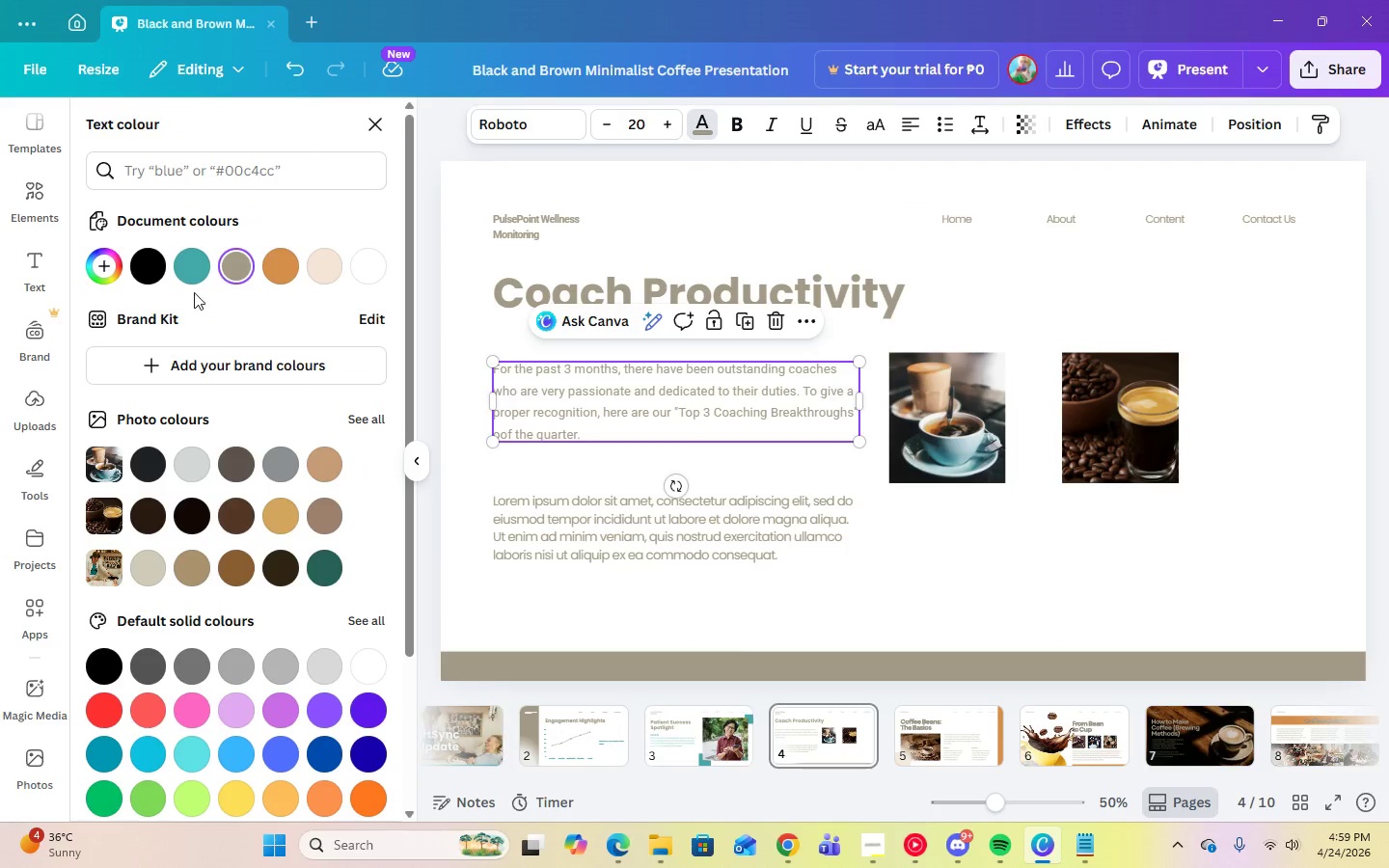 
left_click([180, 277])
 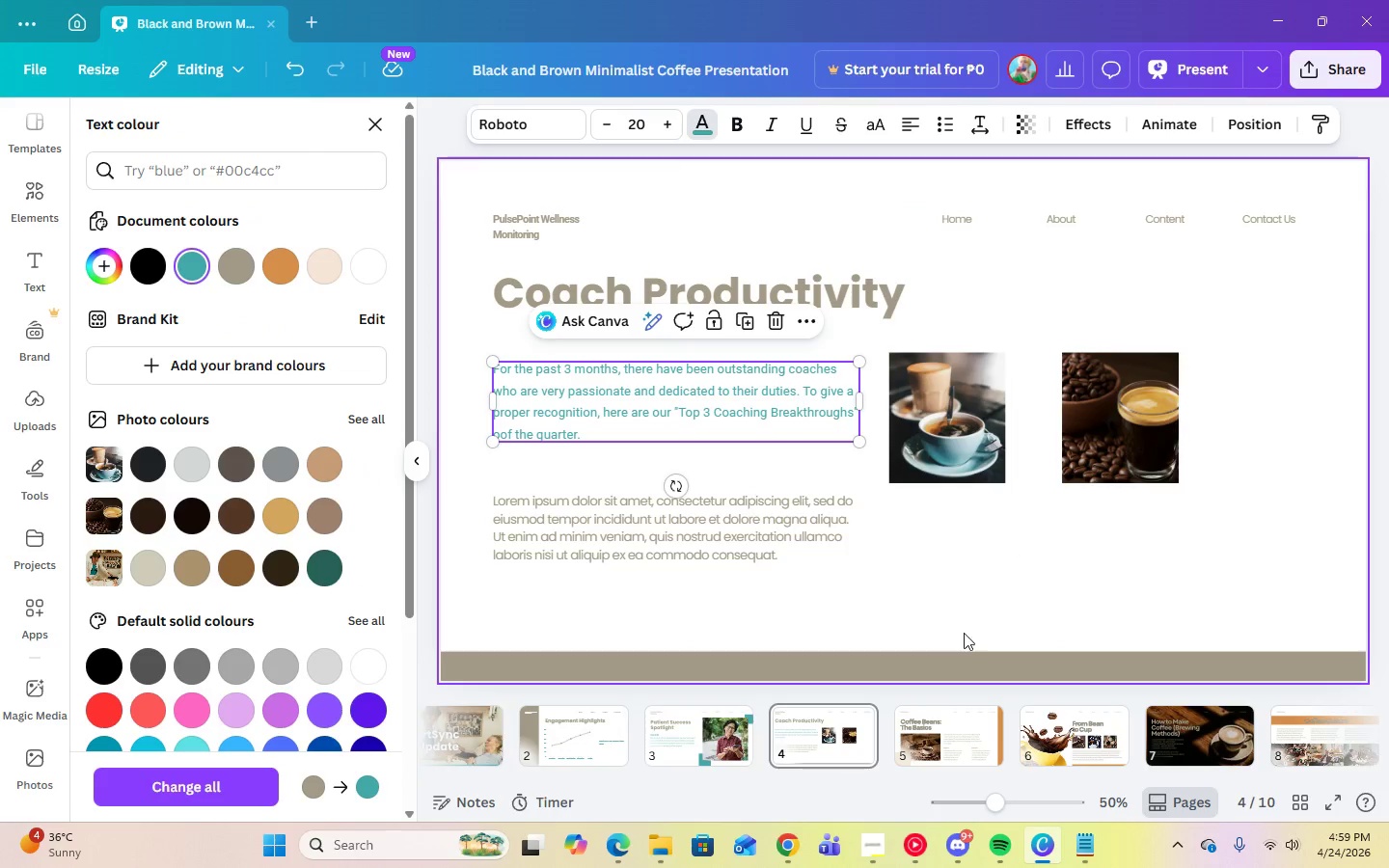 
left_click([979, 630])
 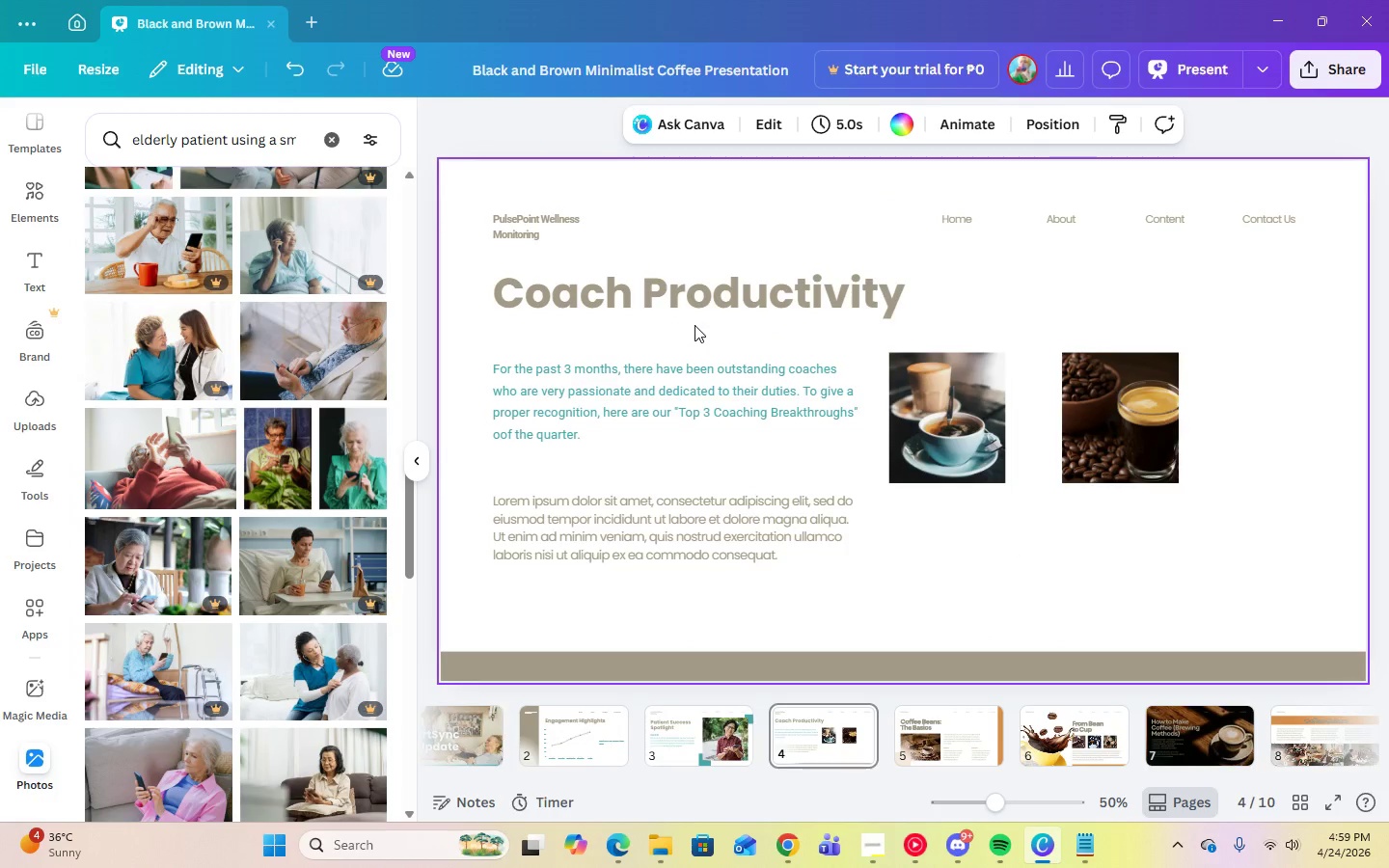 
left_click_drag(start_coordinate=[633, 366], to_coordinate=[635, 346])
 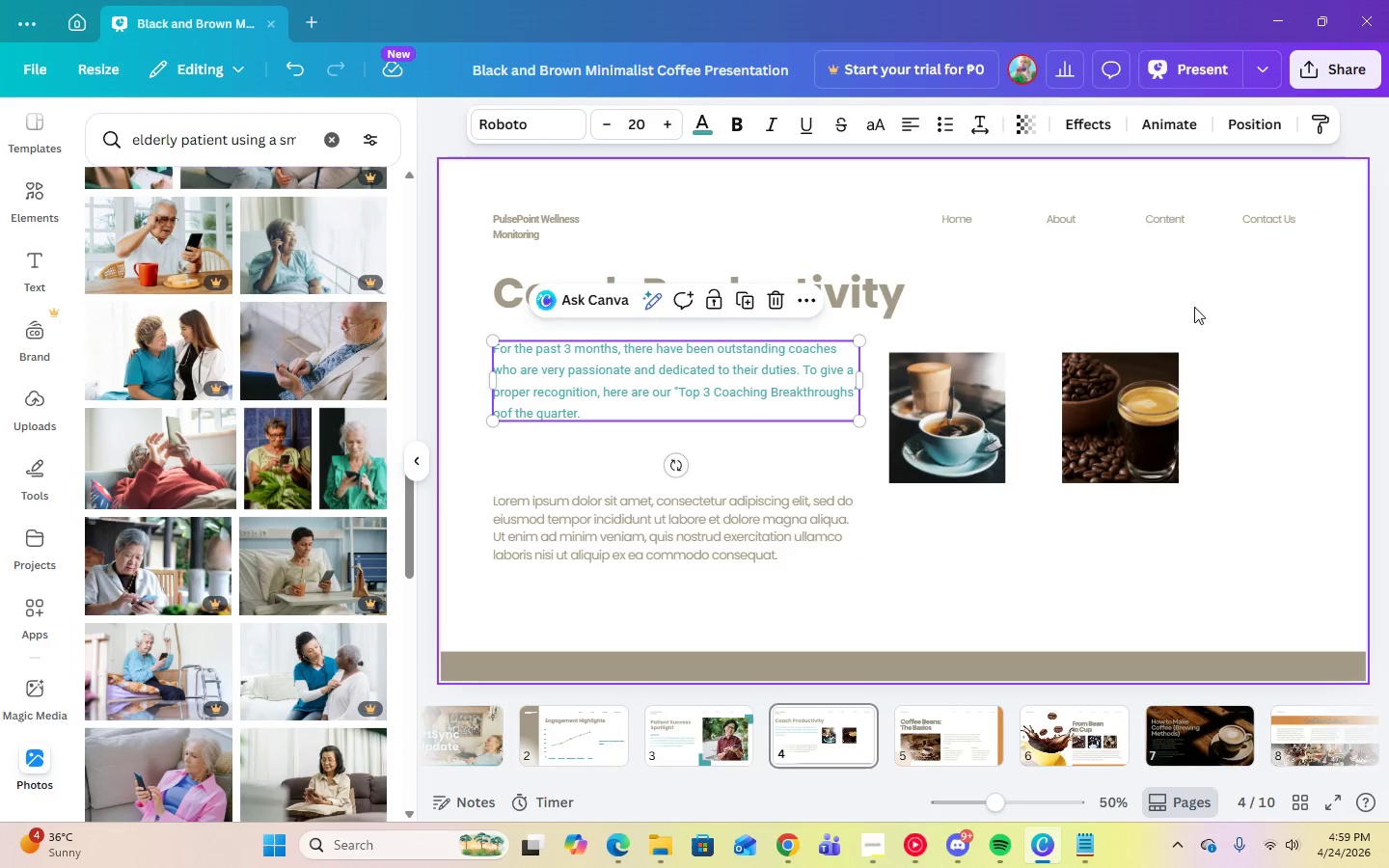 
left_click([1195, 307])
 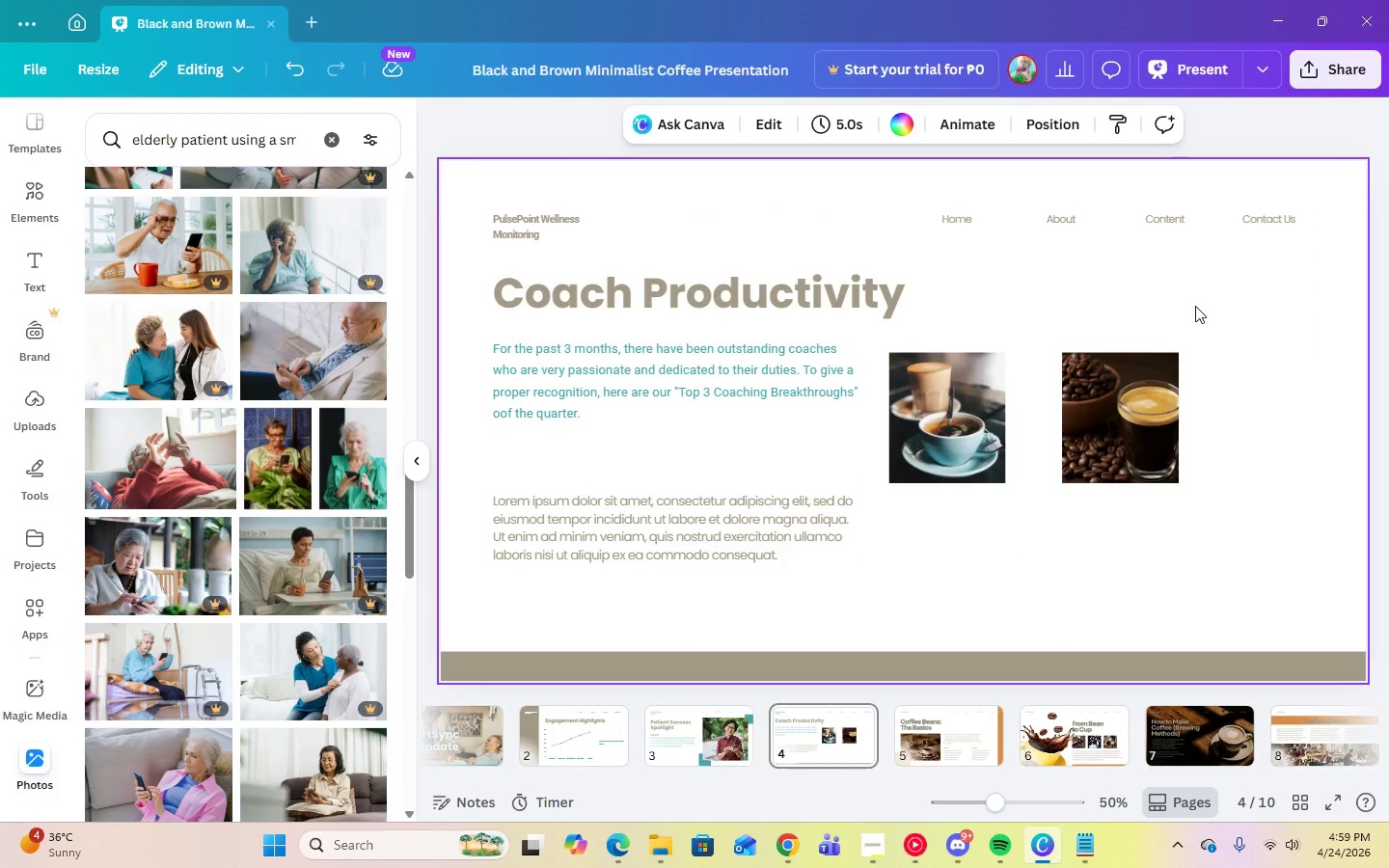 
left_click([817, 364])
 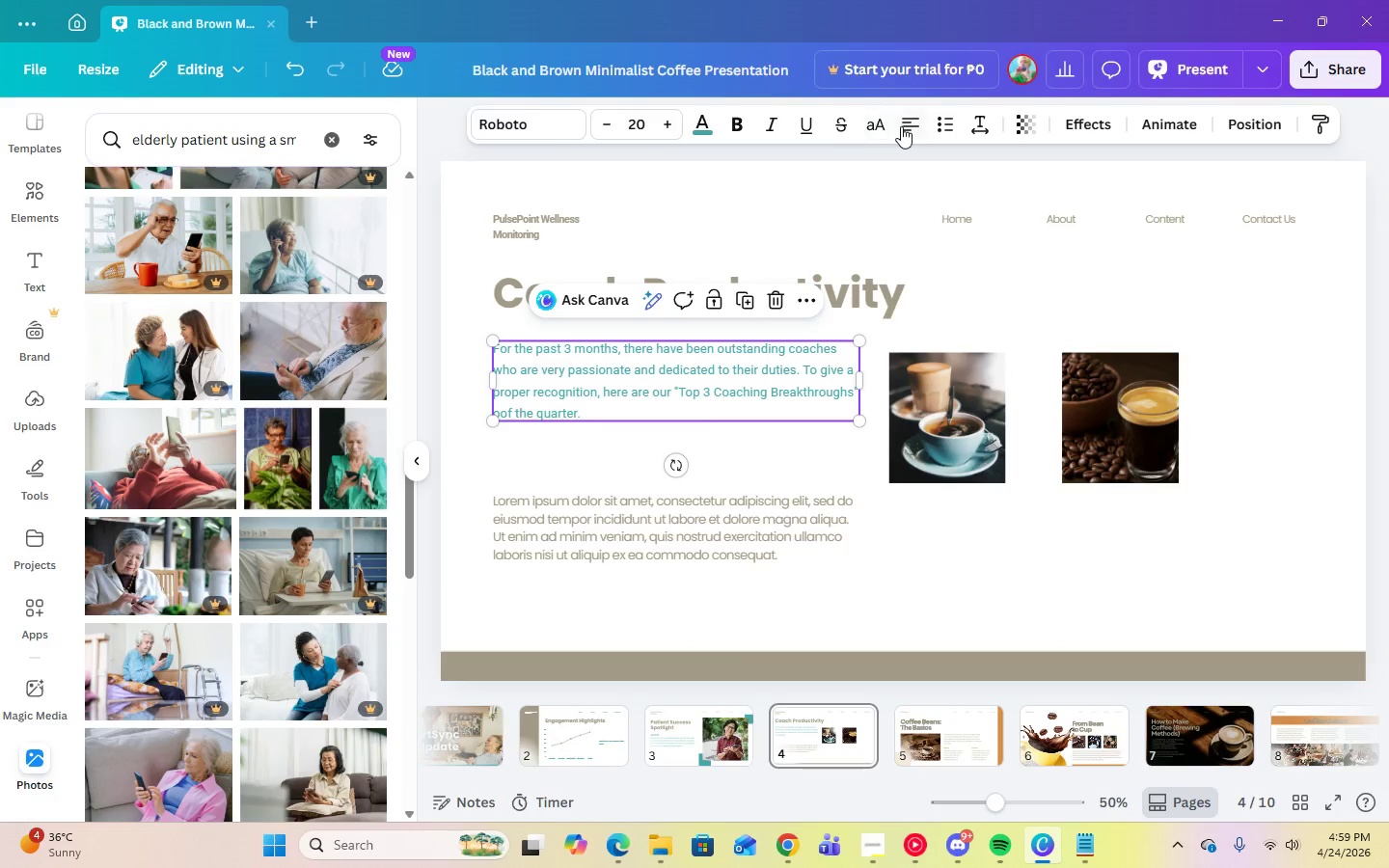 
double_click([901, 126])
 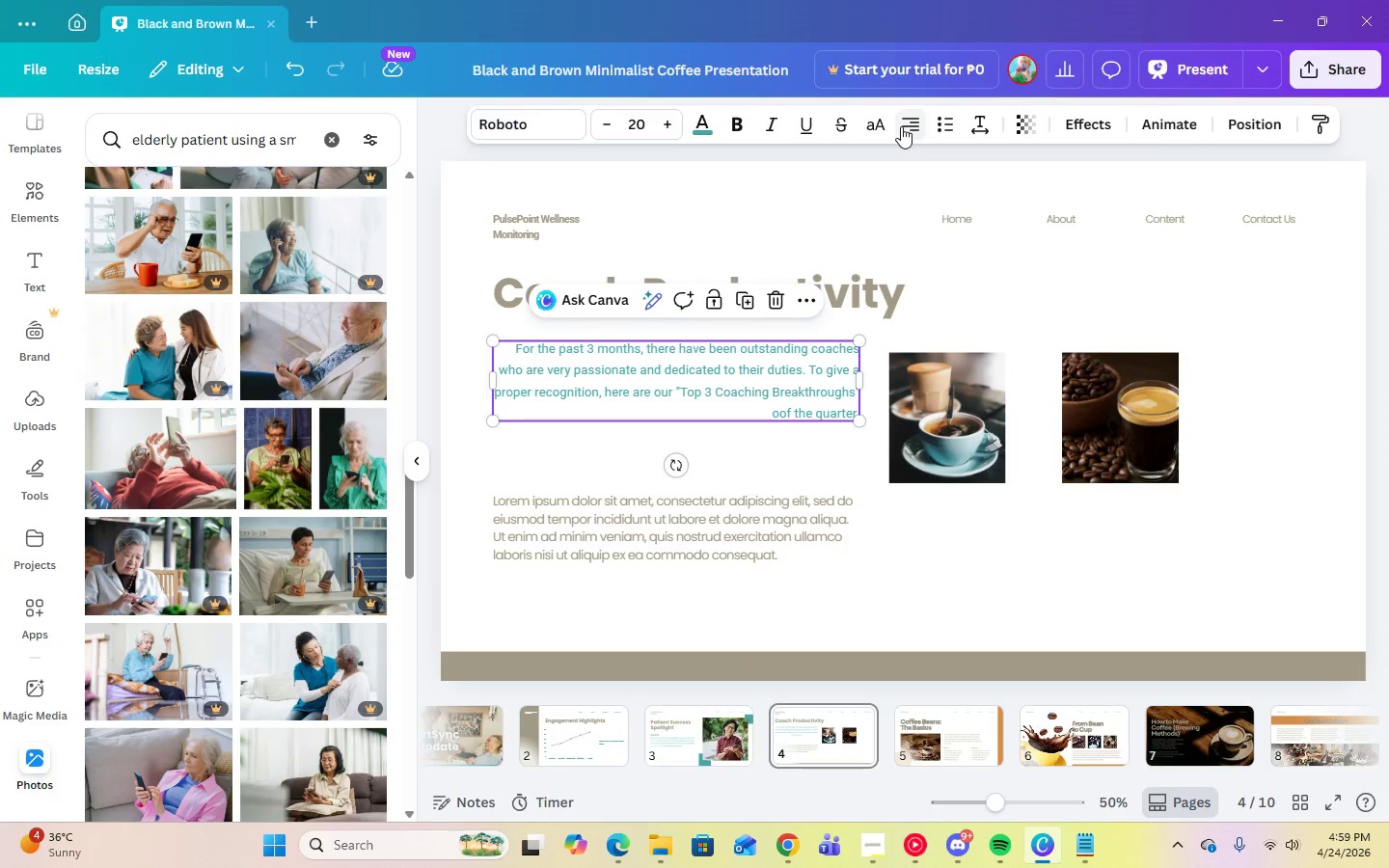 
left_click([901, 126])
 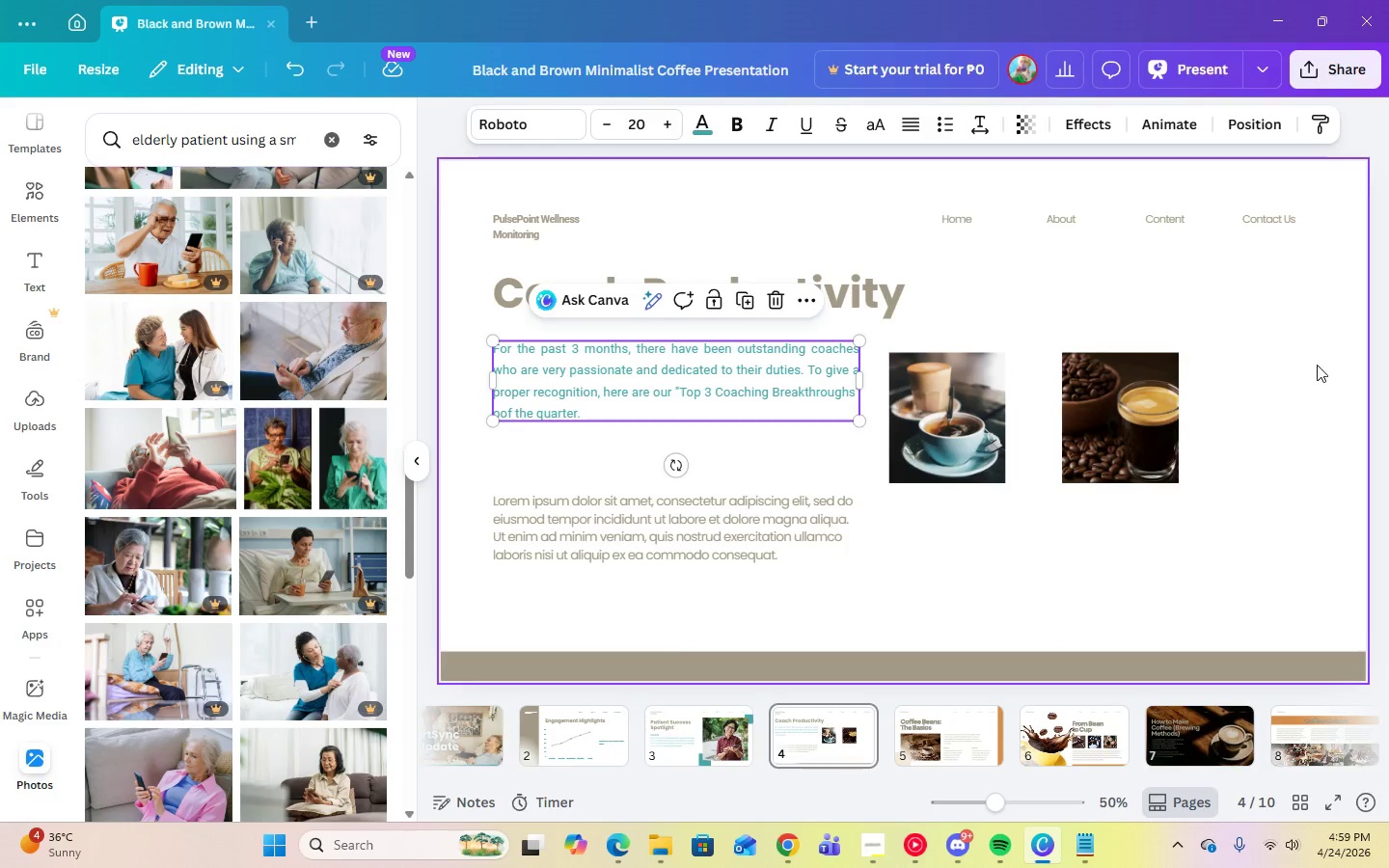 
left_click([1336, 381])
 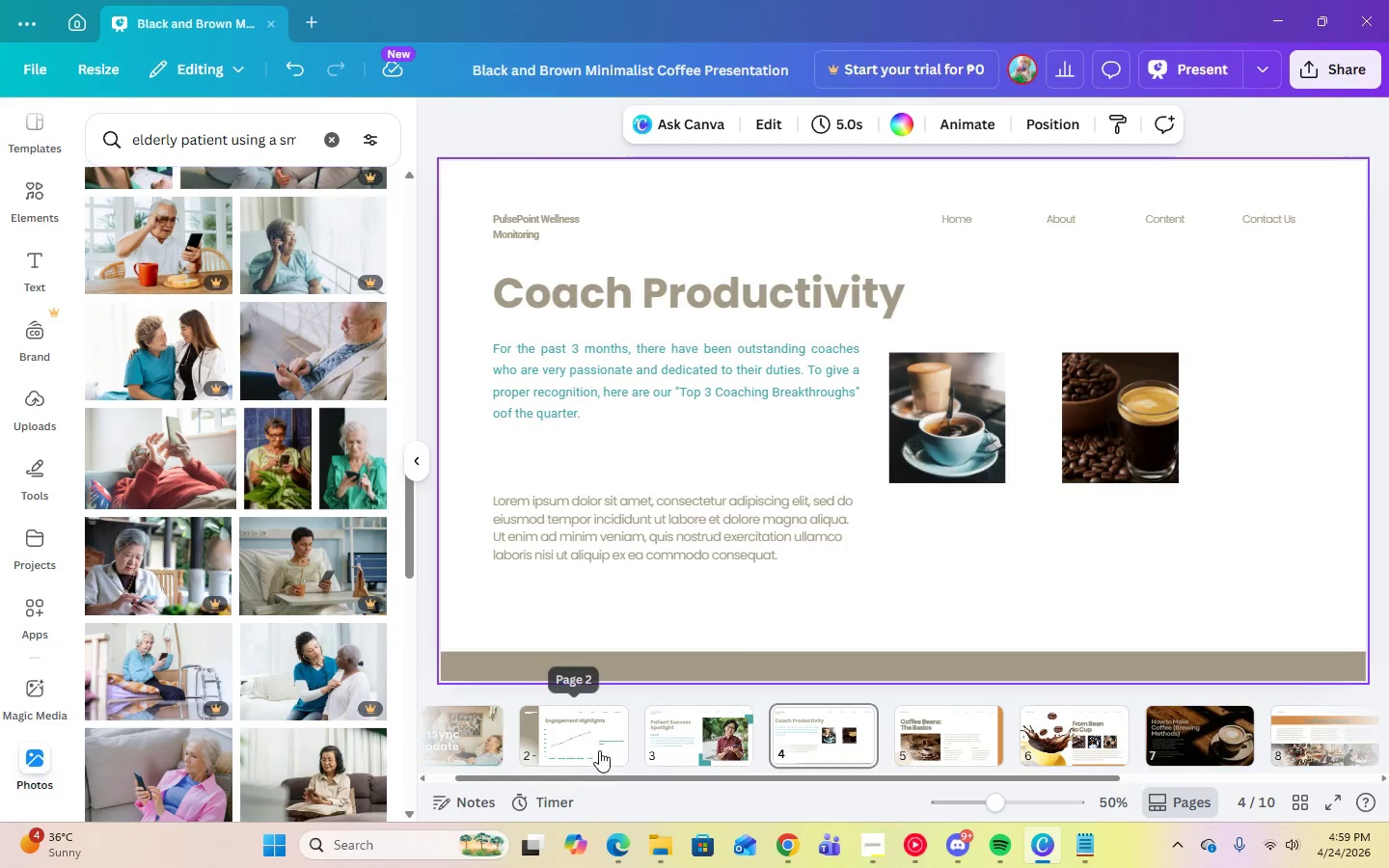 
left_click([683, 740])
 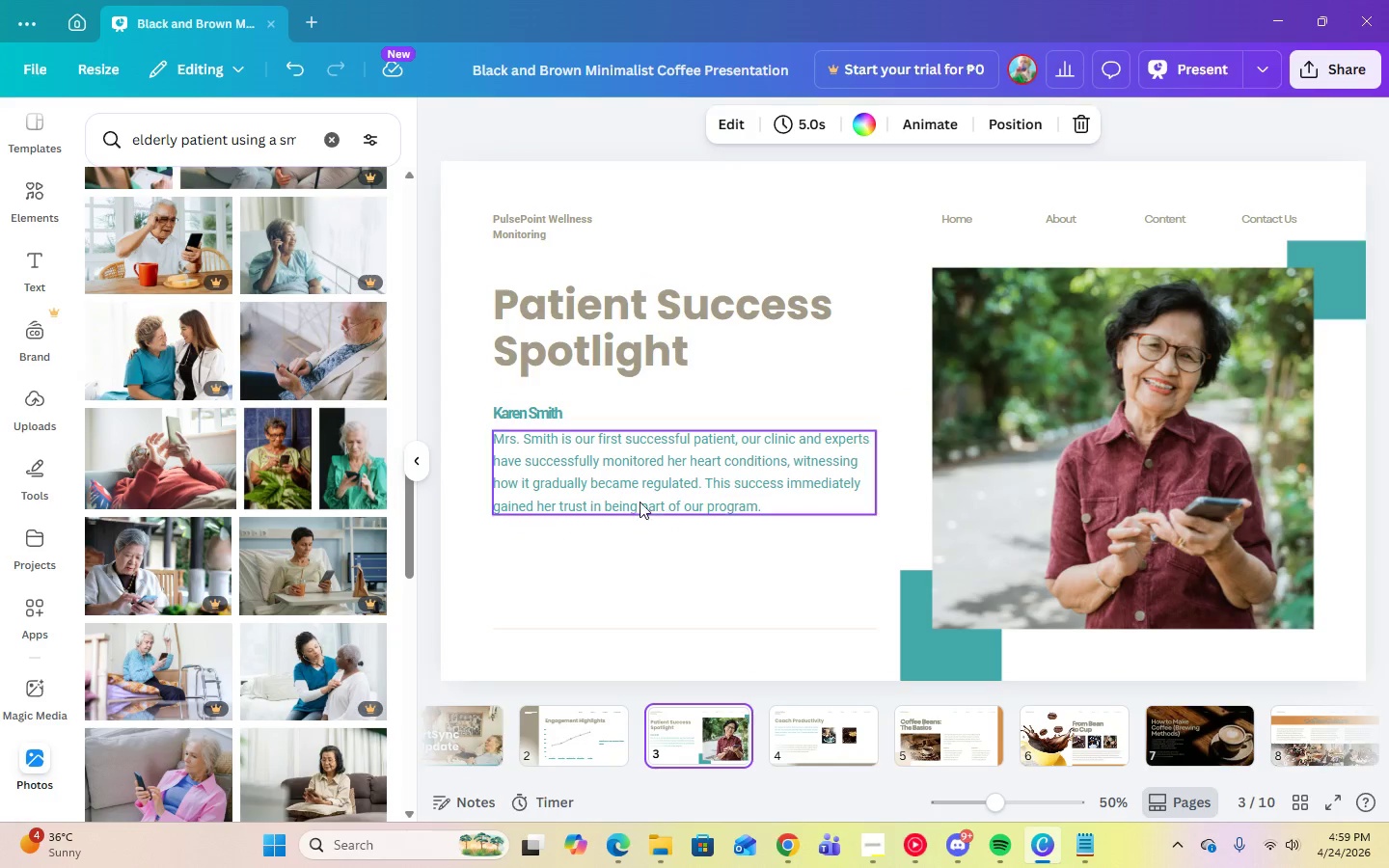 
left_click([640, 496])
 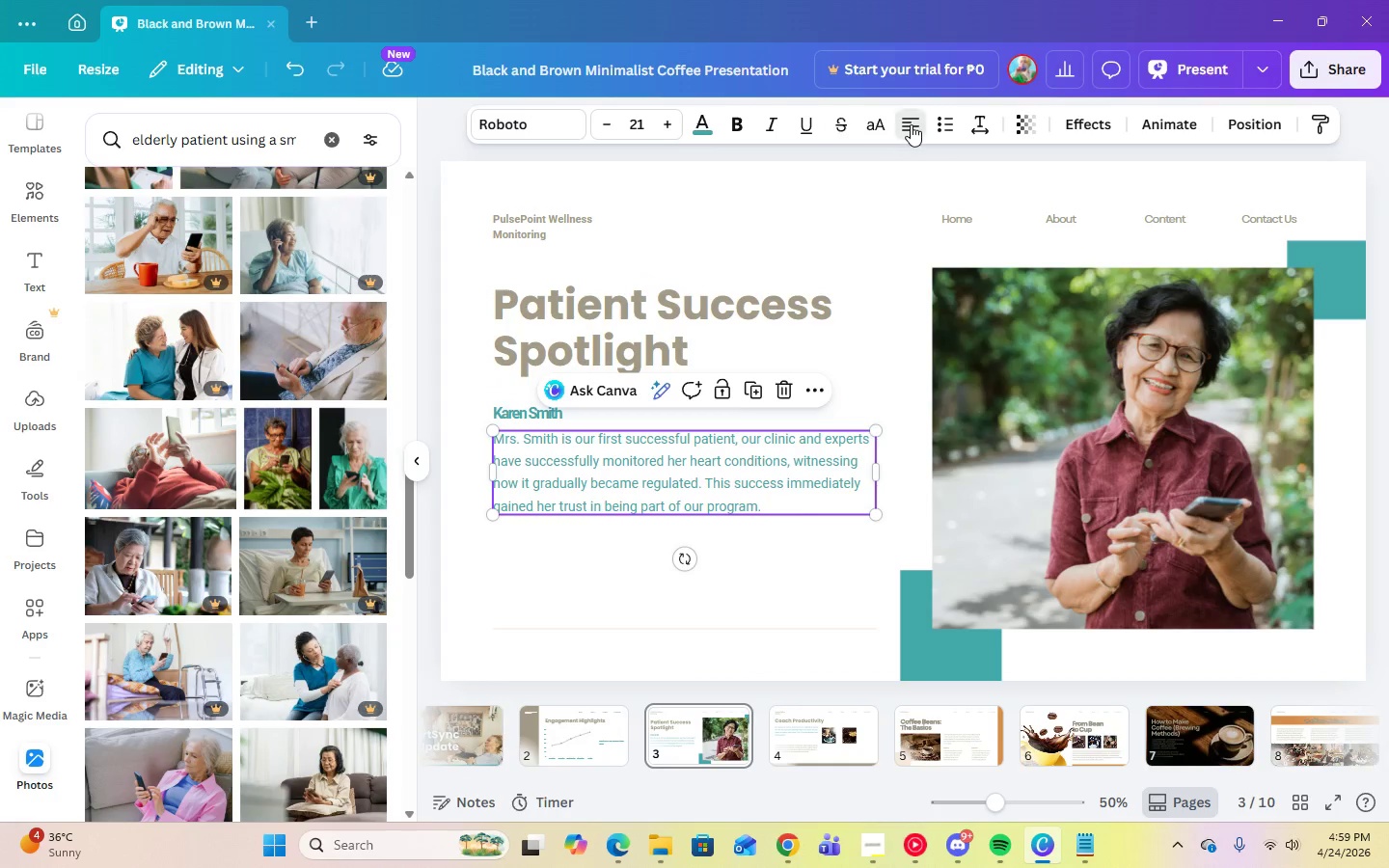 
double_click([911, 124])
 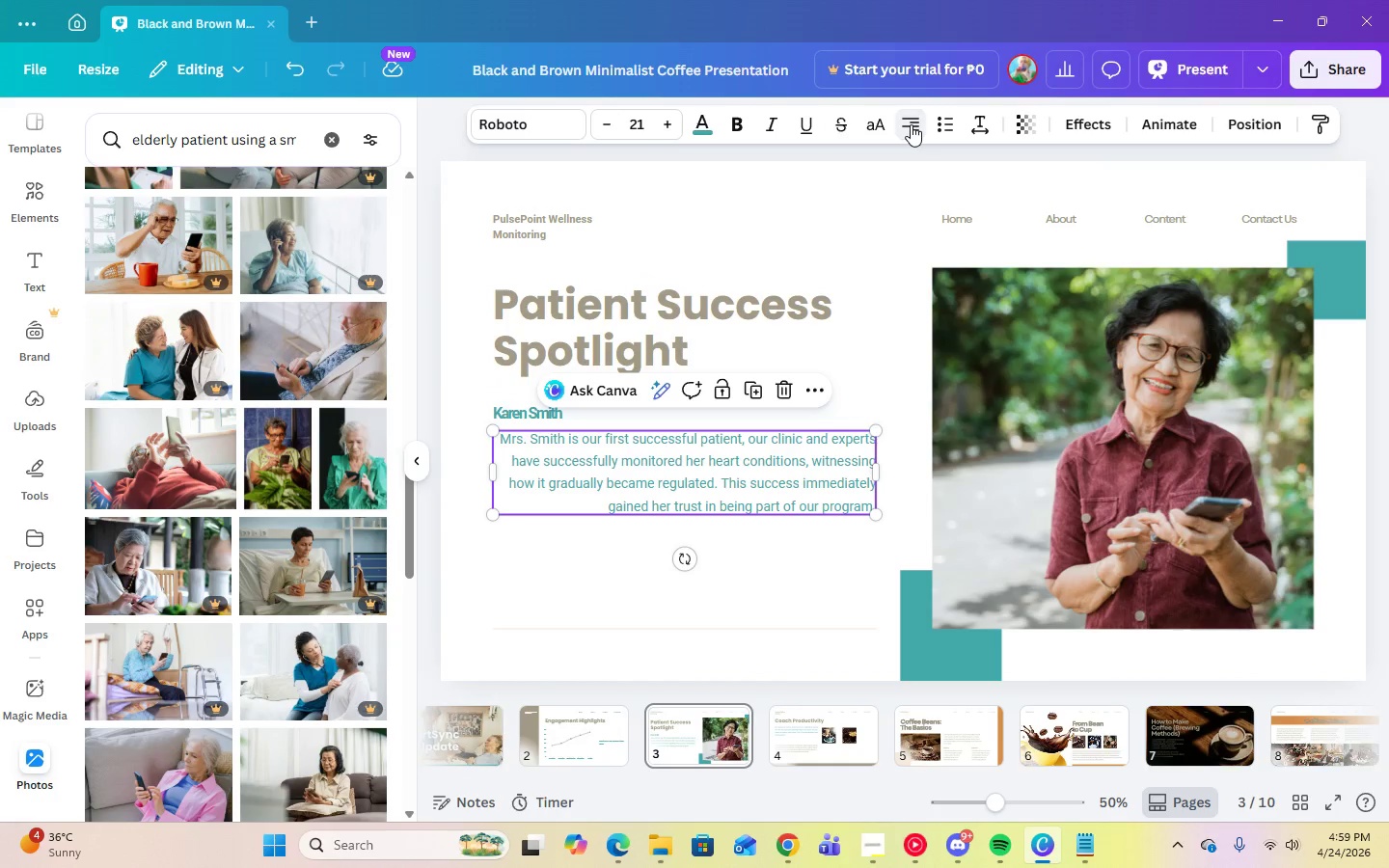 
triple_click([911, 124])
 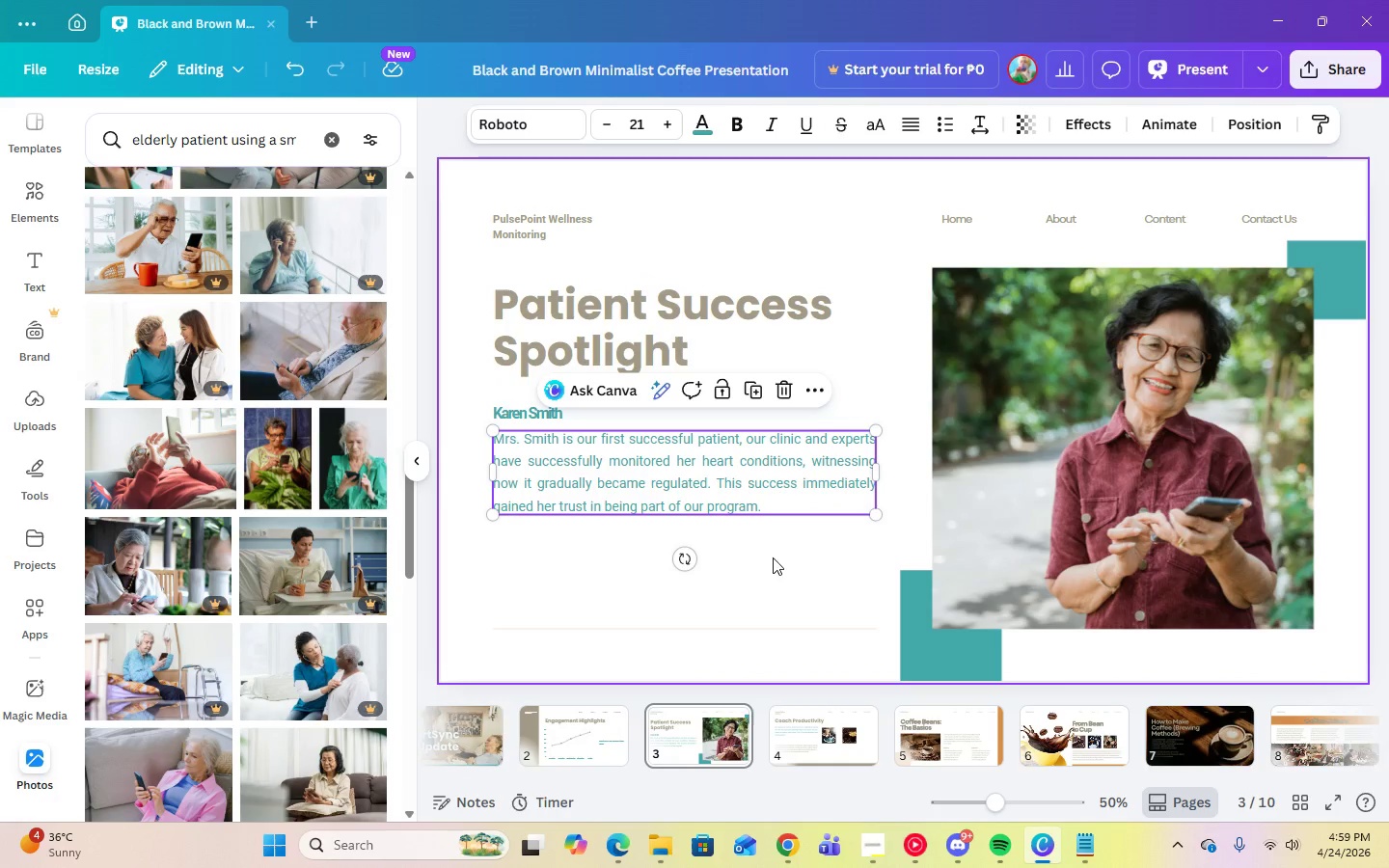 
left_click([781, 585])
 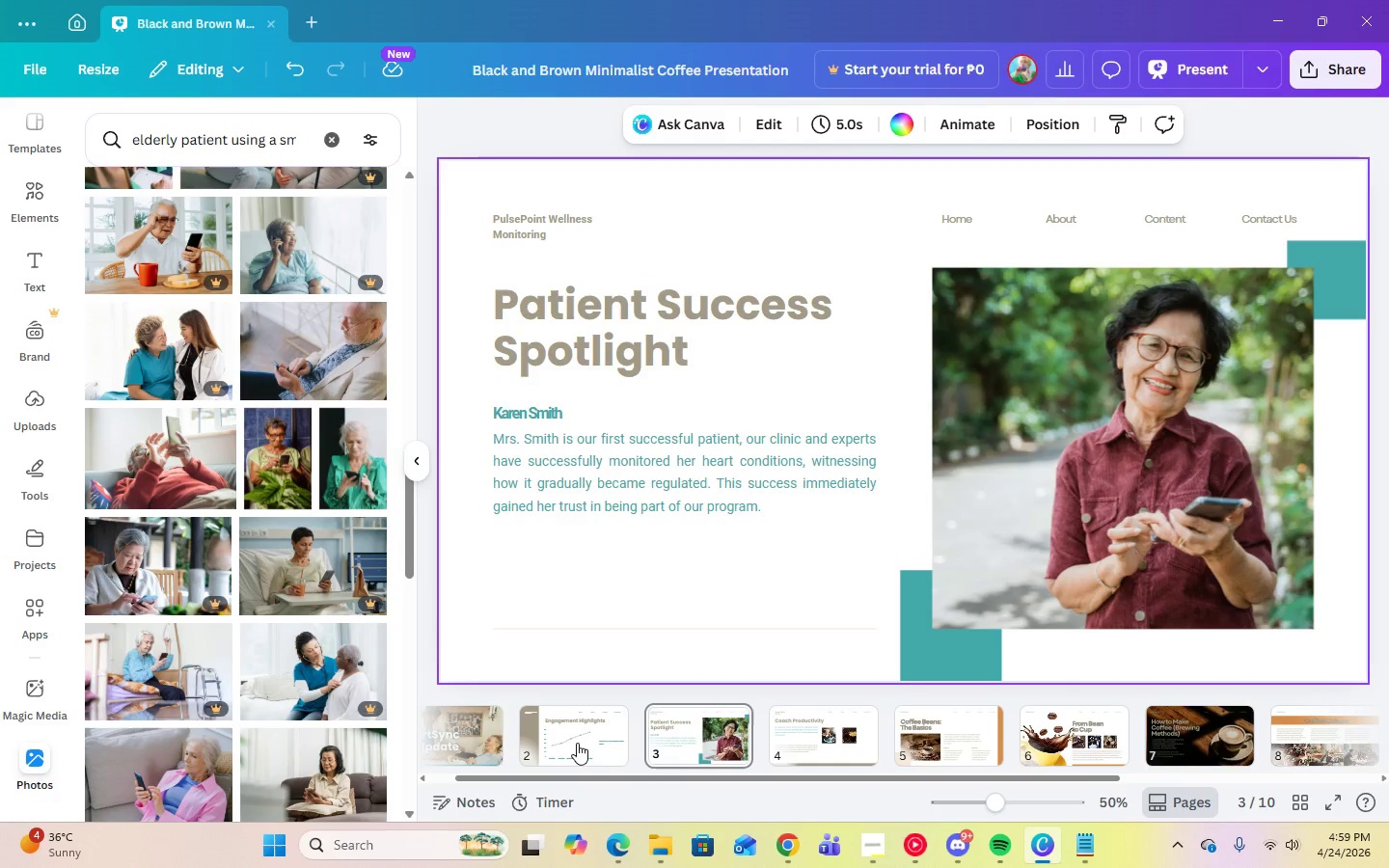 
left_click([553, 743])
 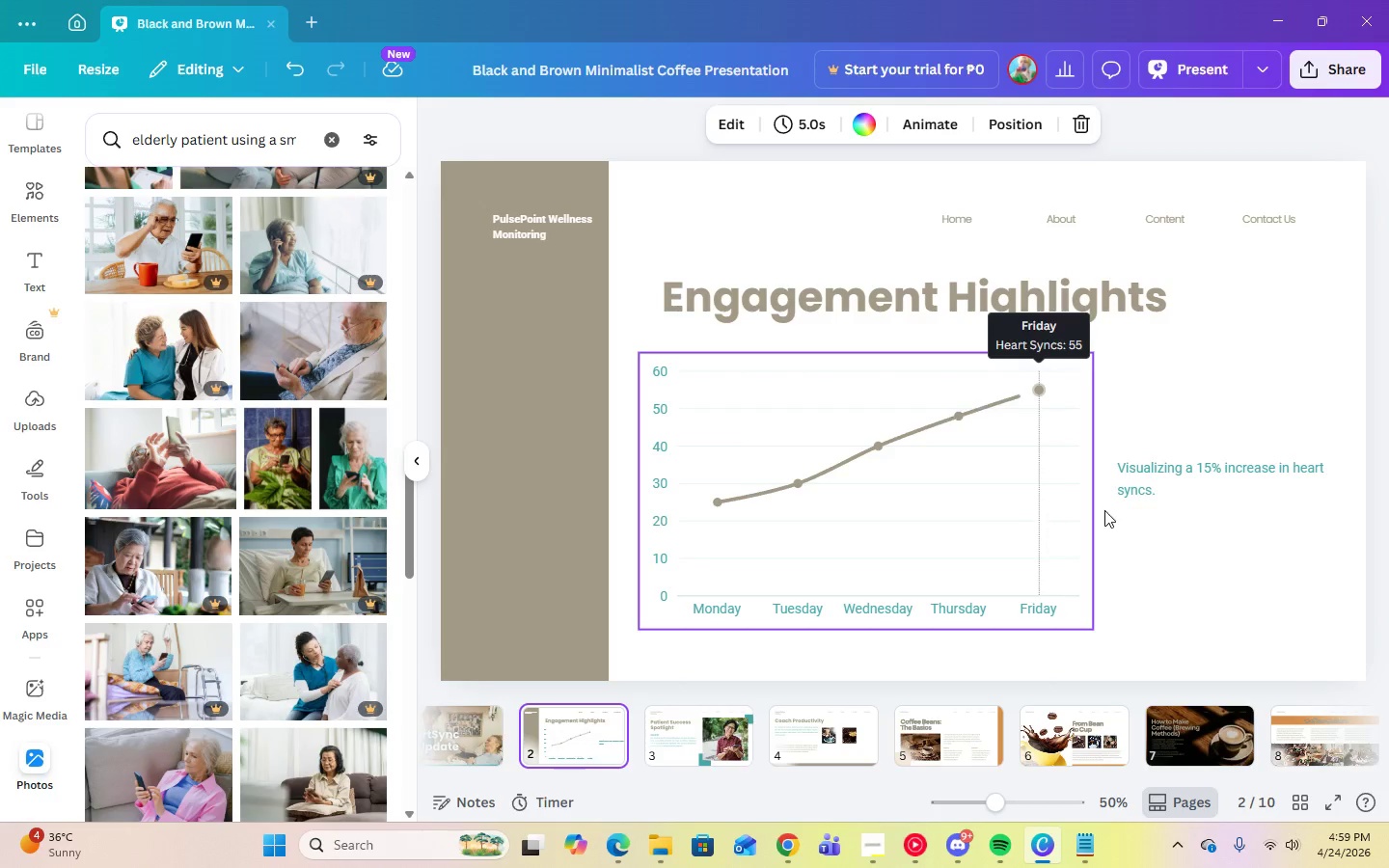 
left_click([1143, 486])
 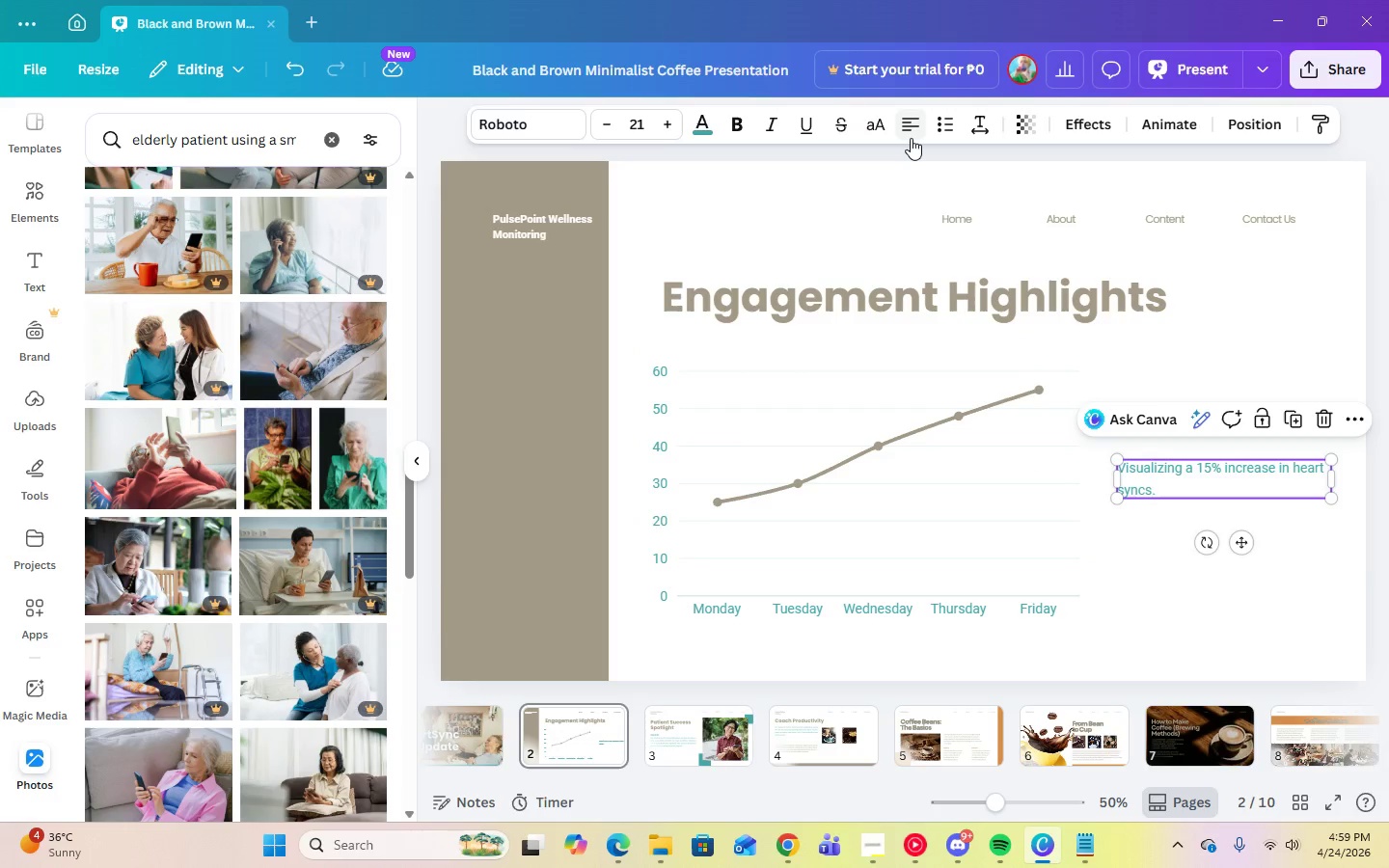 
double_click([911, 138])
 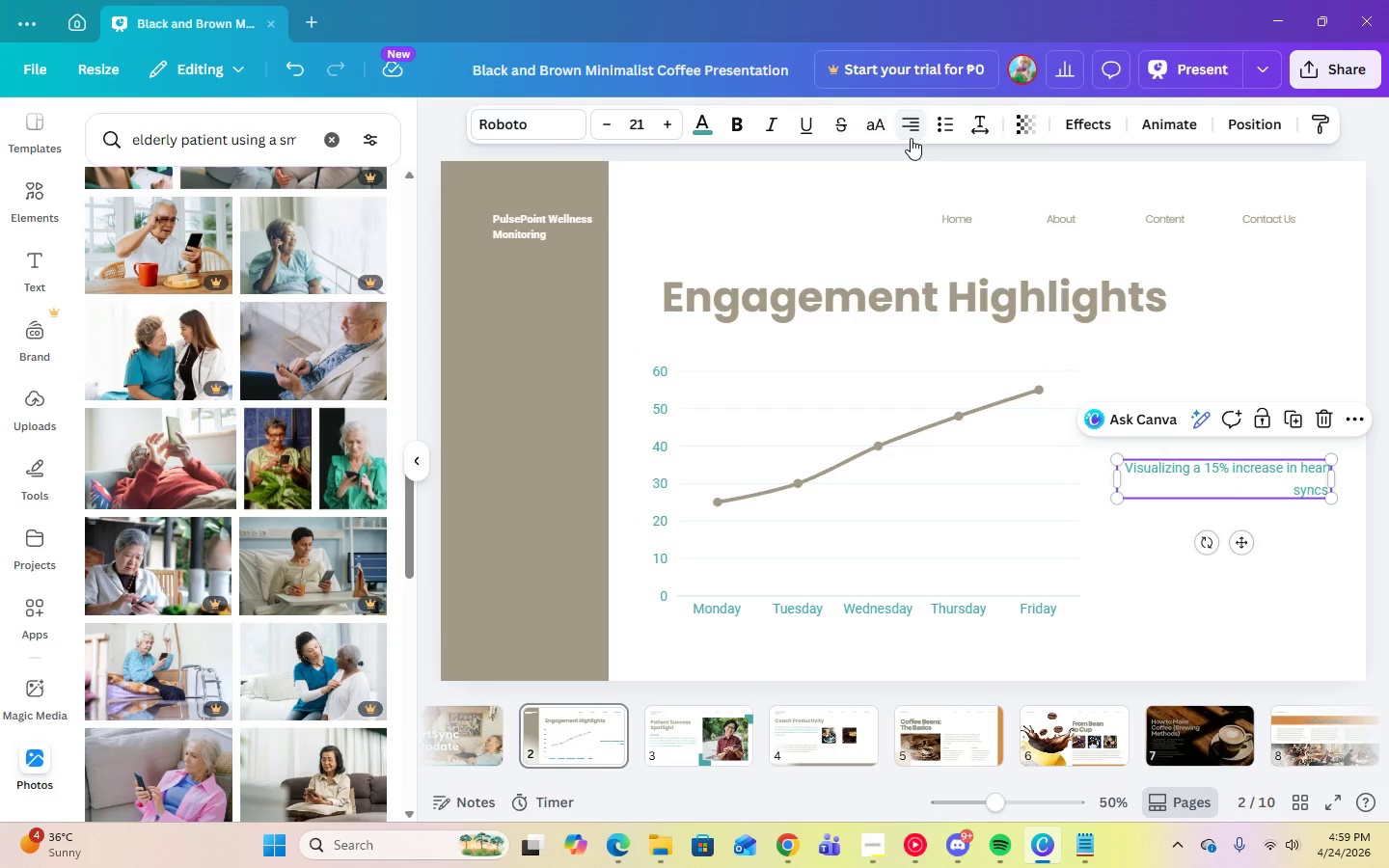 
triple_click([911, 138])
 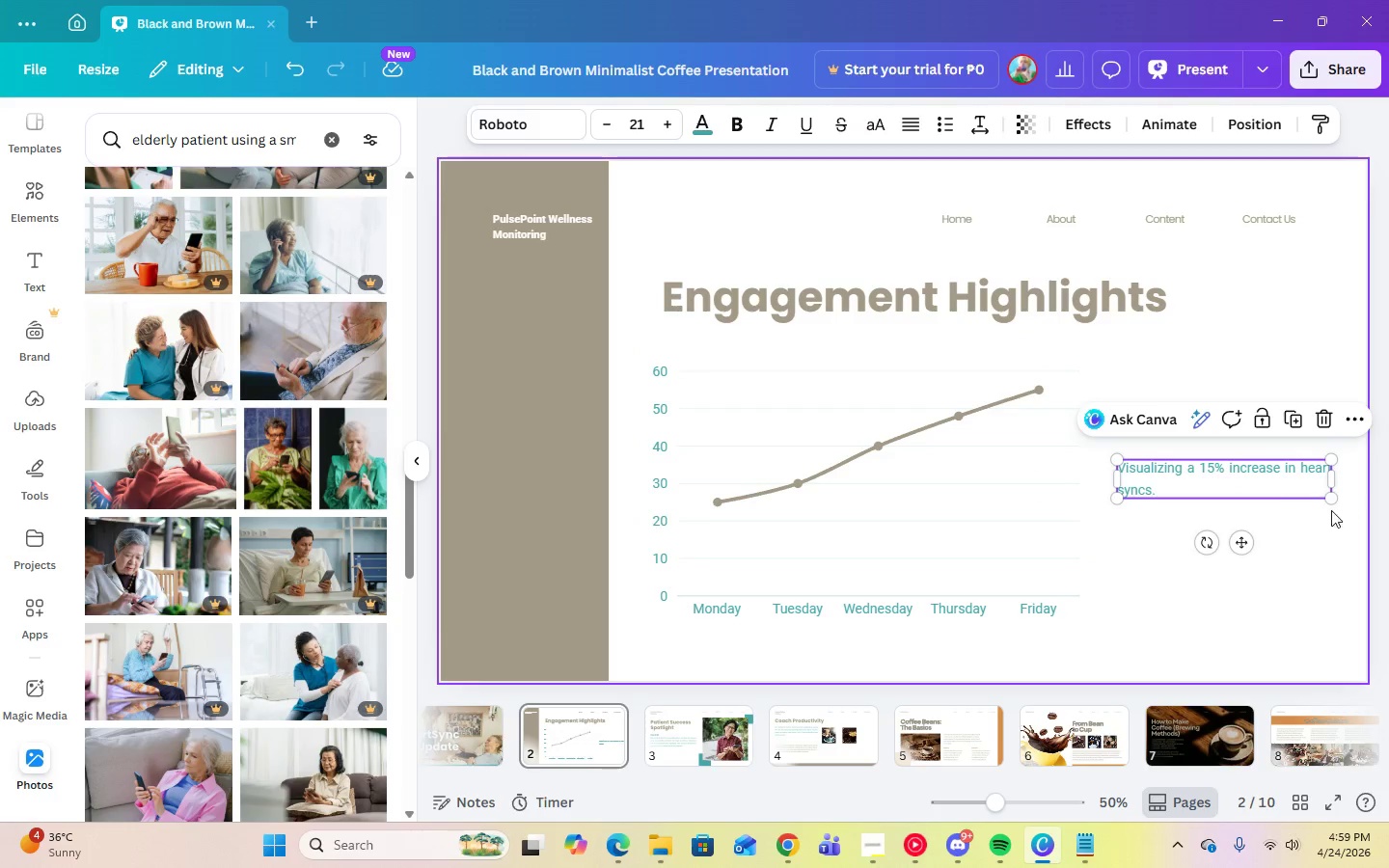 
left_click([1317, 540])
 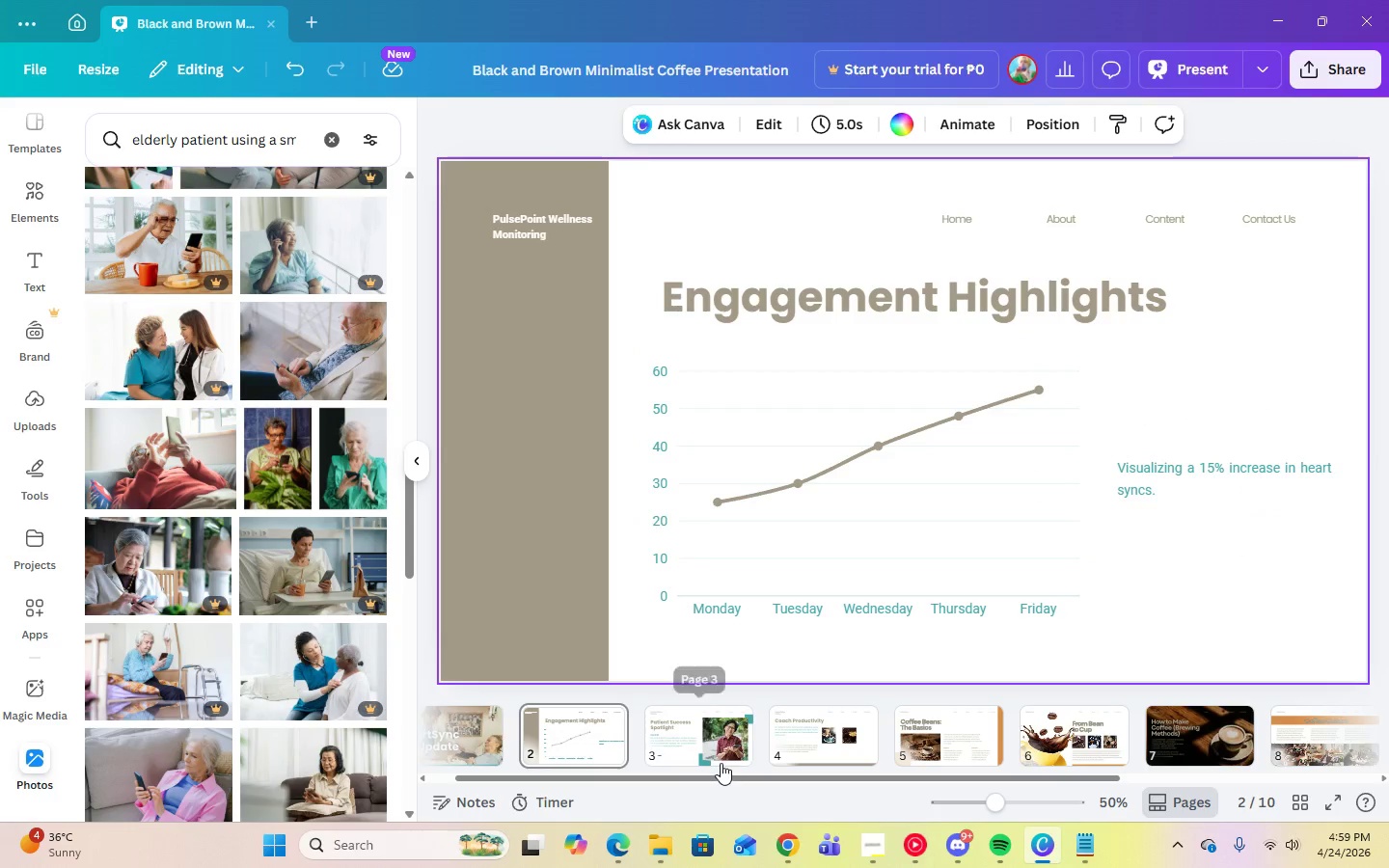 
double_click([854, 753])
 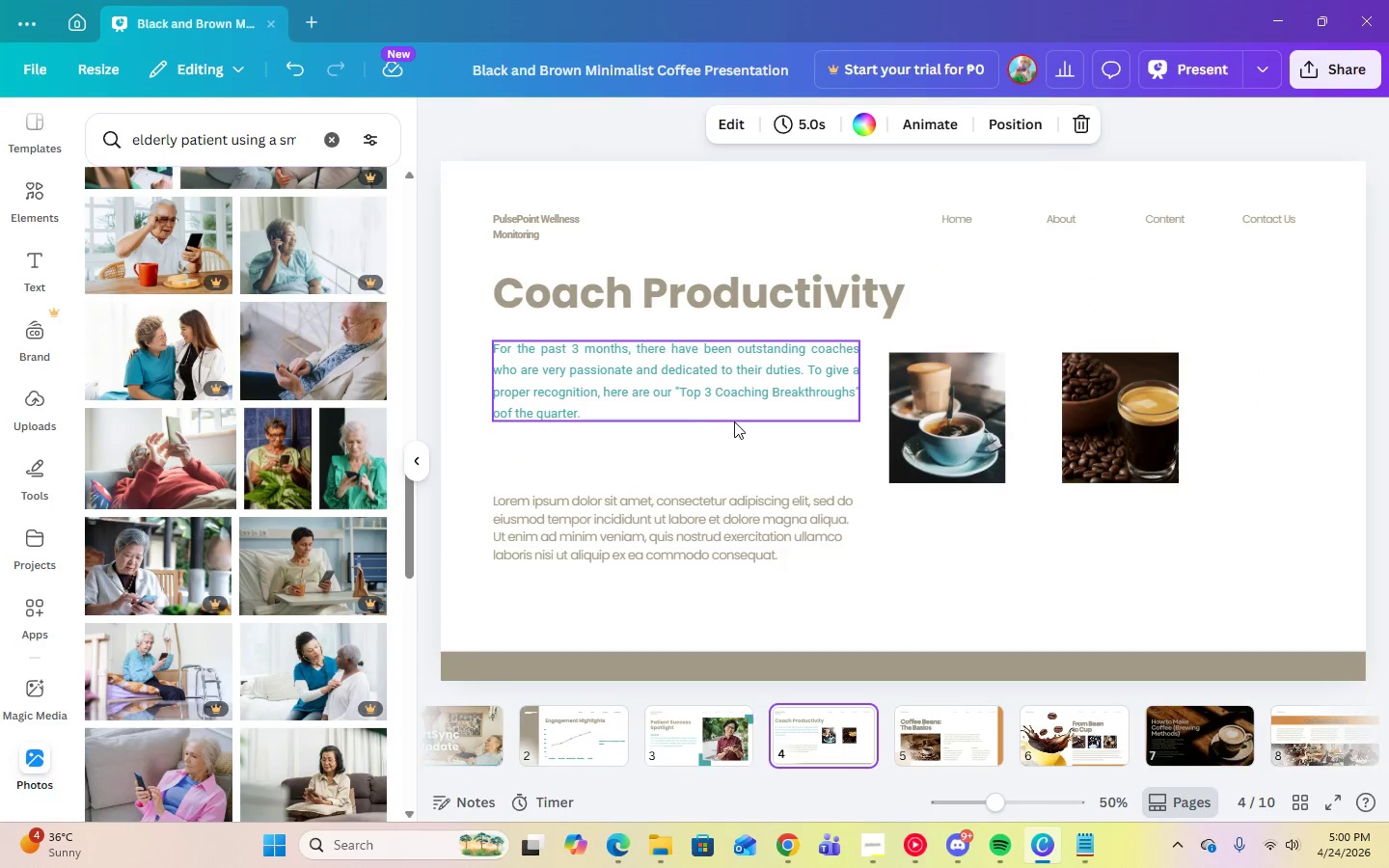 
wait(7.69)
 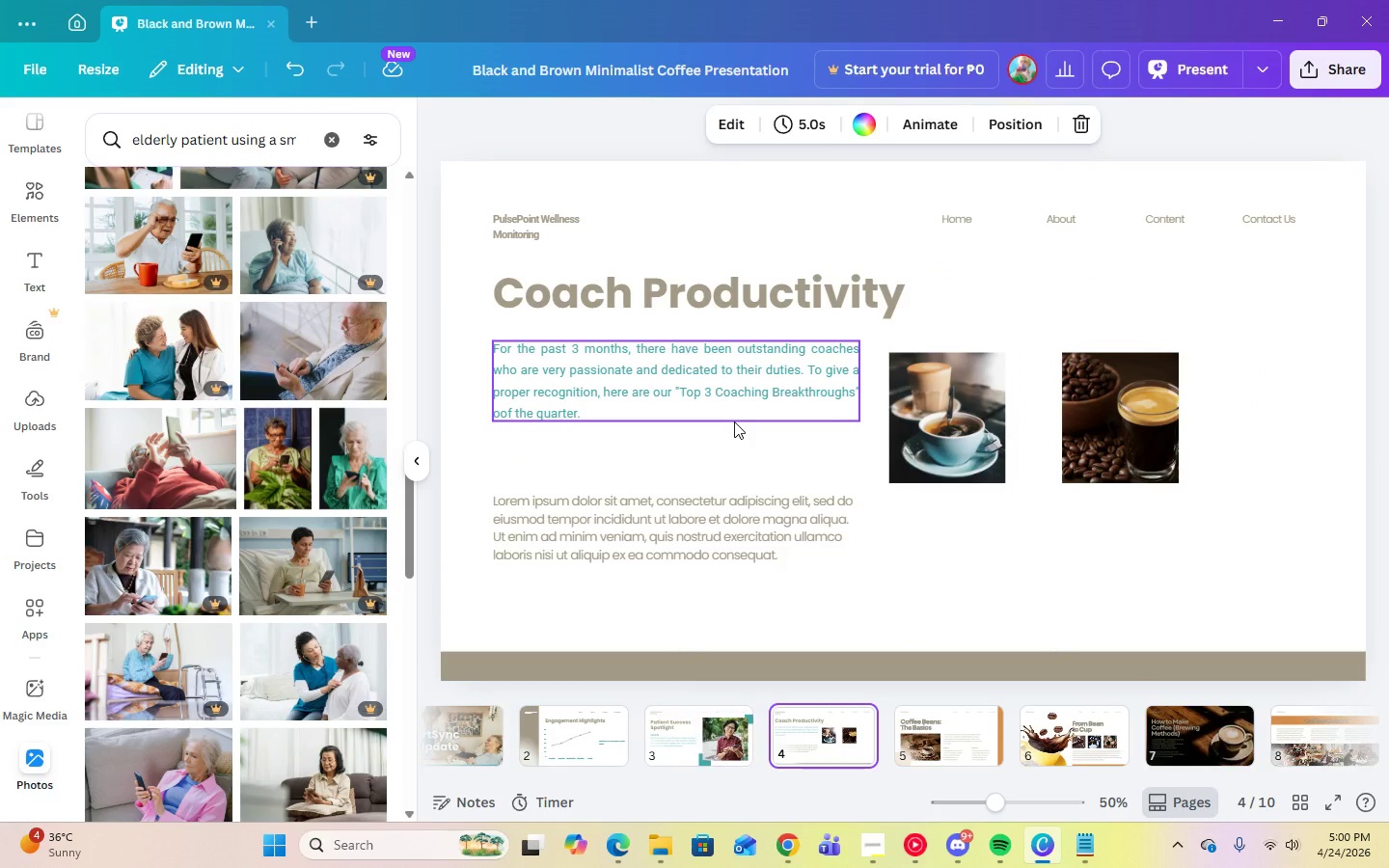 
left_click_drag(start_coordinate=[668, 538], to_coordinate=[779, 548])
 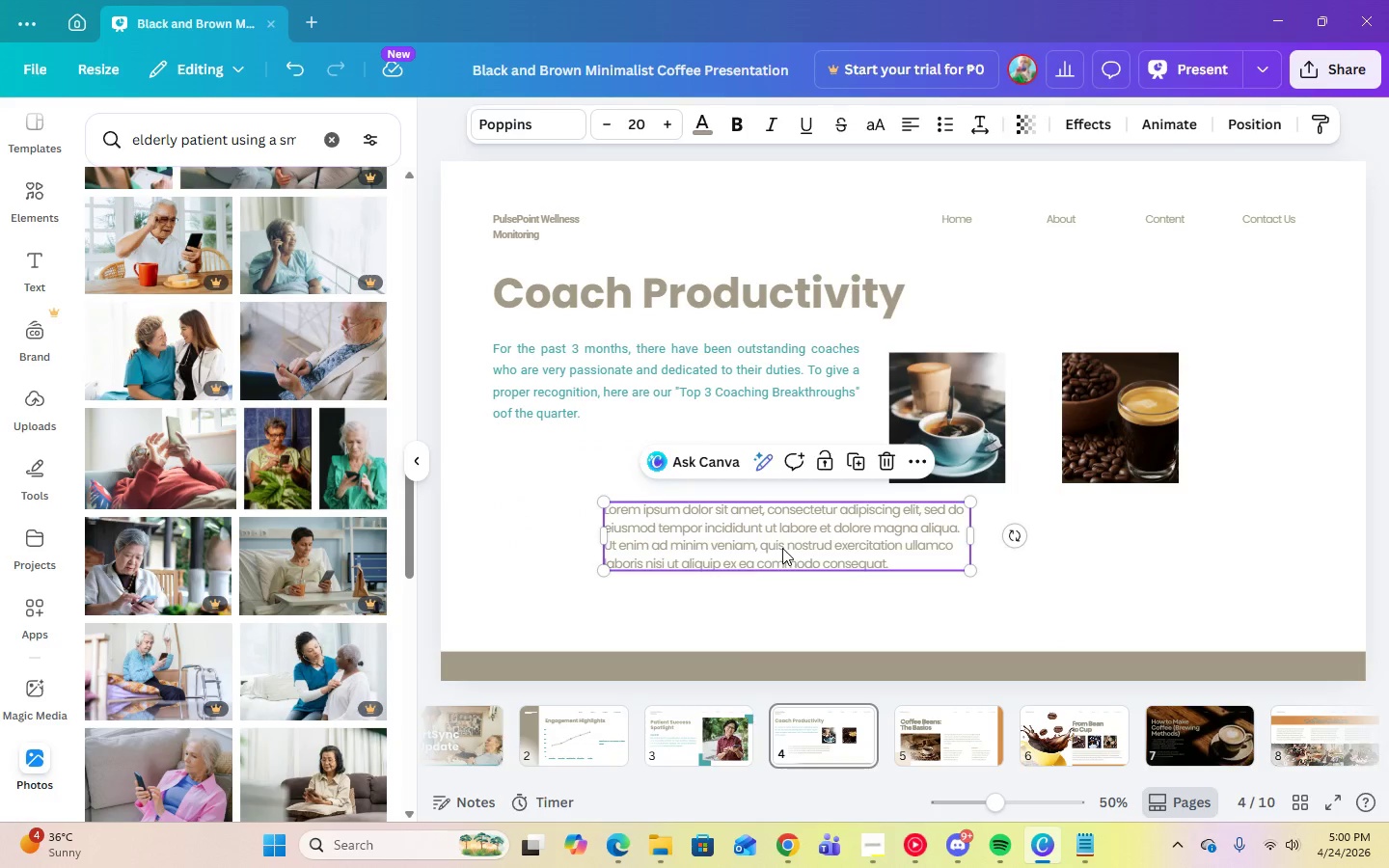 
left_click_drag(start_coordinate=[782, 548], to_coordinate=[1167, 589])
 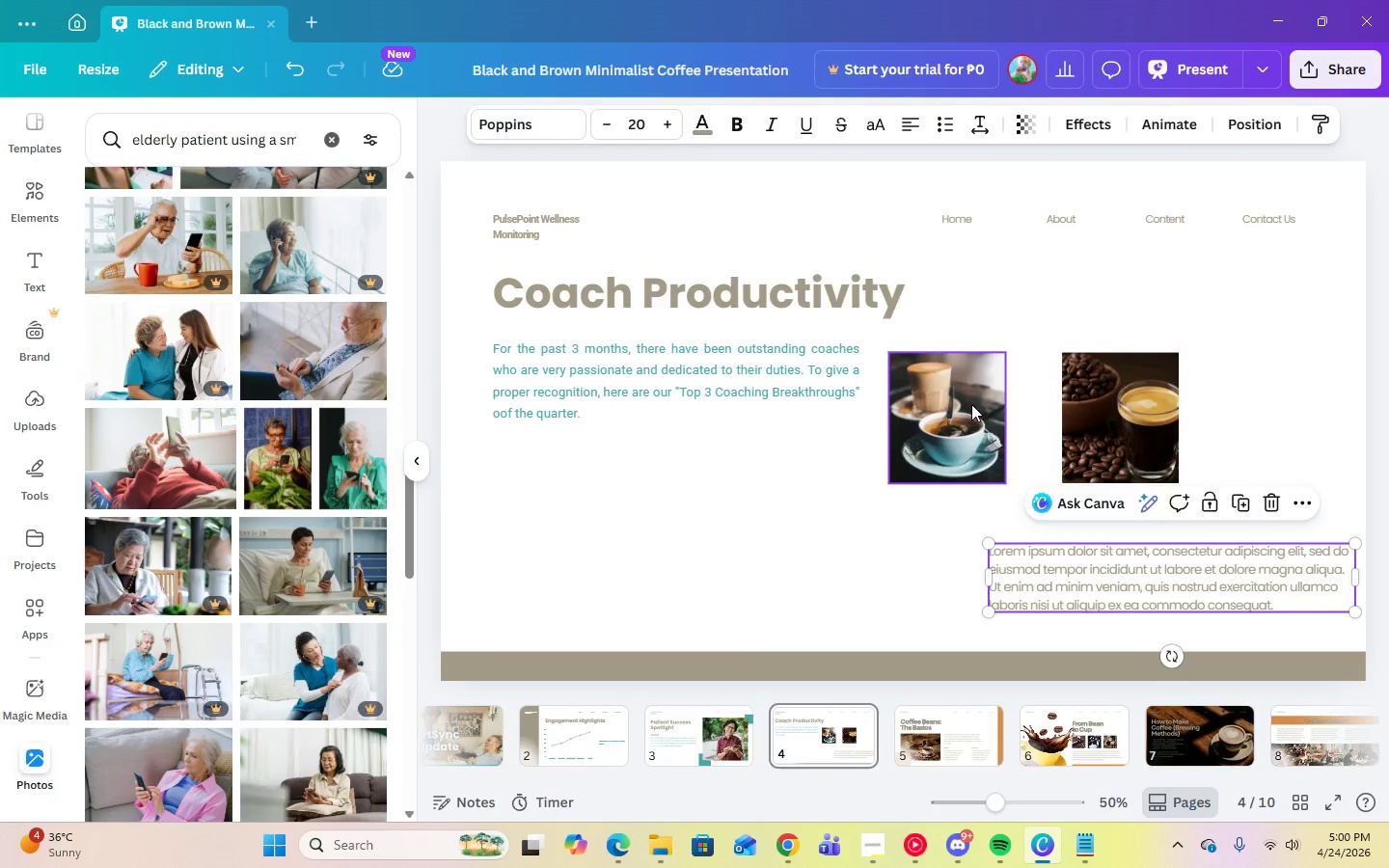 
left_click_drag(start_coordinate=[970, 405], to_coordinate=[578, 497])
 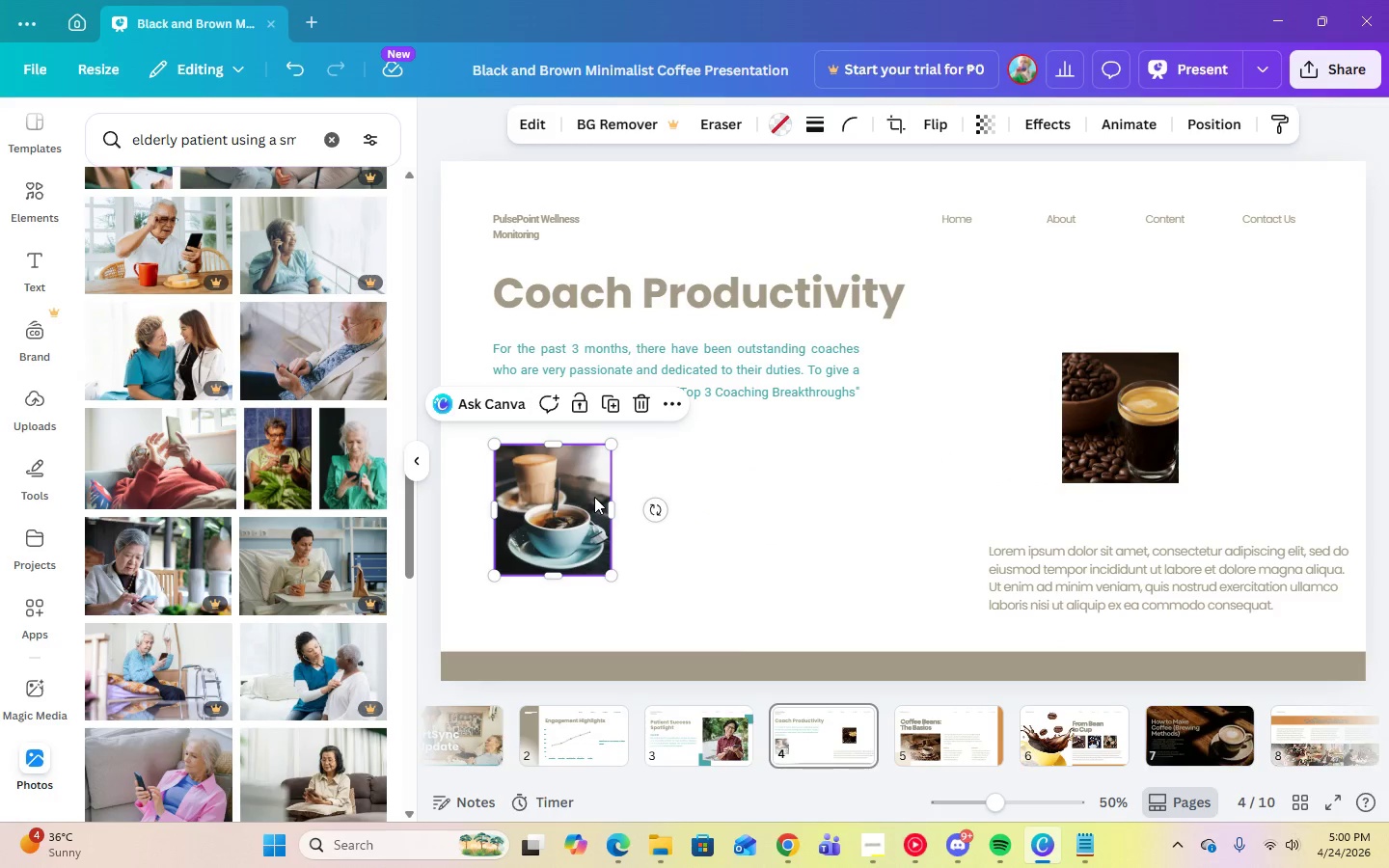 
left_click([890, 492])
 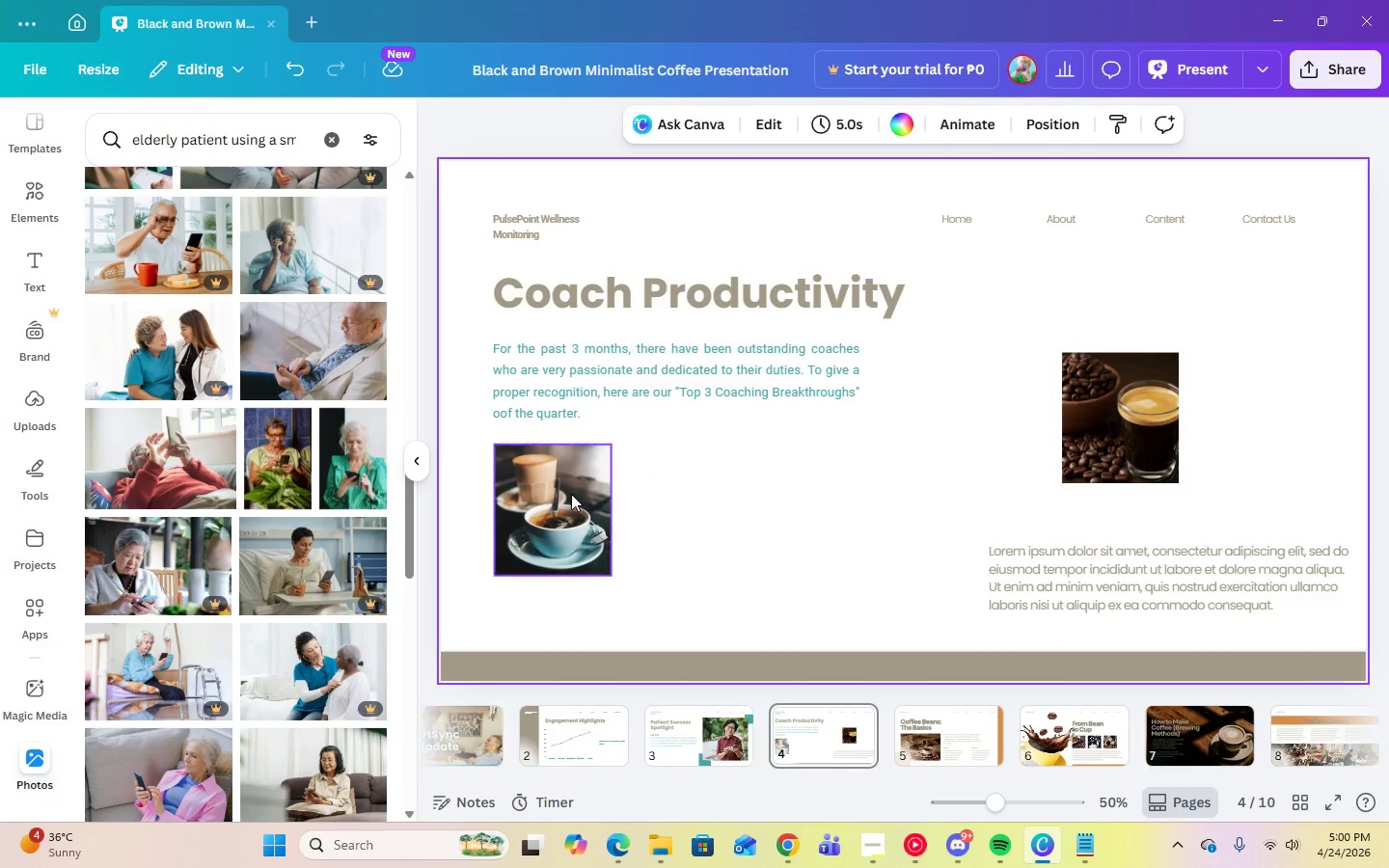 
left_click([571, 494])
 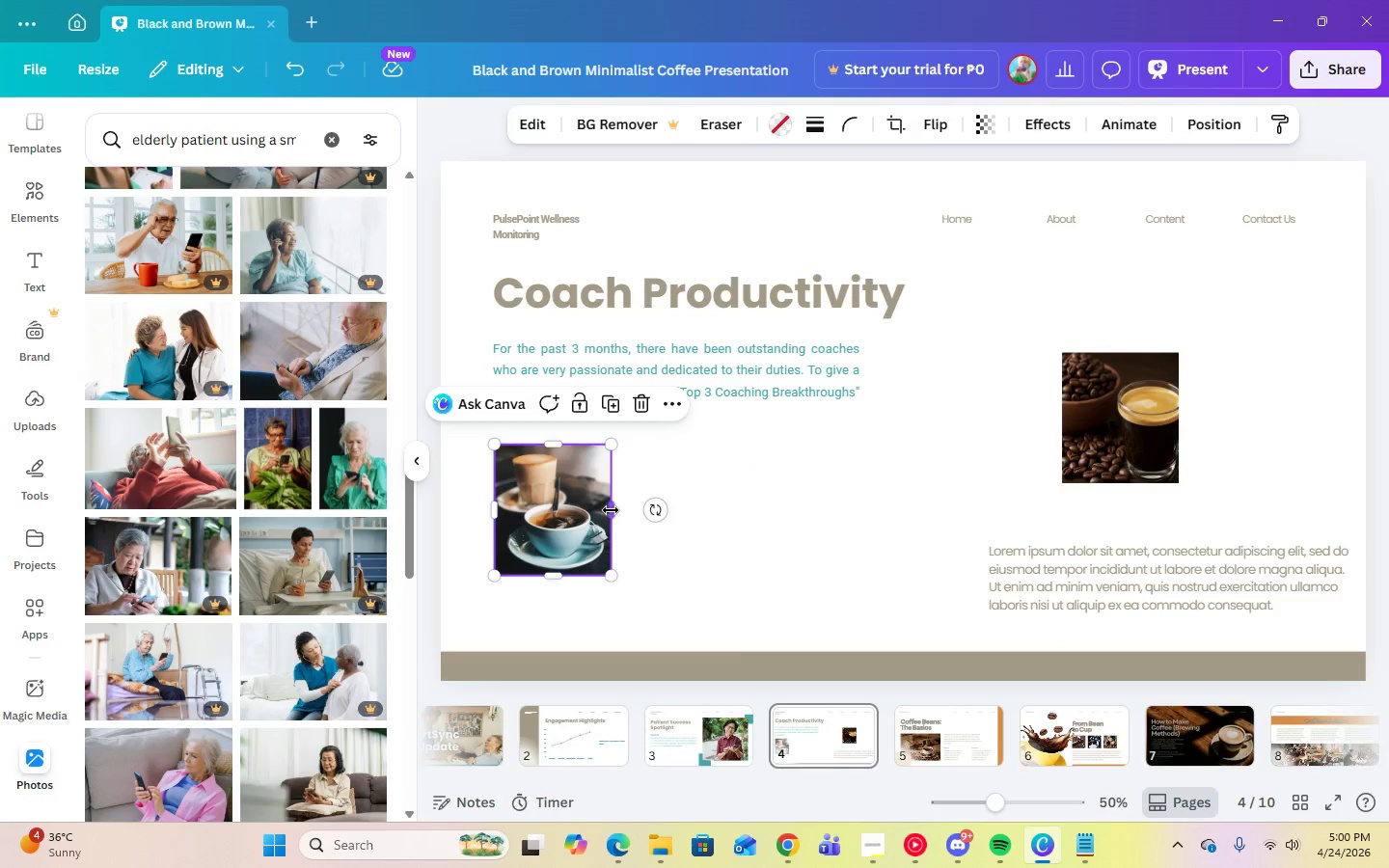 
left_click_drag(start_coordinate=[611, 510], to_coordinate=[675, 509])
 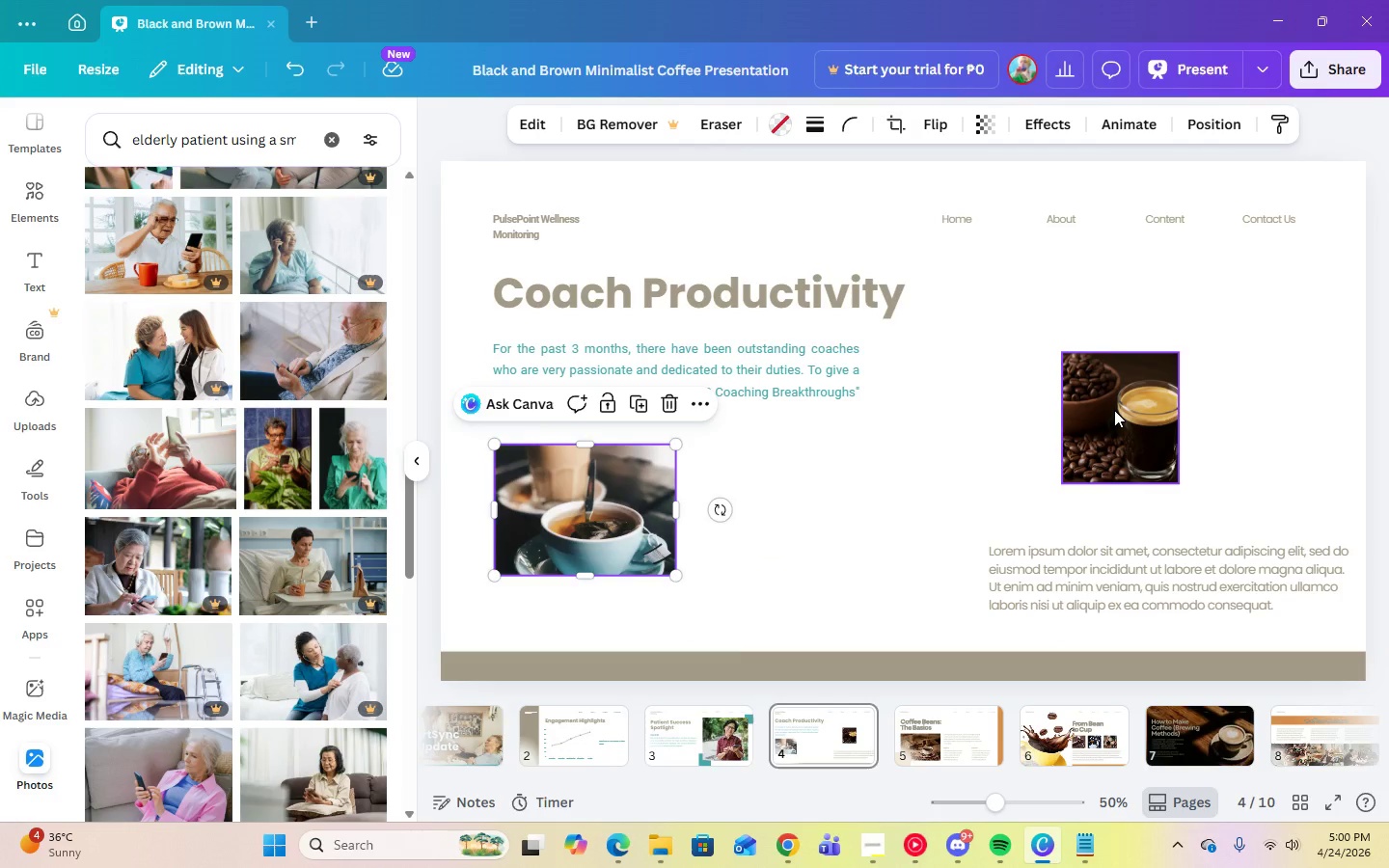 
left_click([1114, 410])
 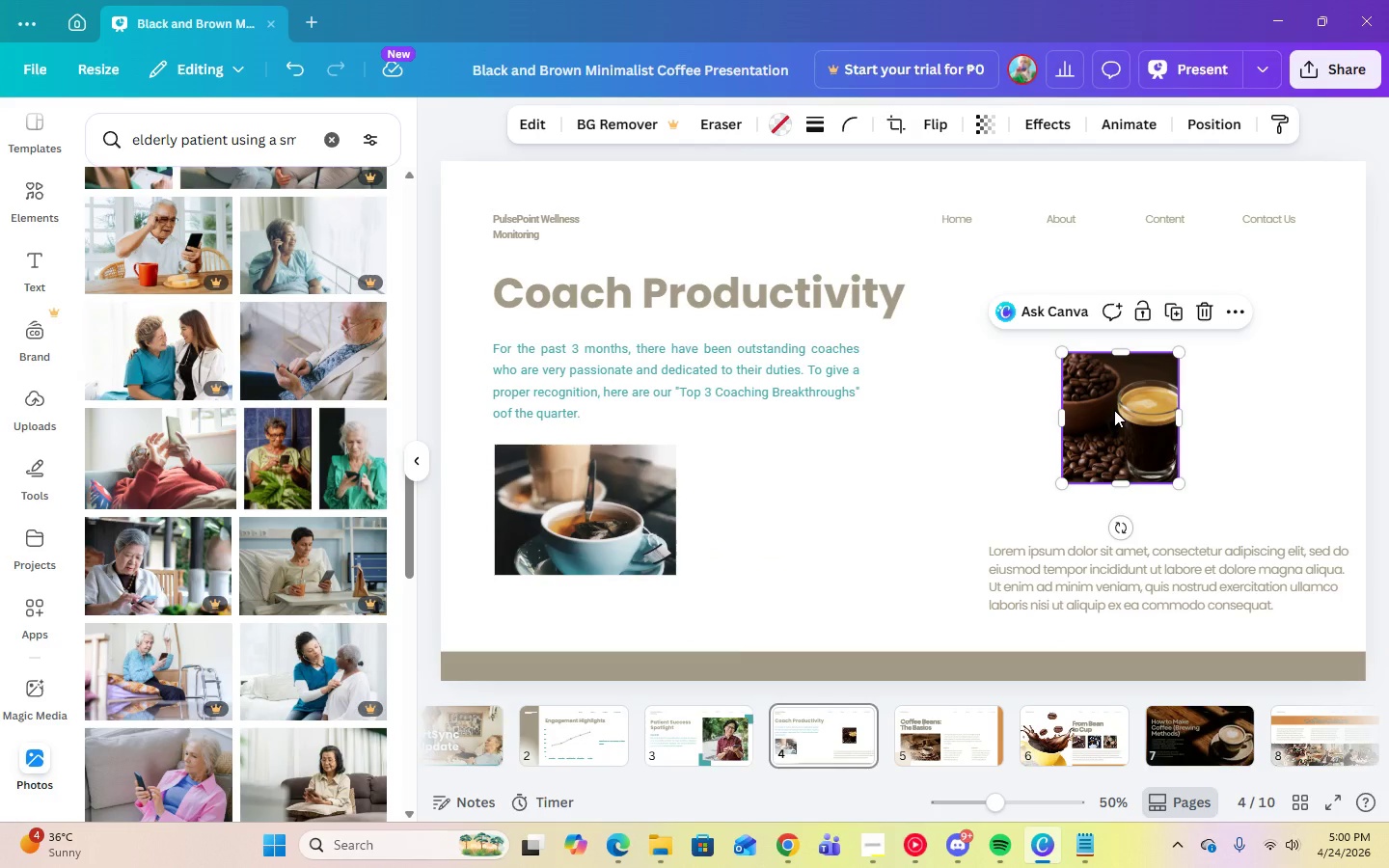 
key(Delete)
 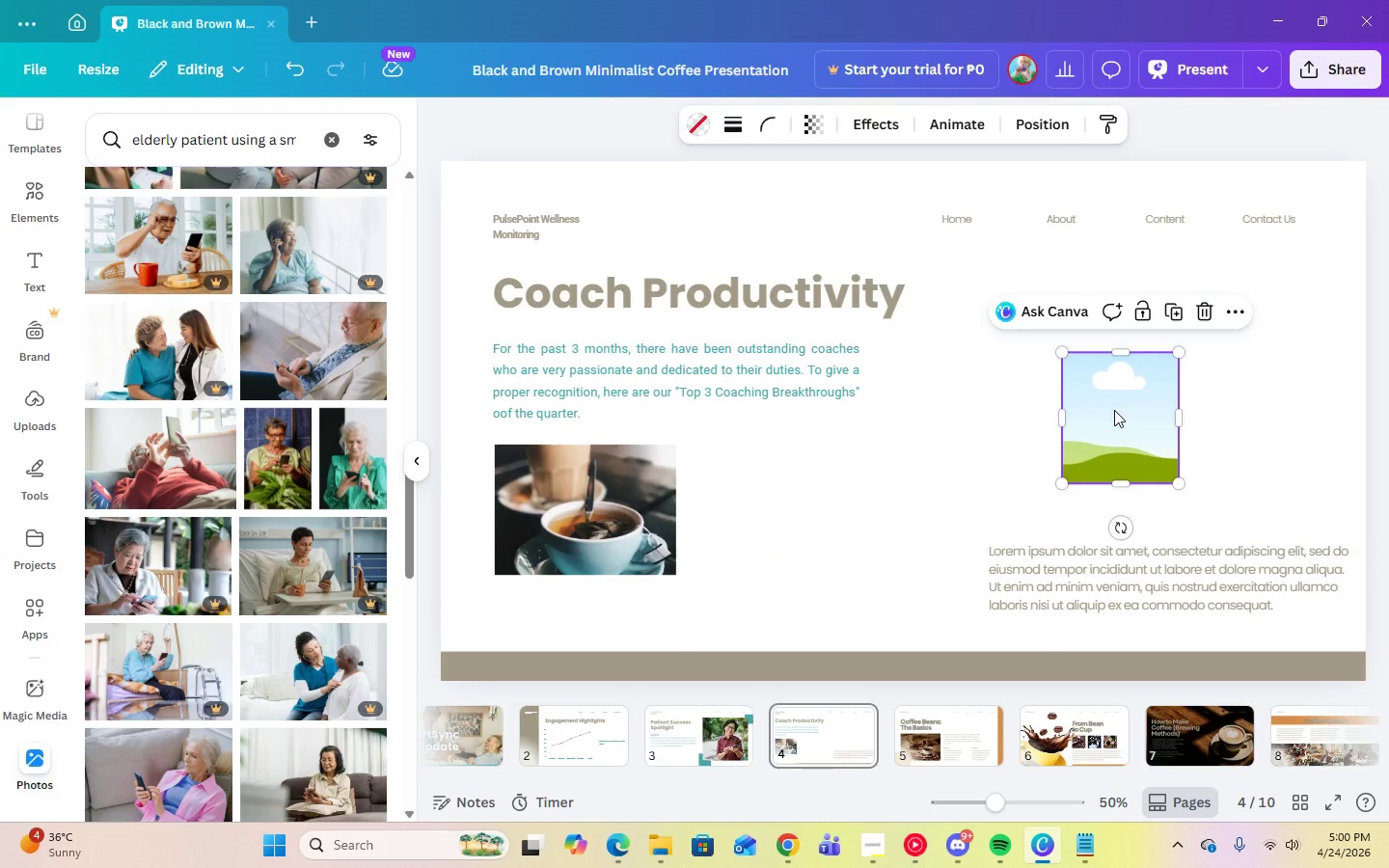 
key(Delete)
 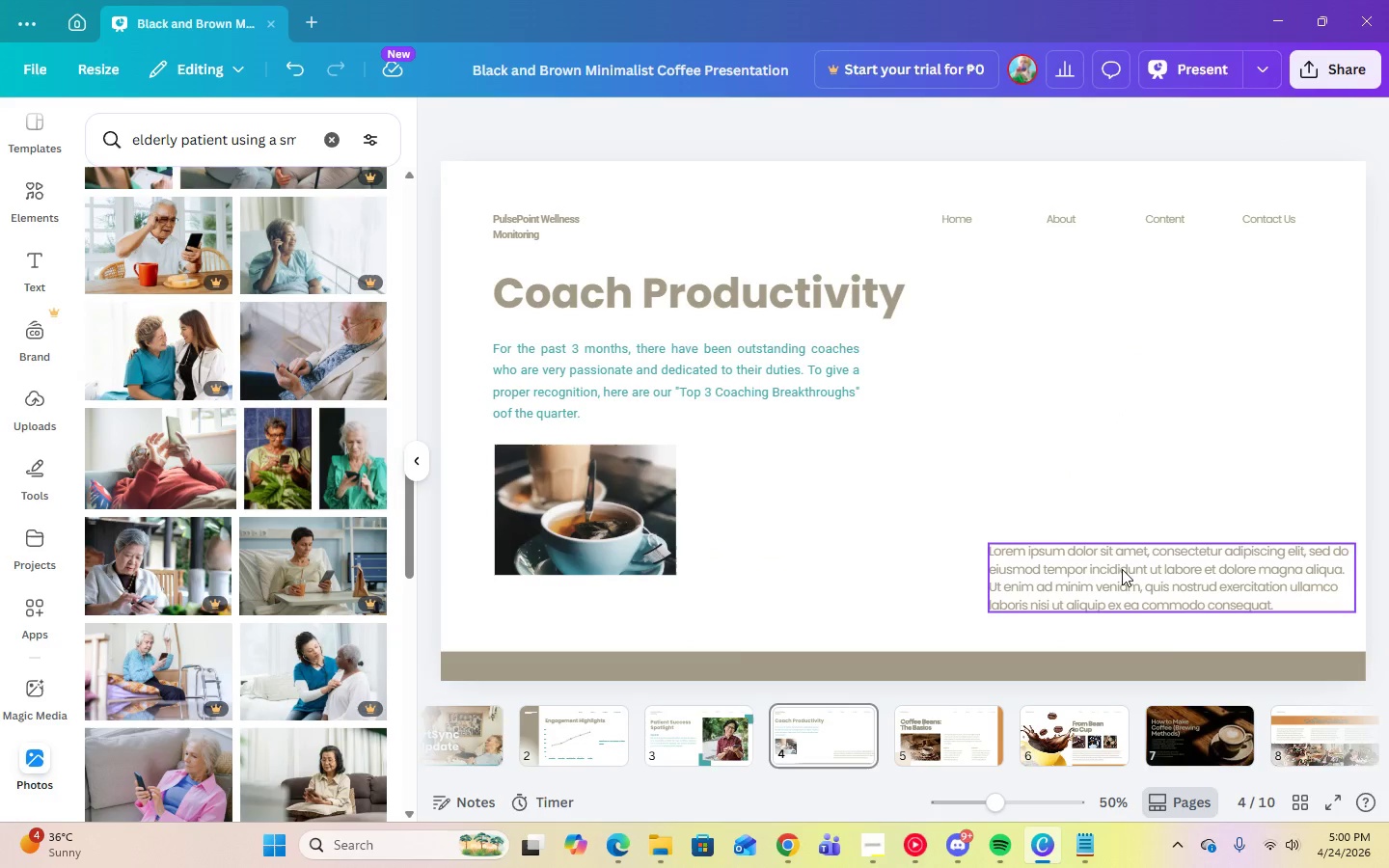 
left_click_drag(start_coordinate=[1122, 569], to_coordinate=[1083, 323])
 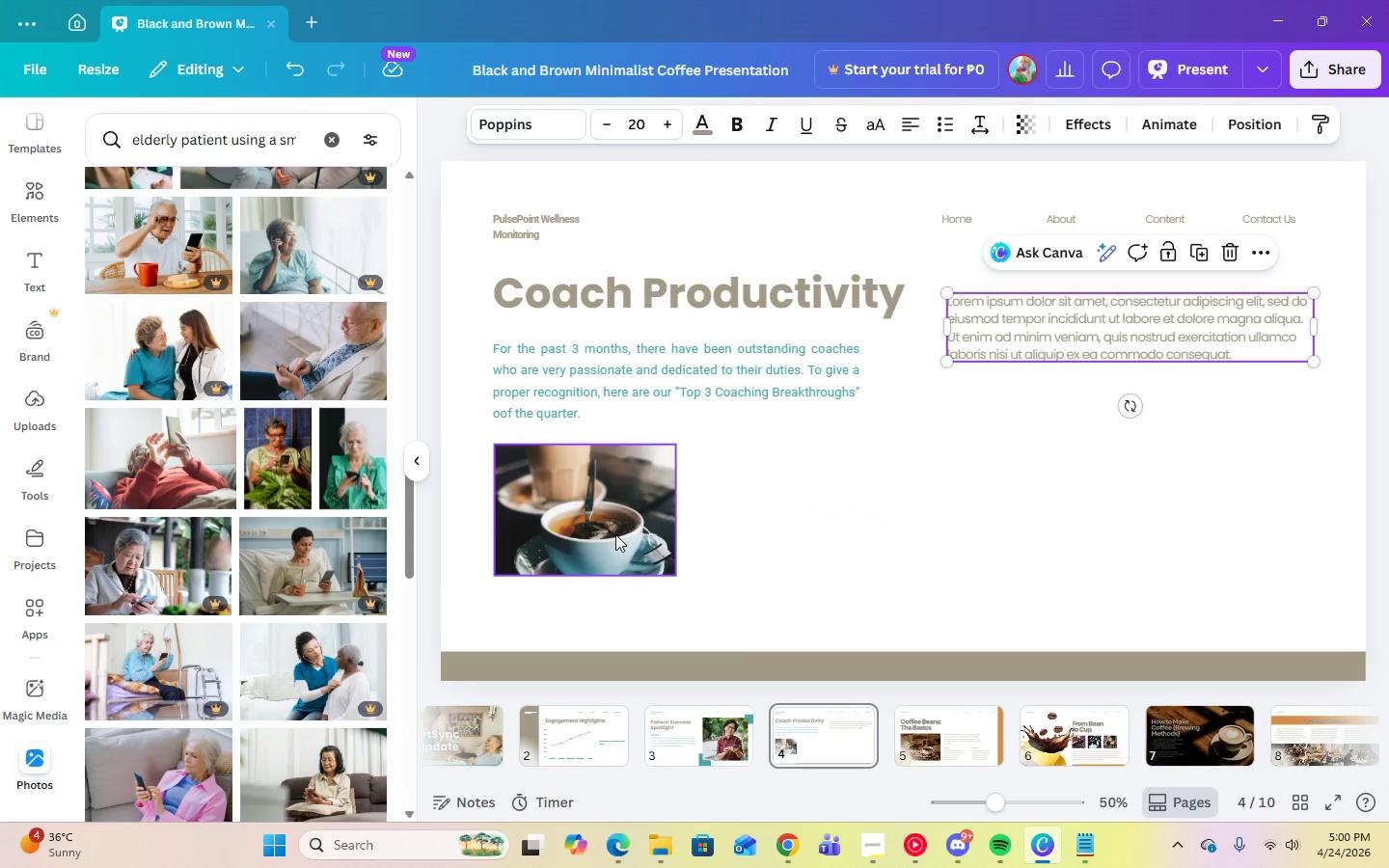 
left_click([614, 534])
 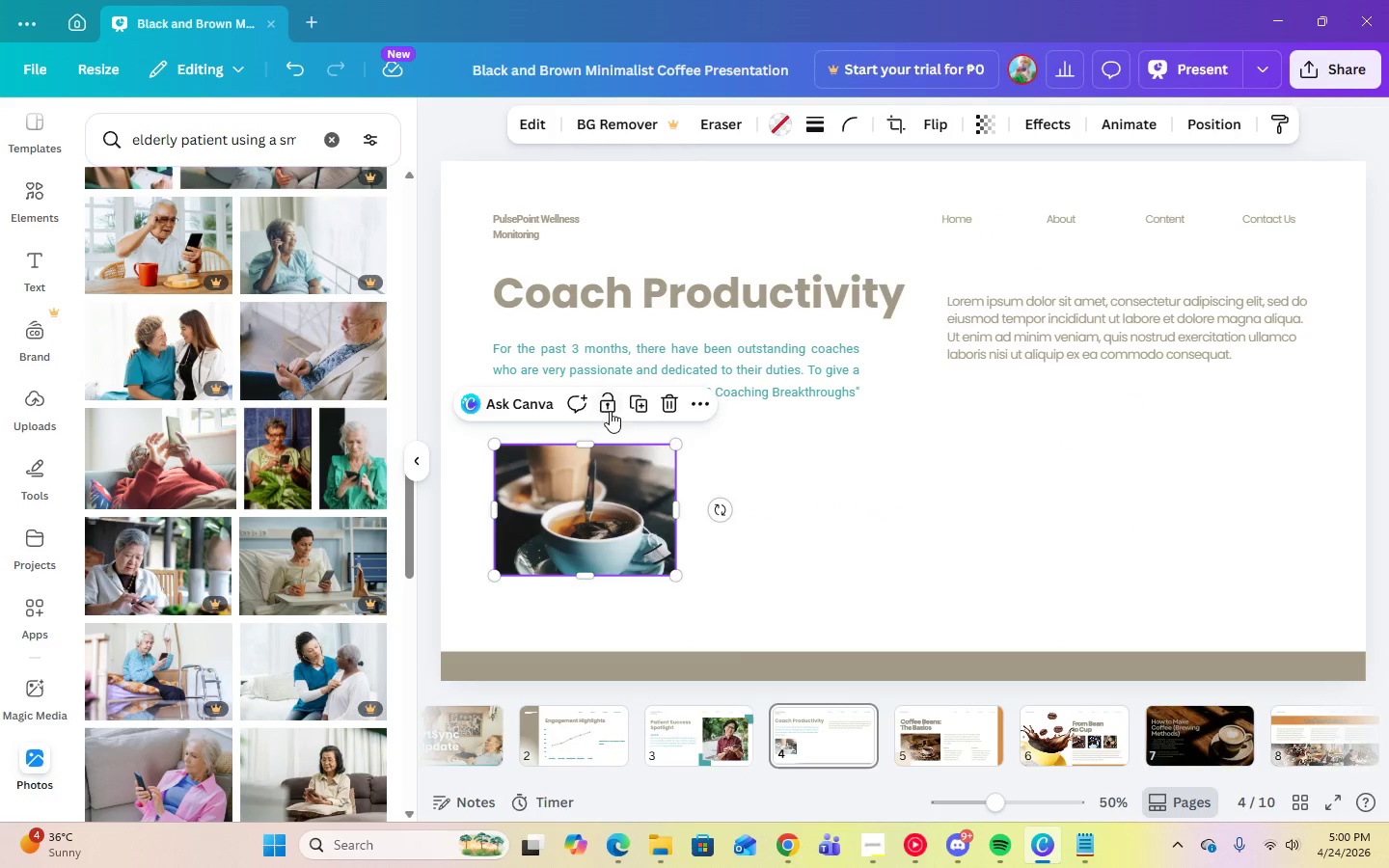 
left_click([634, 406])
 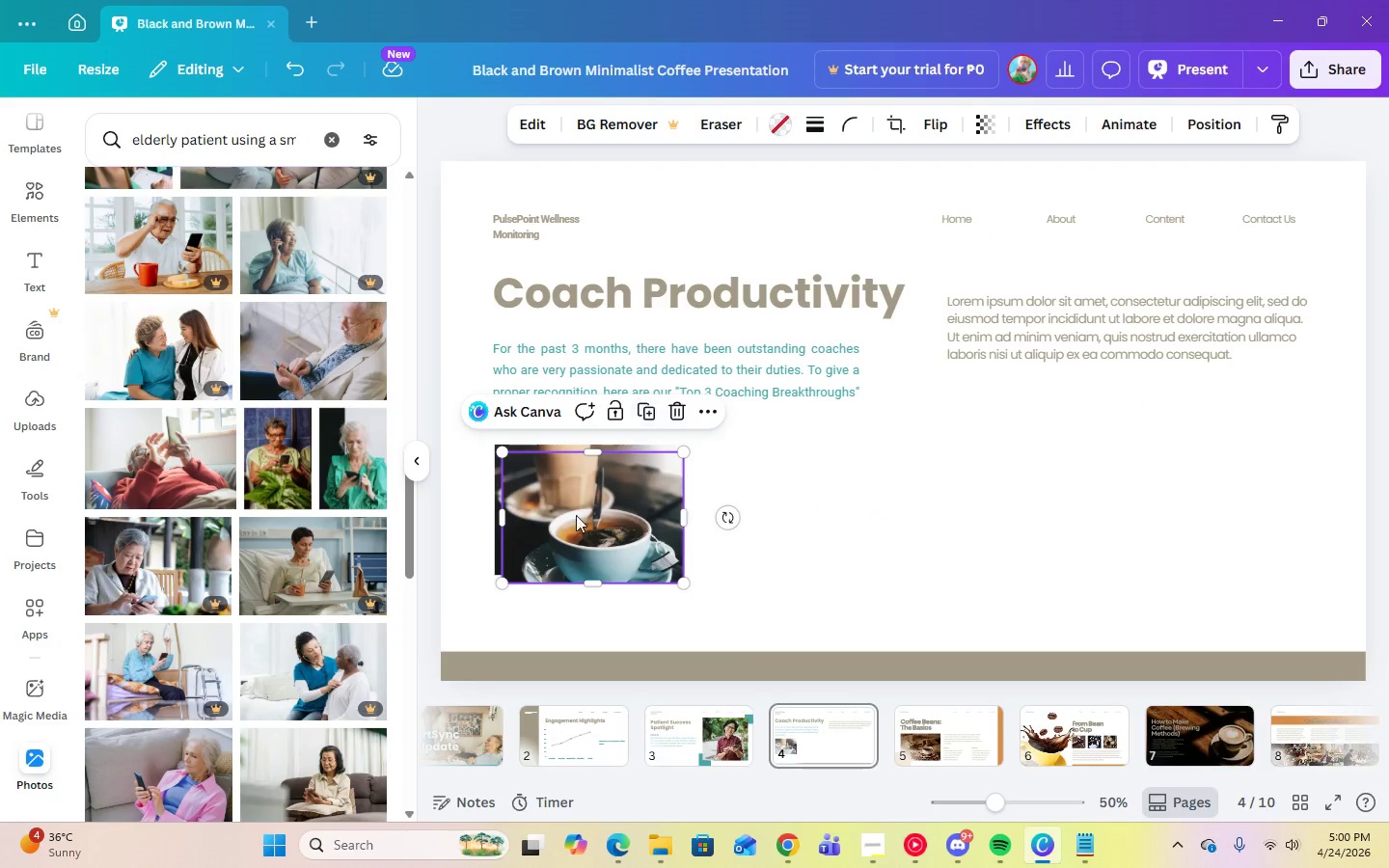 
left_click_drag(start_coordinate=[572, 523], to_coordinate=[789, 519])
 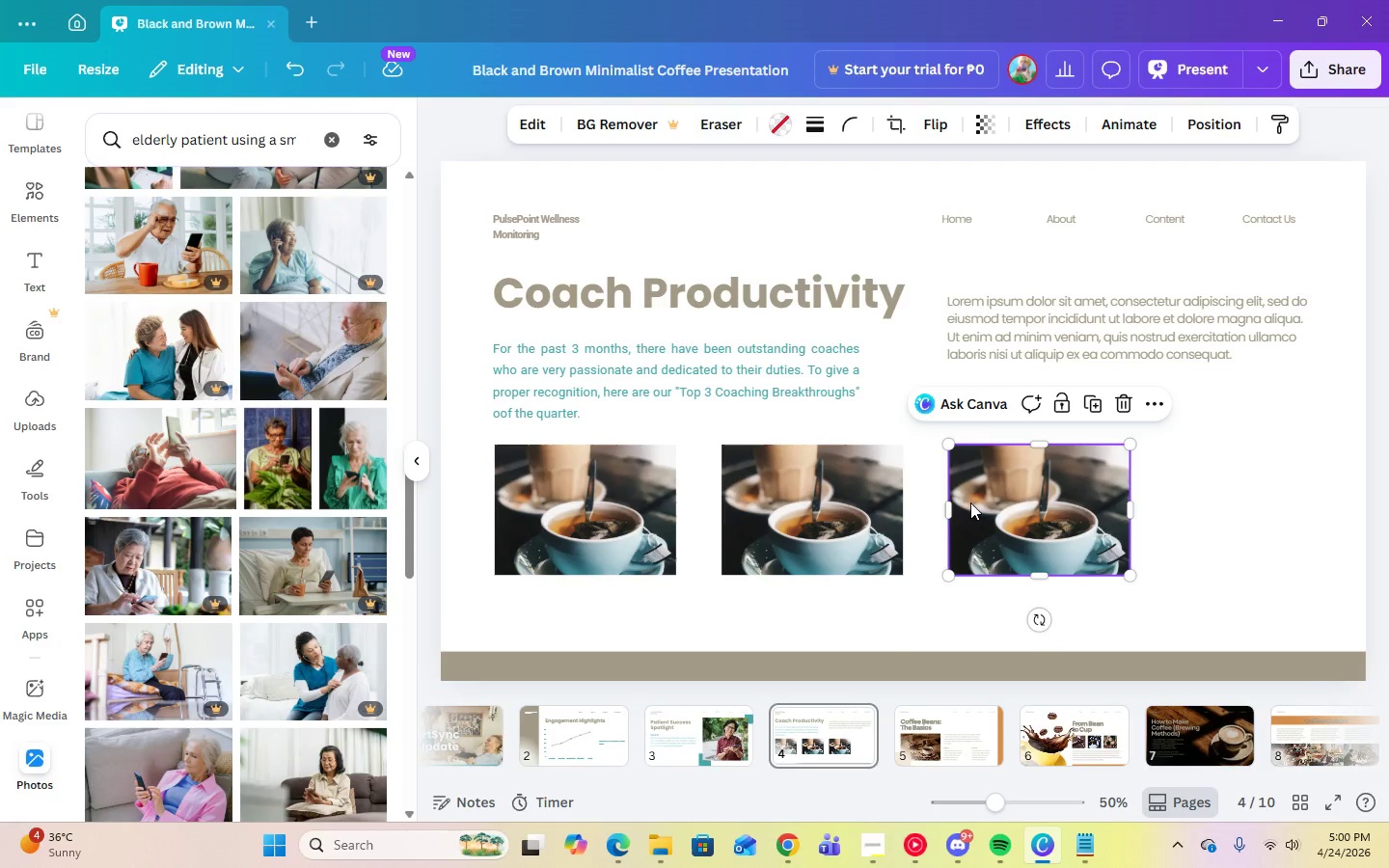 
left_click([1254, 488])
 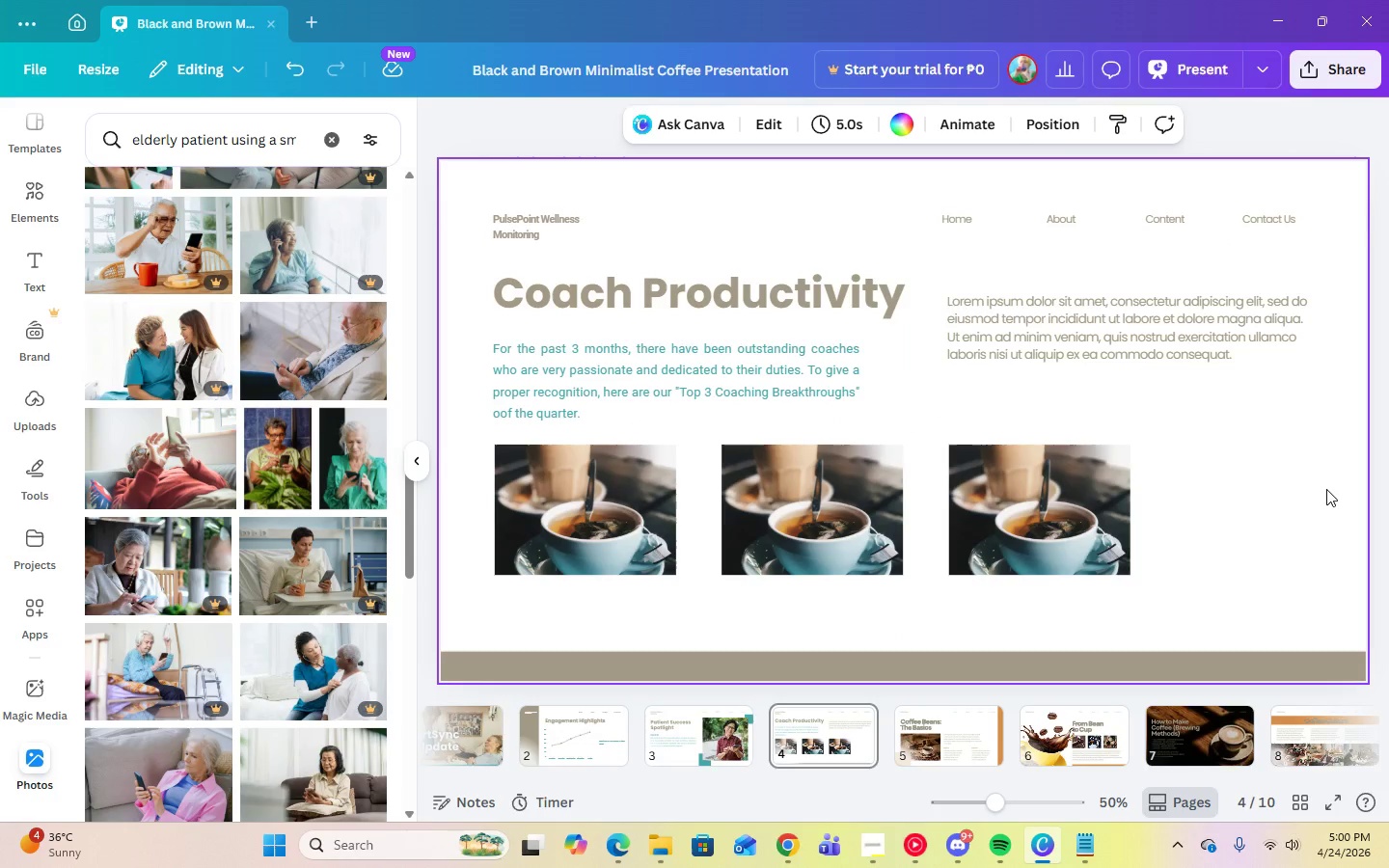 
left_click([1321, 482])
 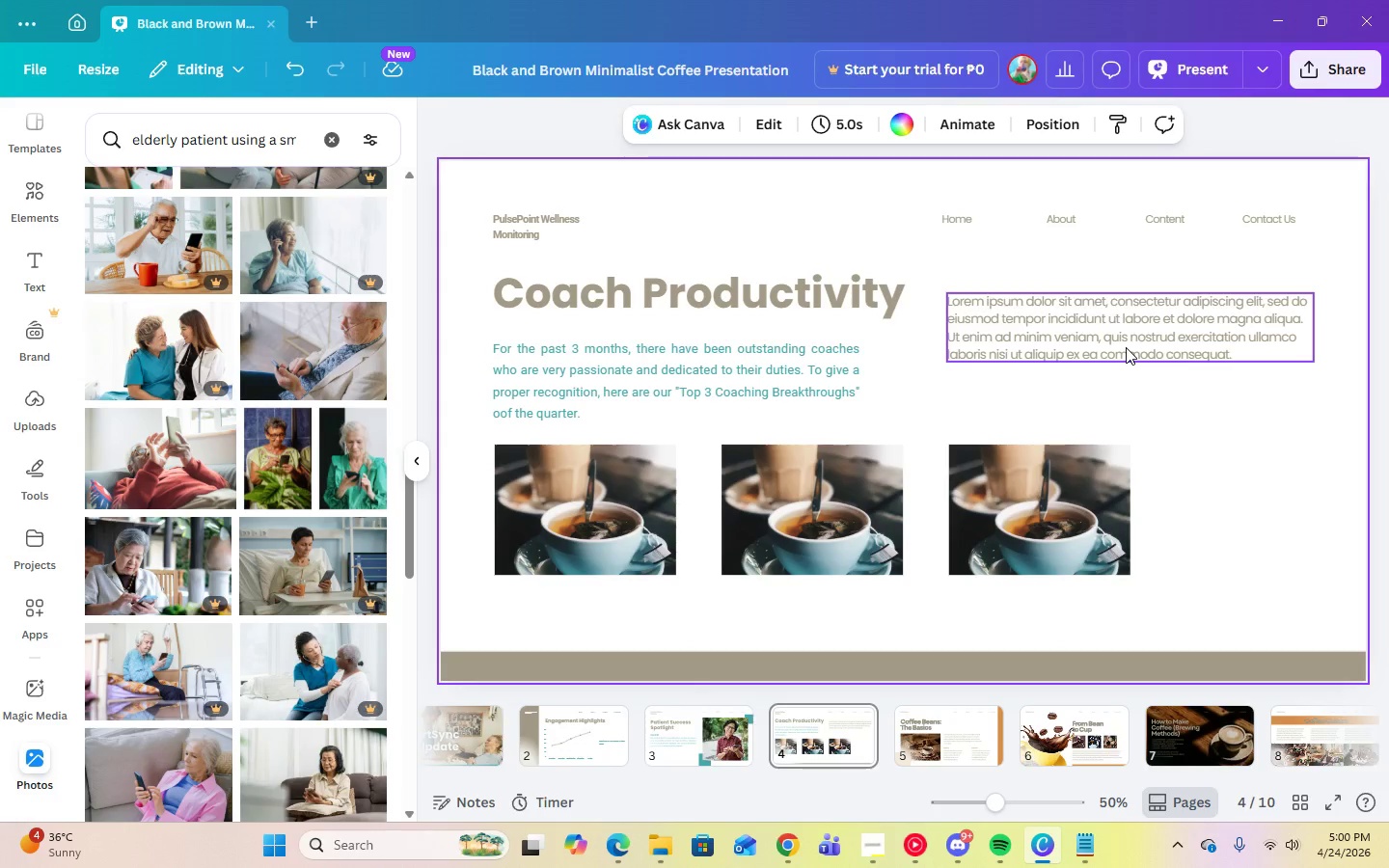 
left_click_drag(start_coordinate=[1126, 347], to_coordinate=[1126, 391])
 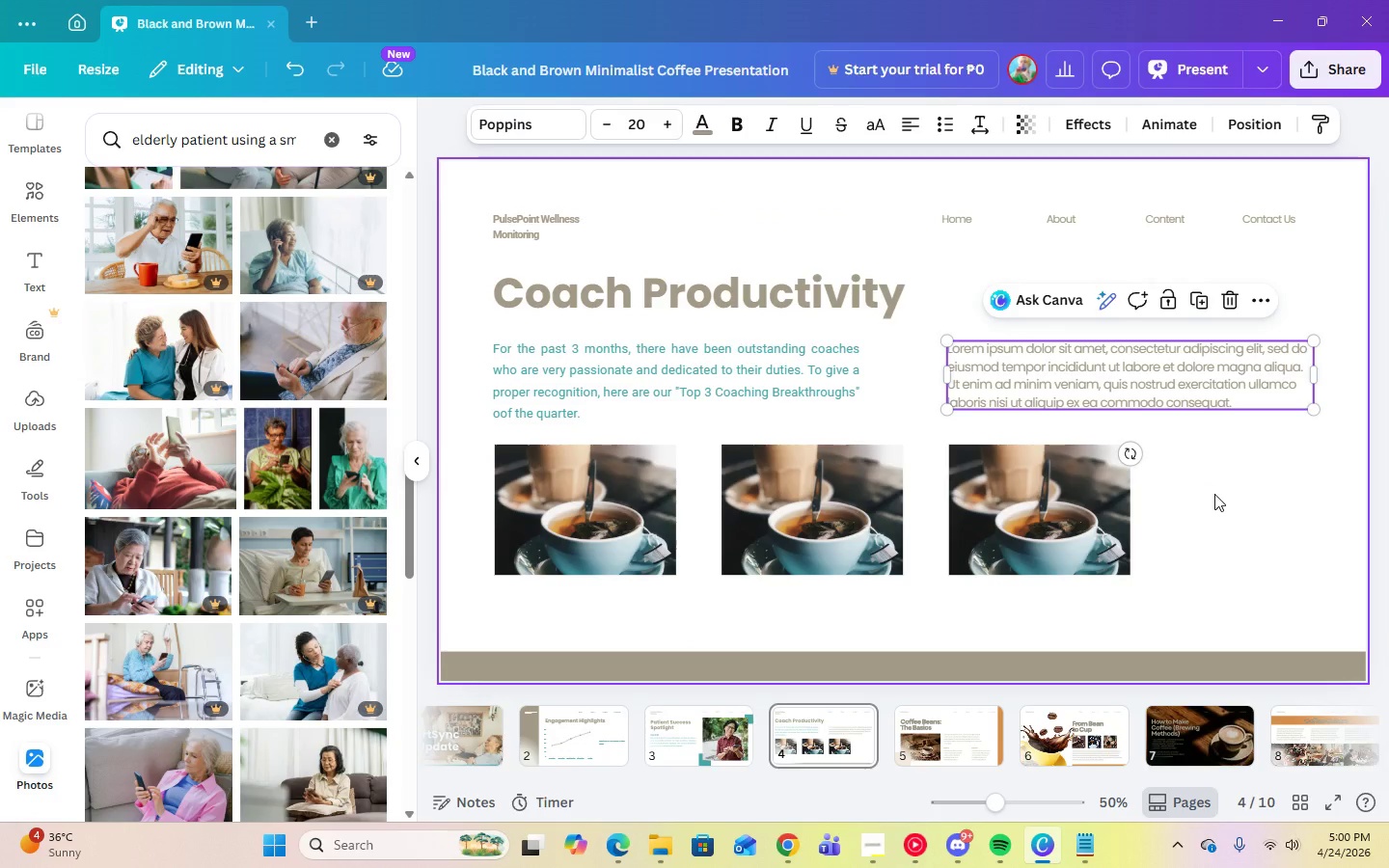 
left_click([1214, 494])
 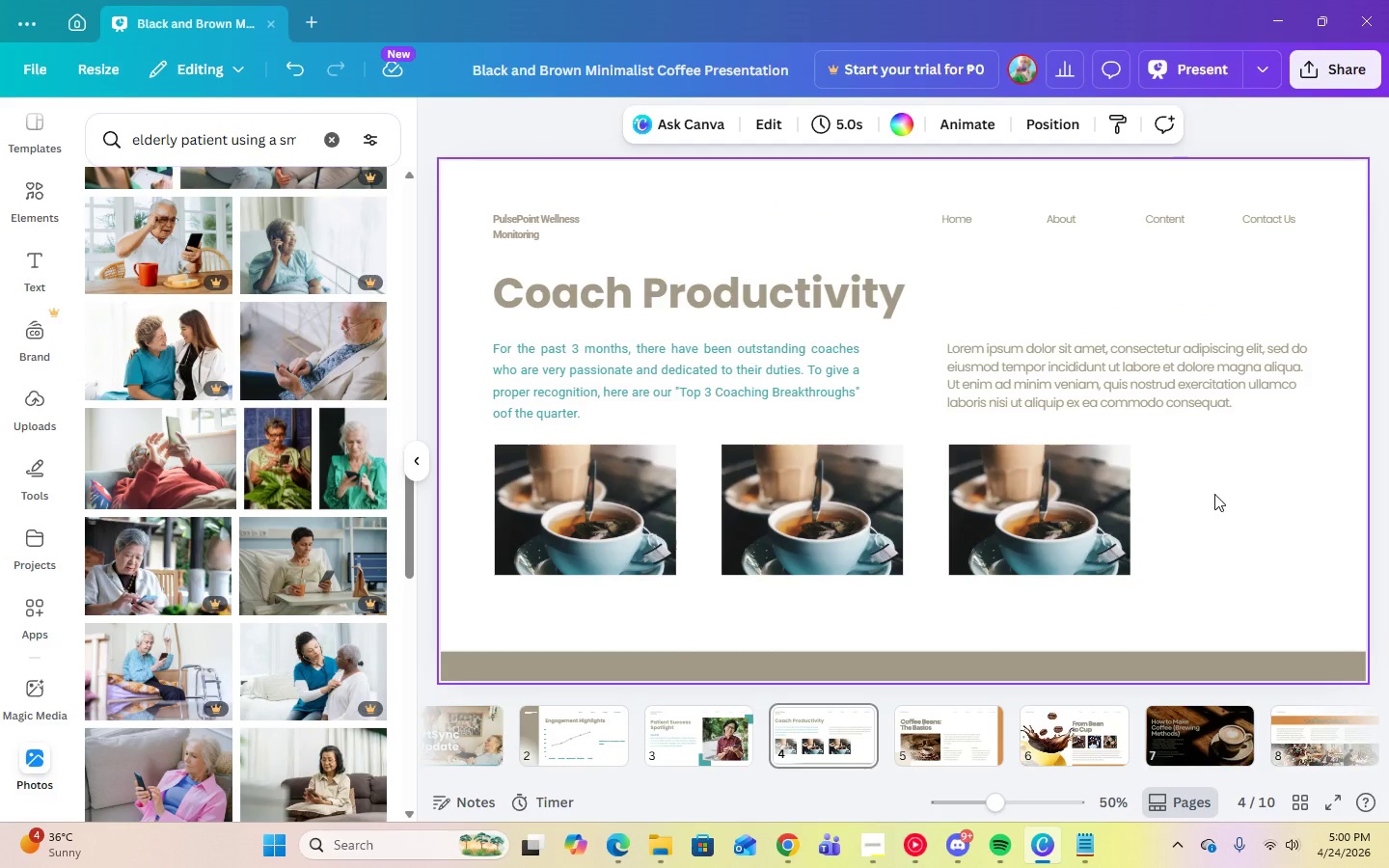 
wait(5.95)
 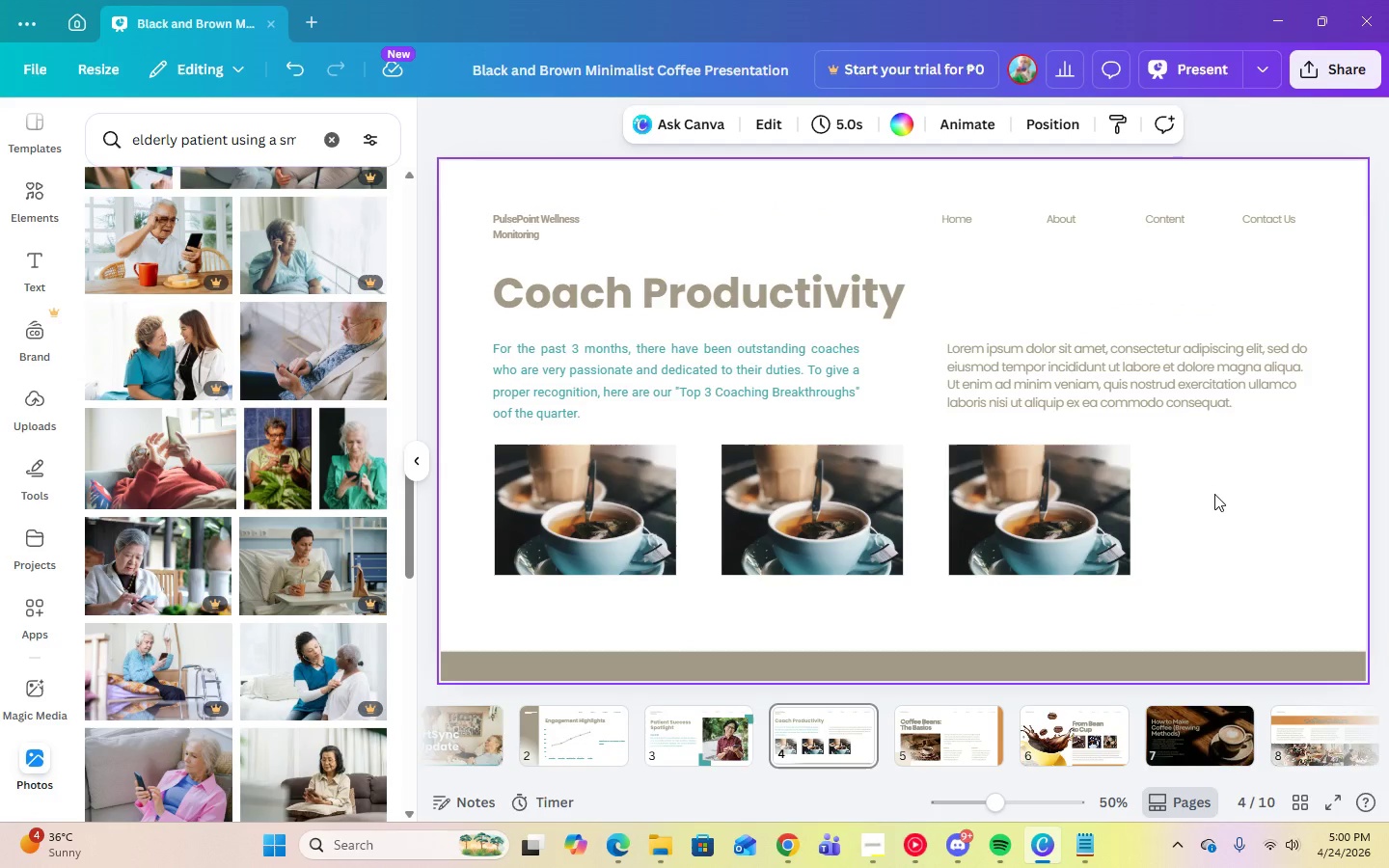 
left_click([1114, 382])
 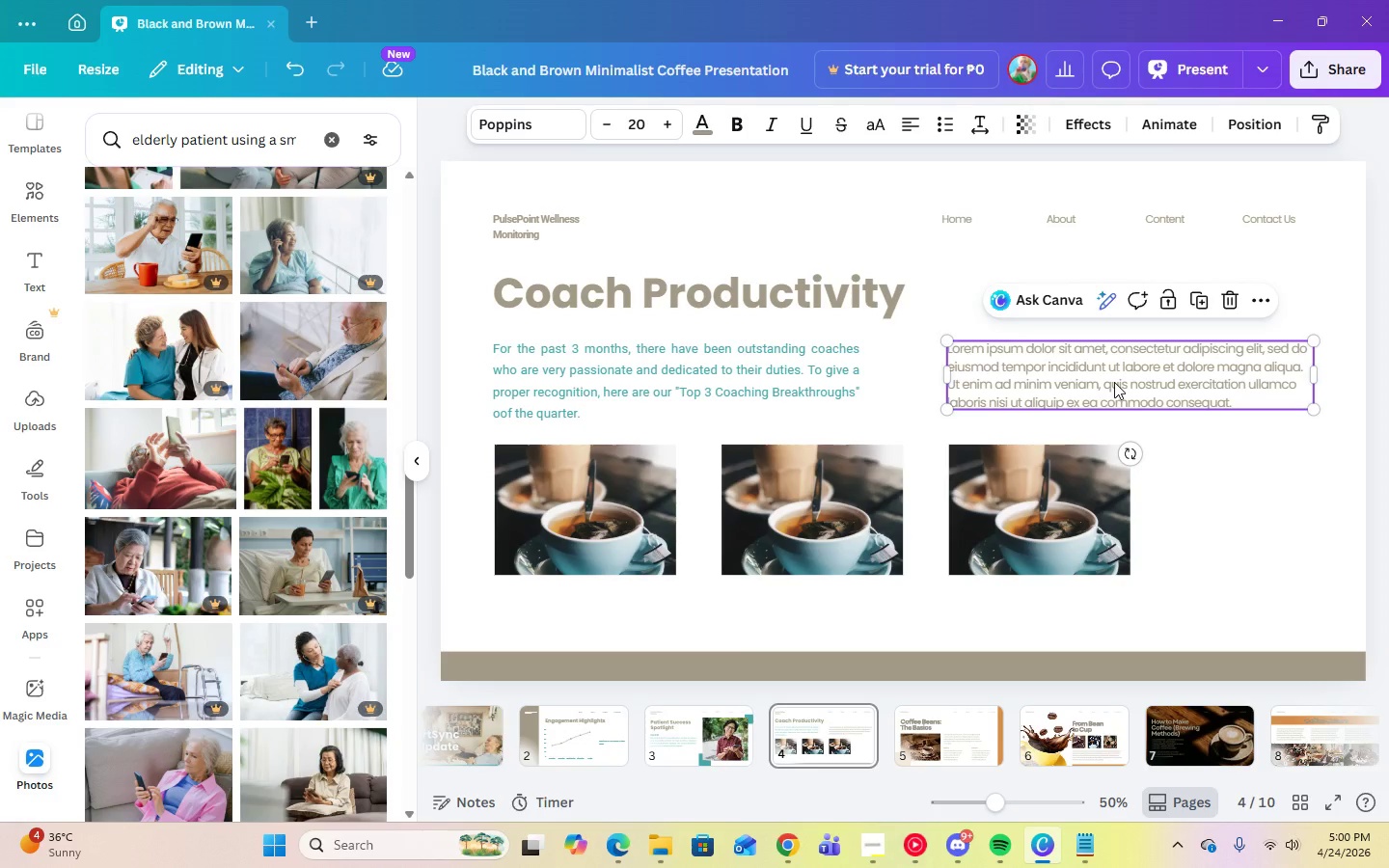 
left_click([1114, 382])
 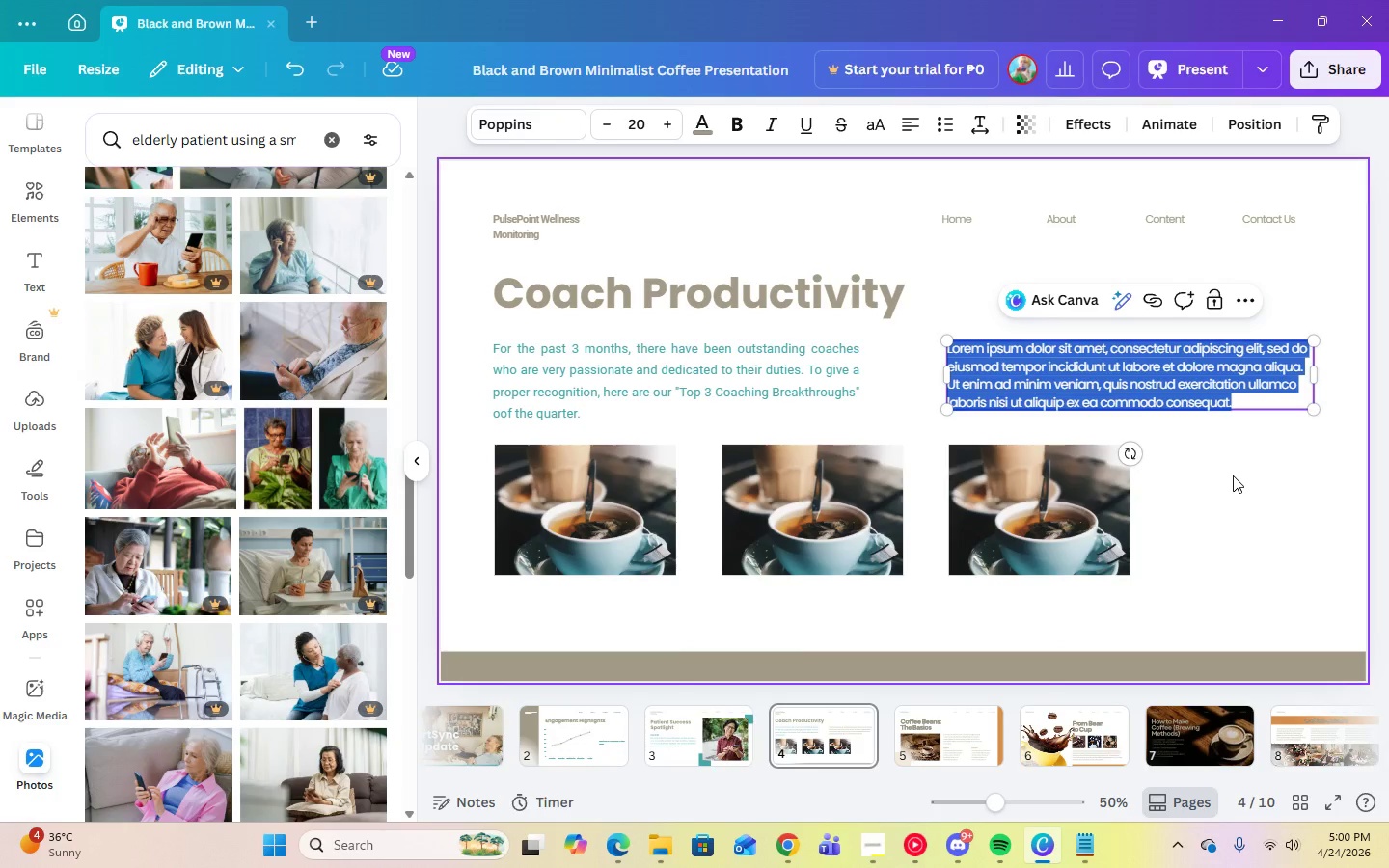 
left_click([1233, 475])
 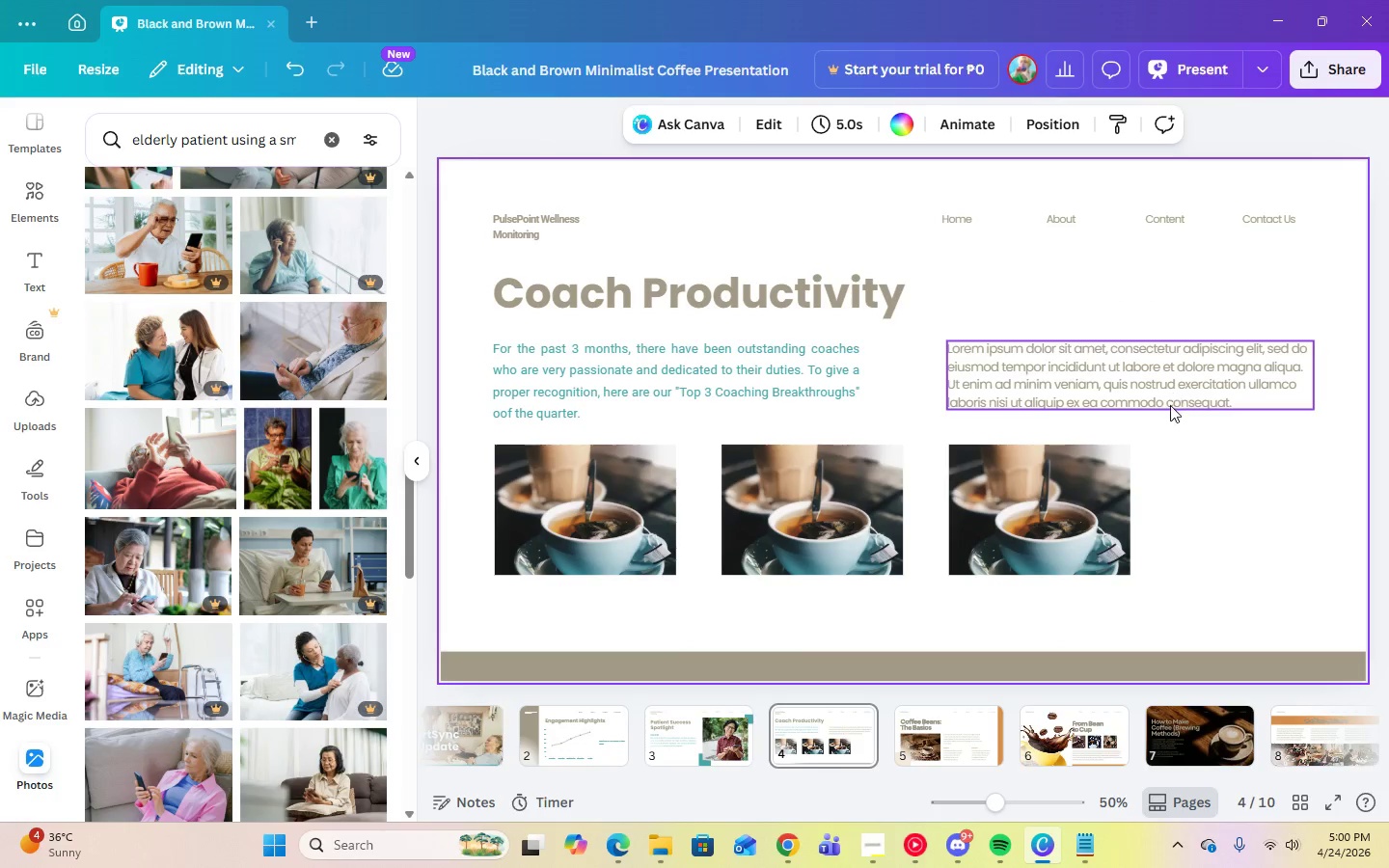 
double_click([1171, 405])
 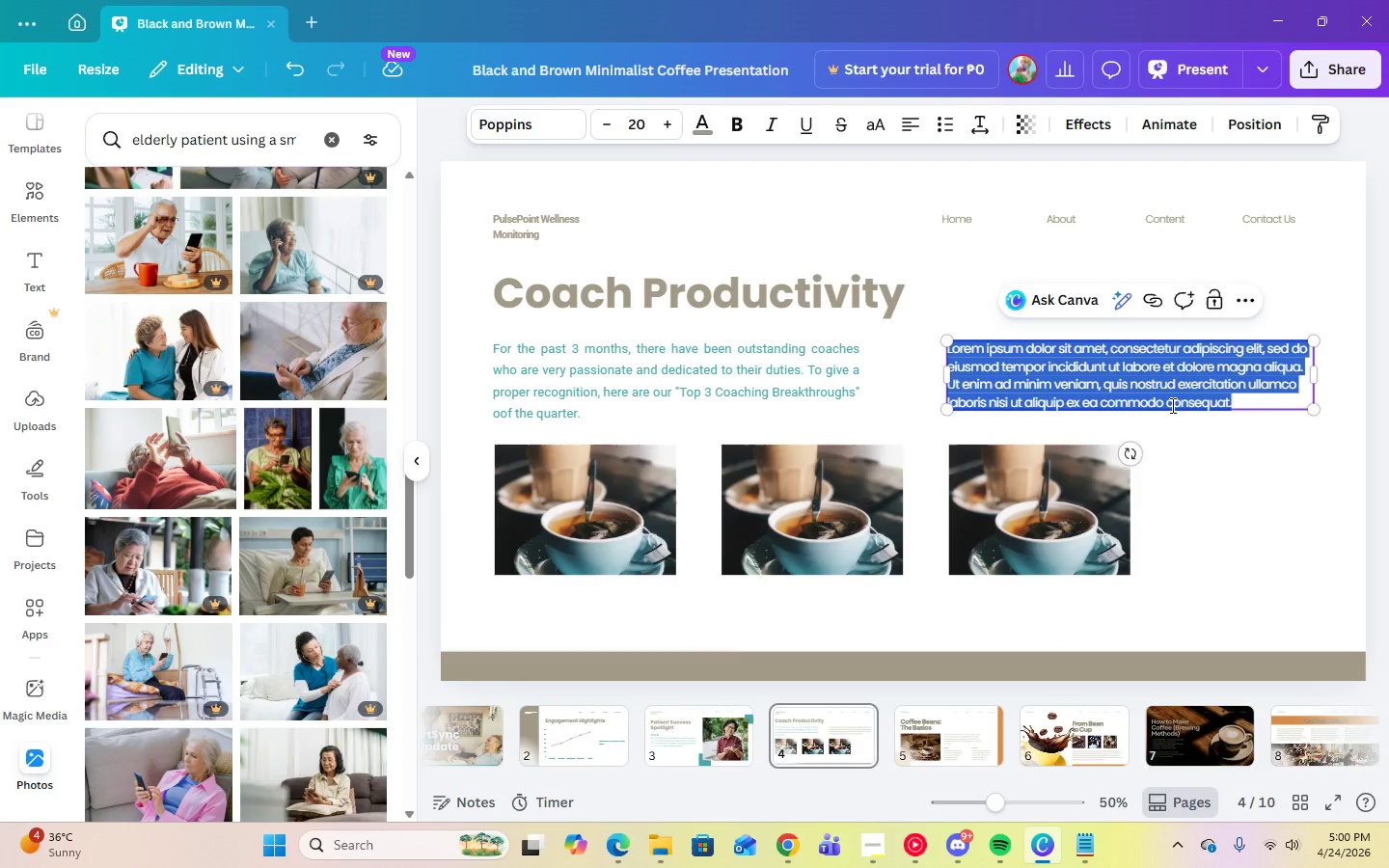 
type(These coaches have )
 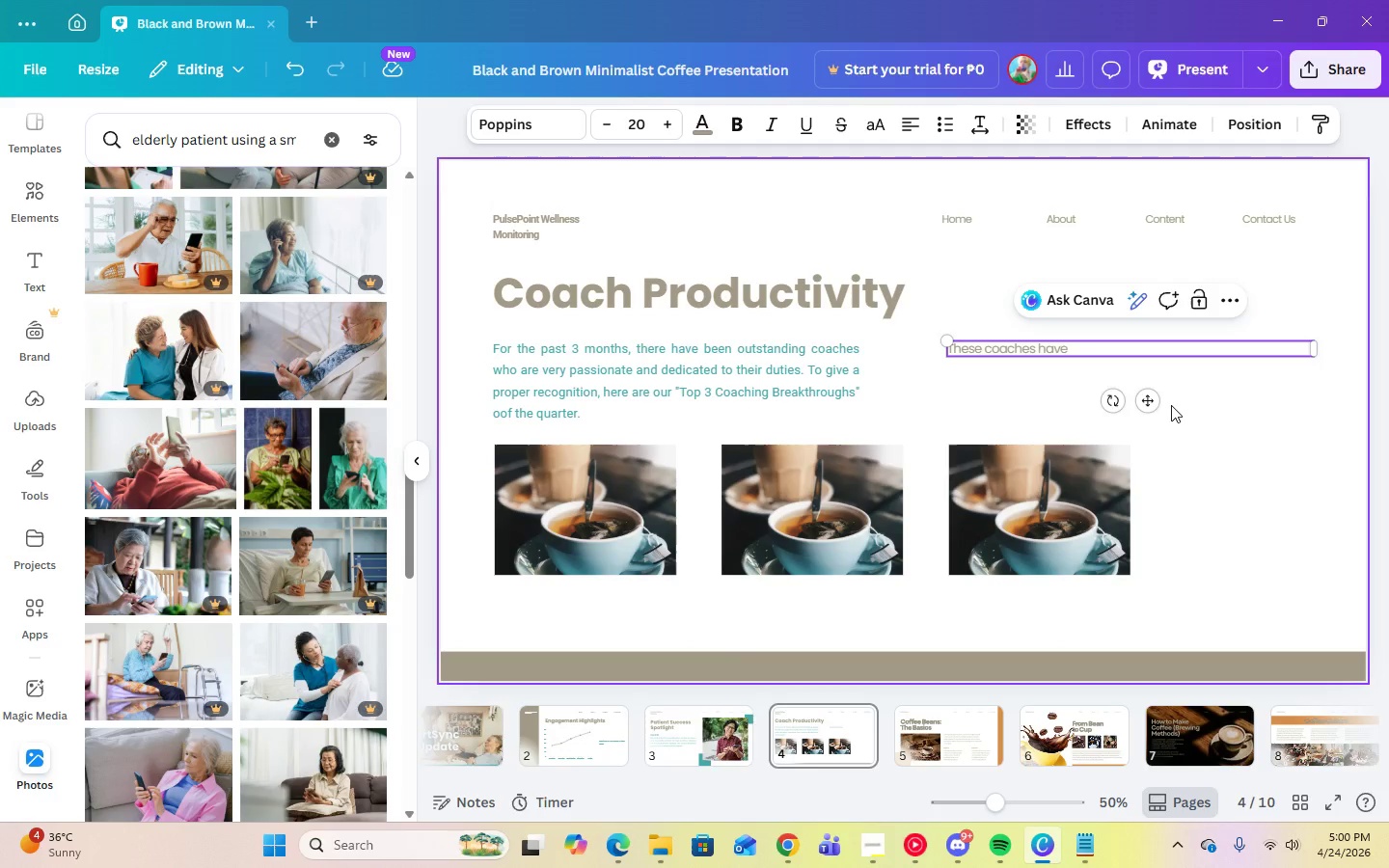 
wait(5.11)
 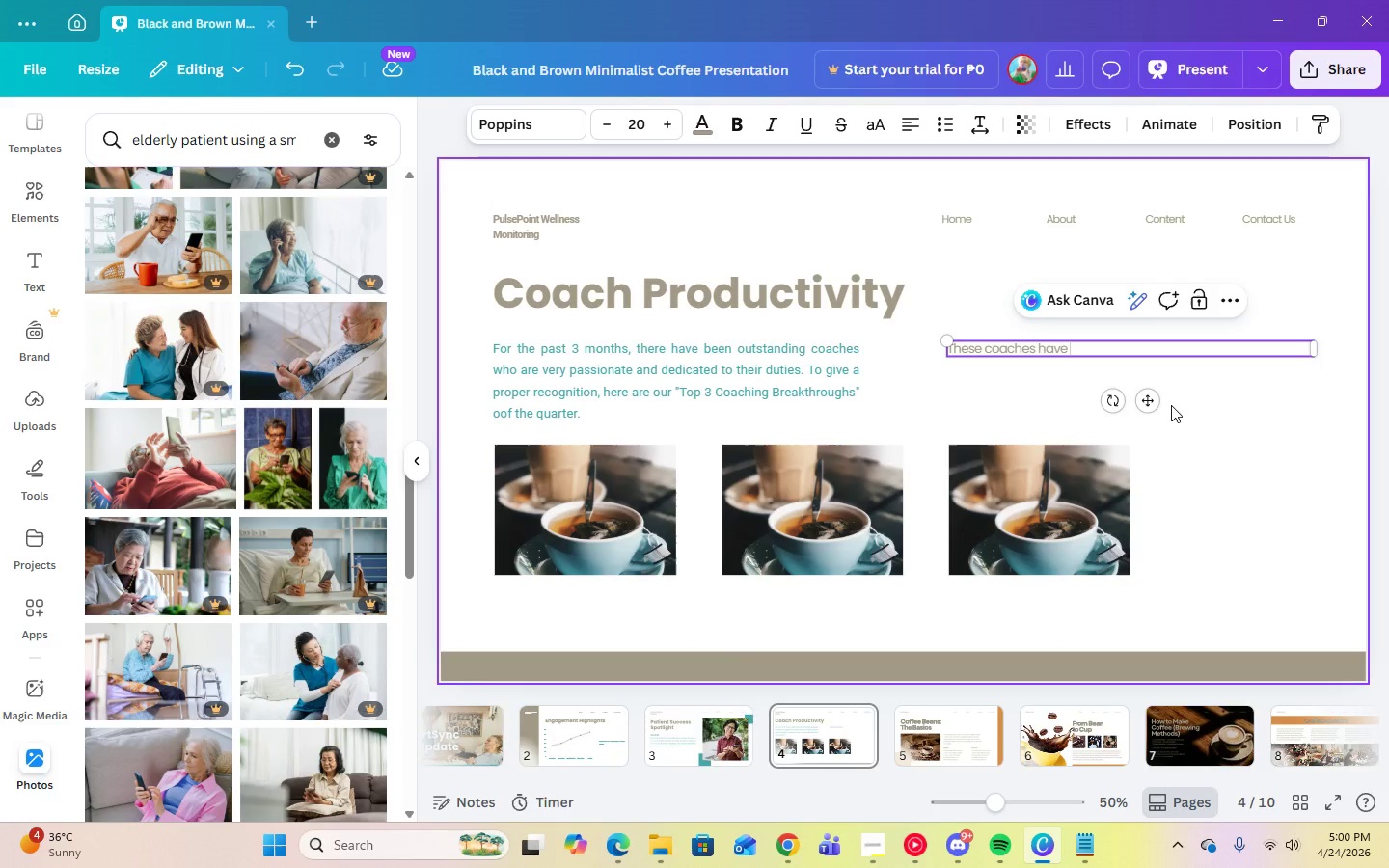 
type(contributed a lot, and will continue to do their best in oroviding the best medical assistance that )
key(Backspace)
key(Backspace)
key(Backspace)
key(Backspace)
key(Backspace)
type(that our elderly patients deserve.)
 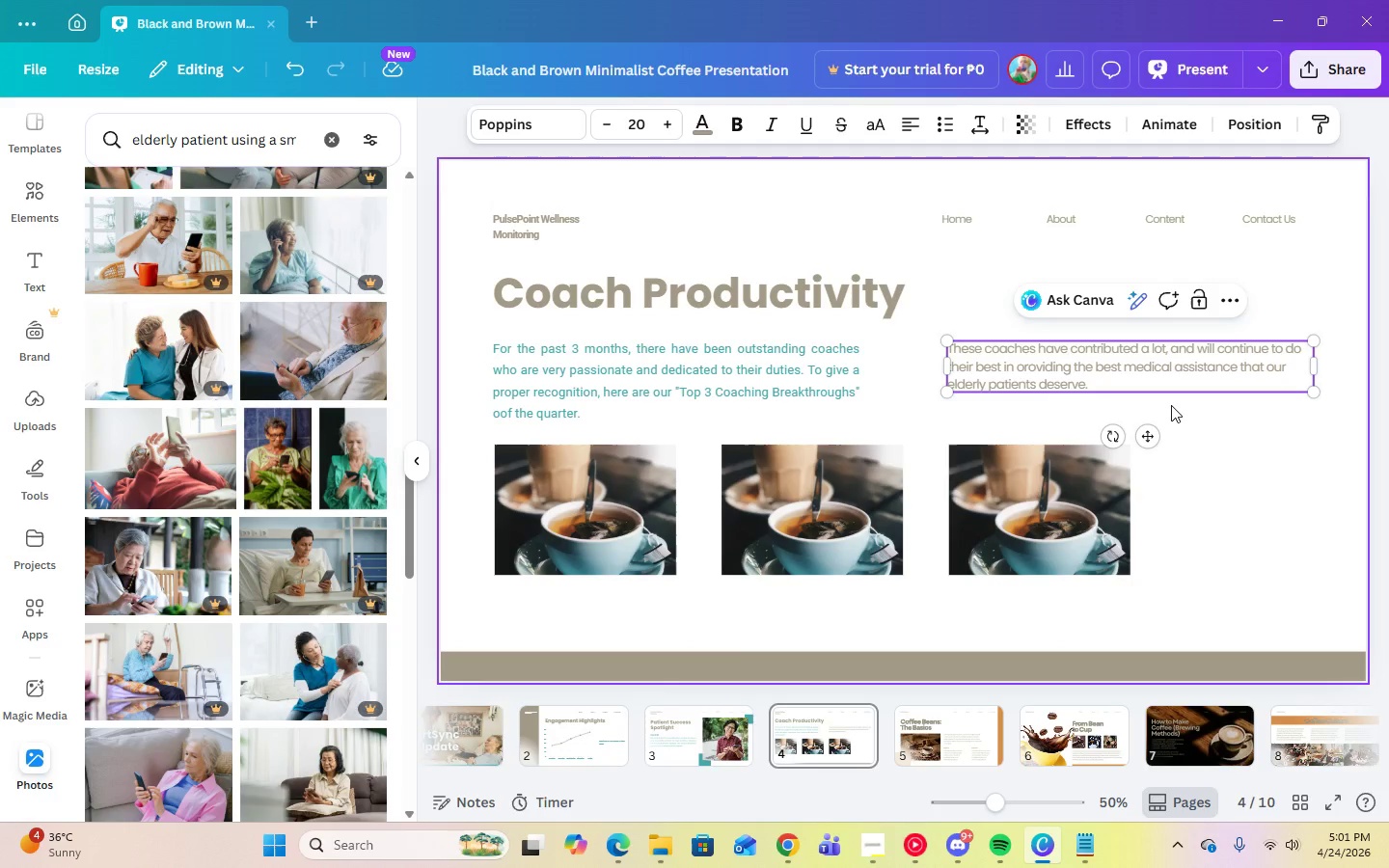 
key(Control+A)
 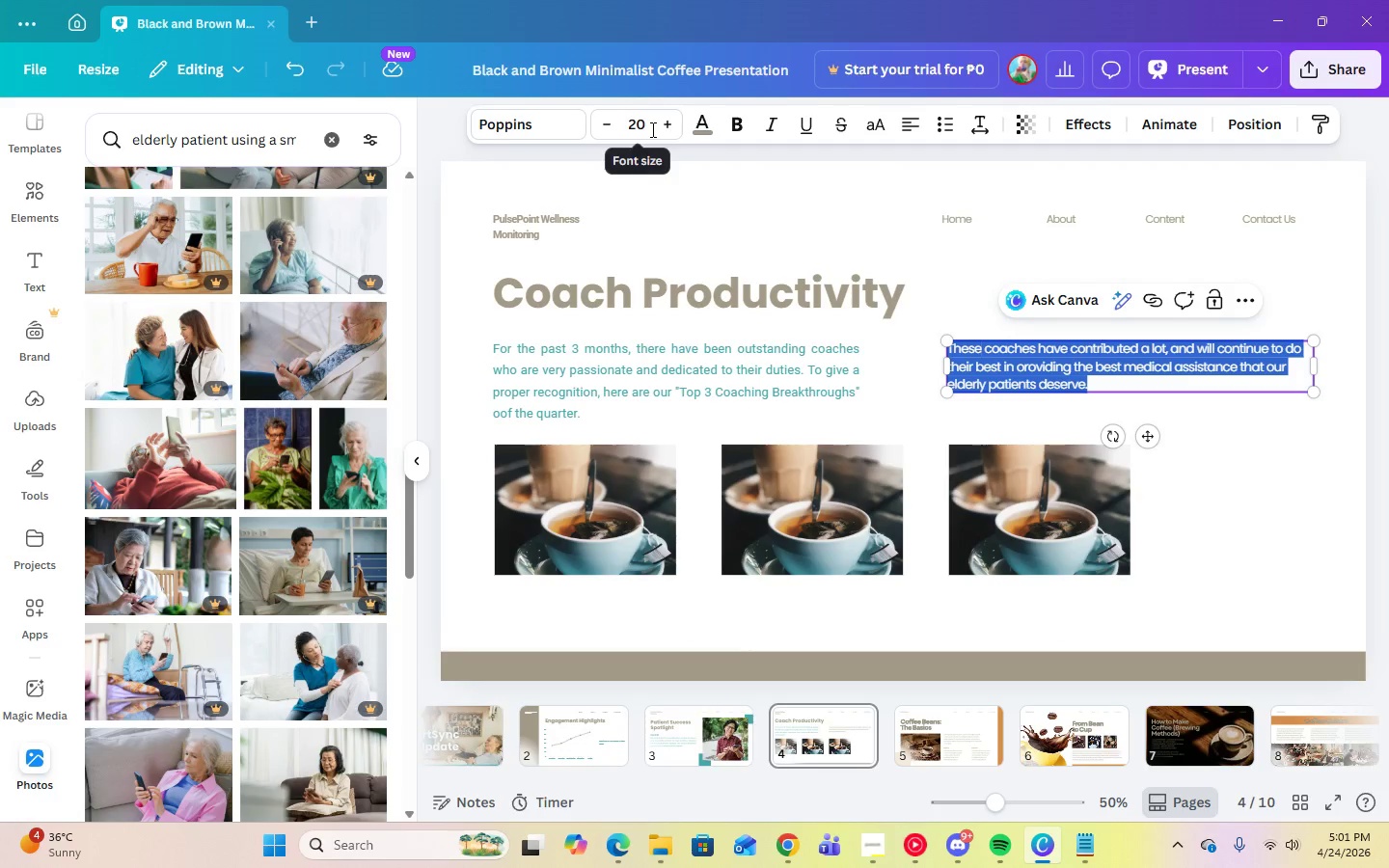 
left_click([621, 341])
 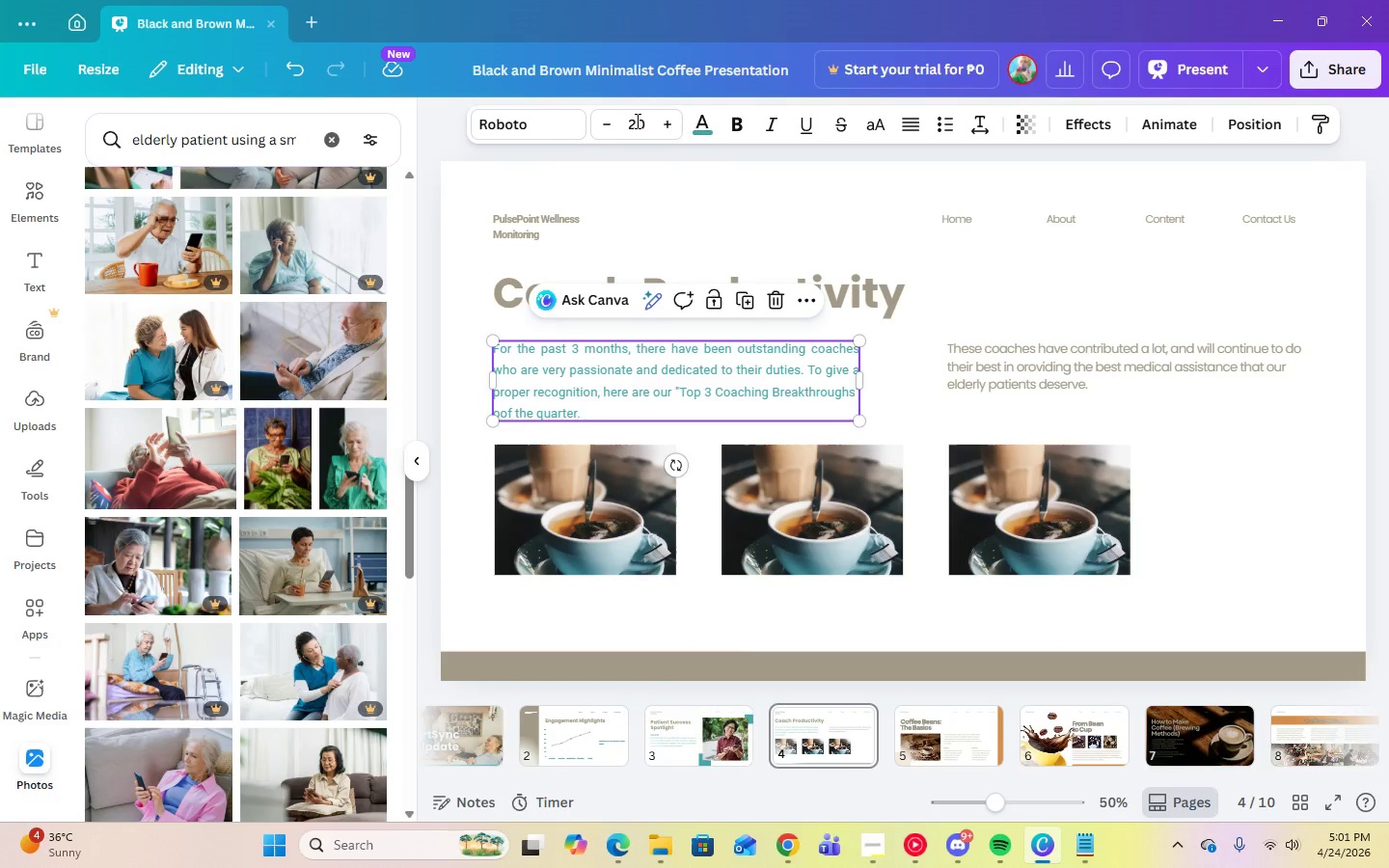 
left_click([638, 132])
 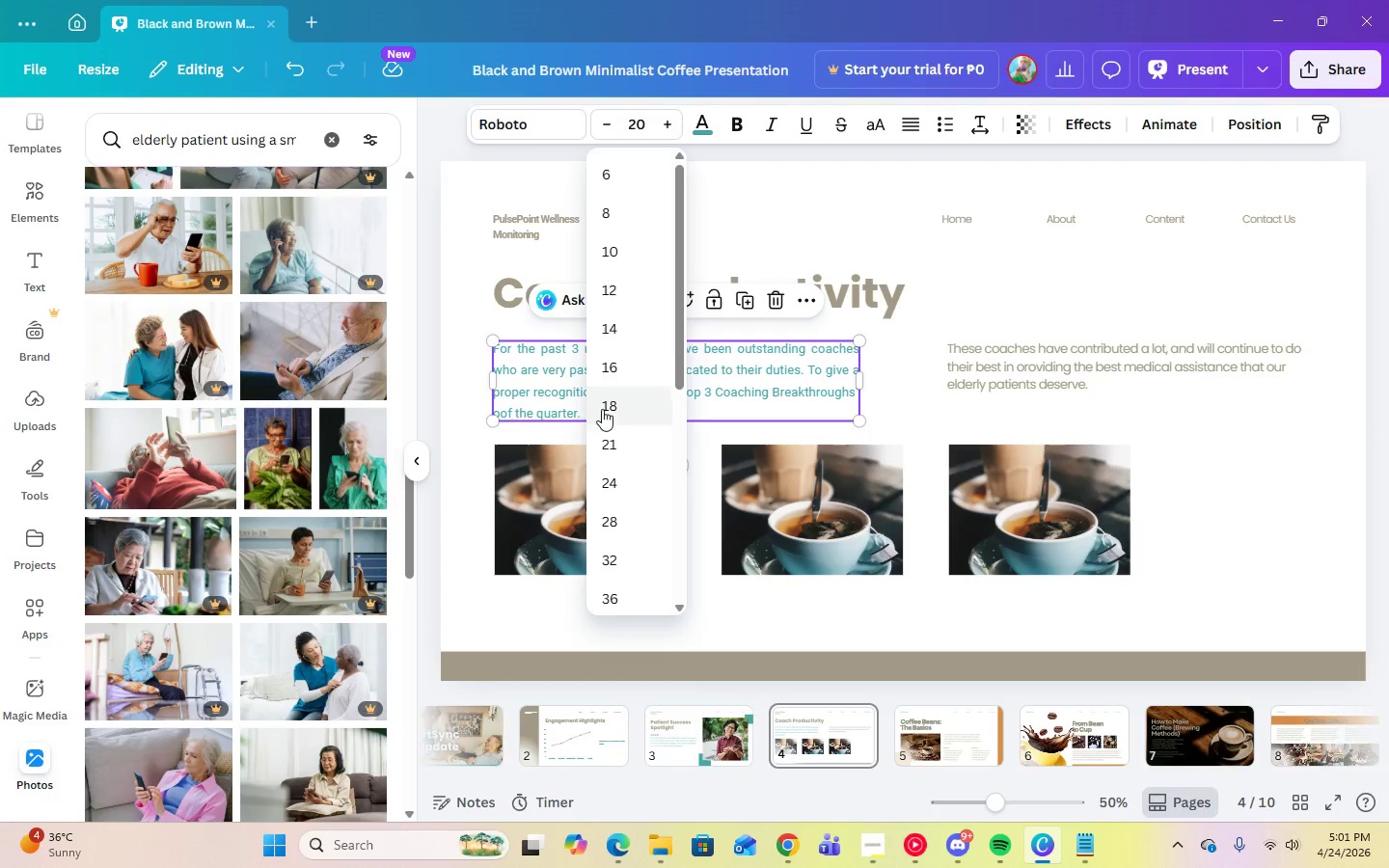 
left_click([604, 447])
 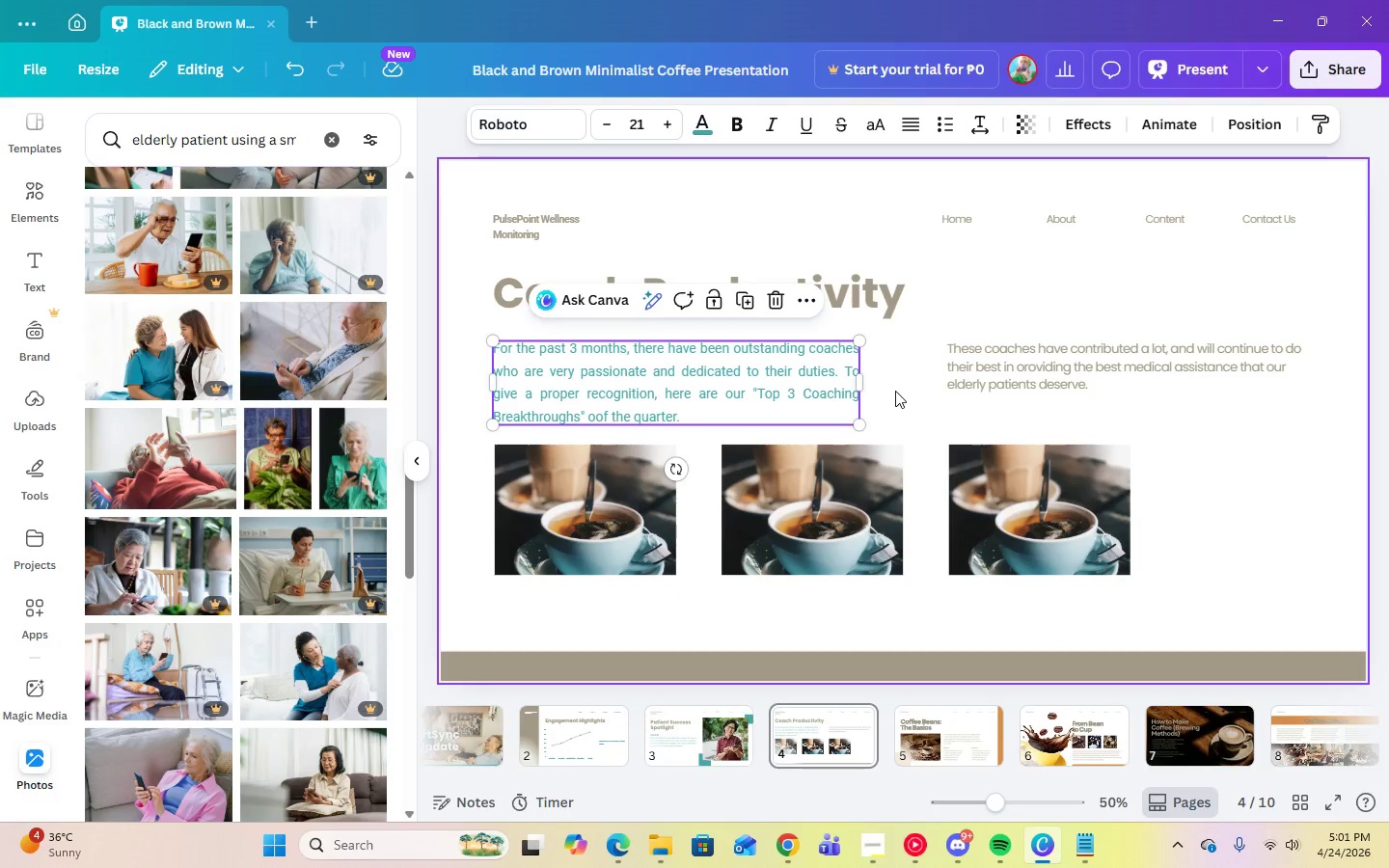 
left_click([895, 391])
 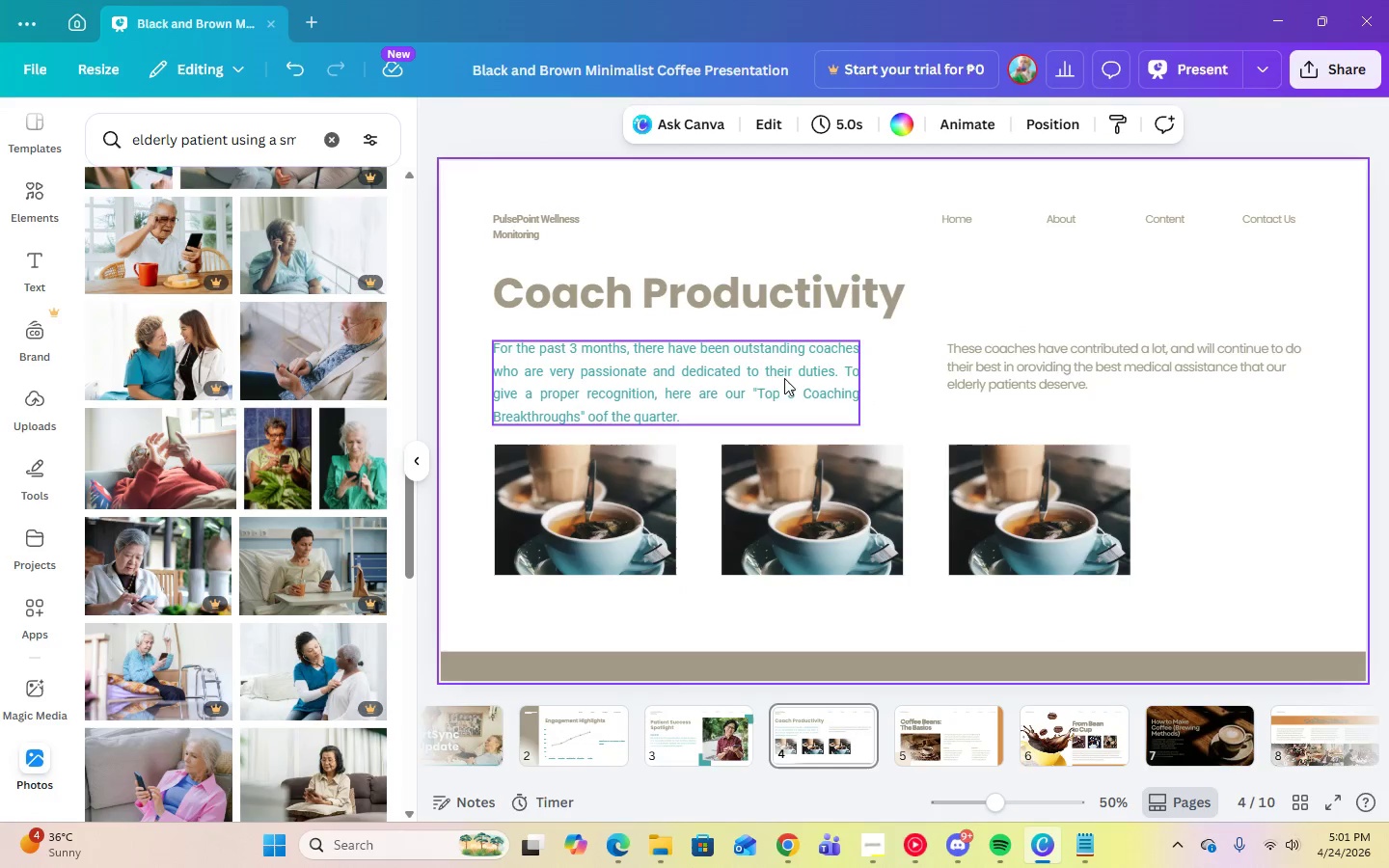 
left_click([1009, 380])
 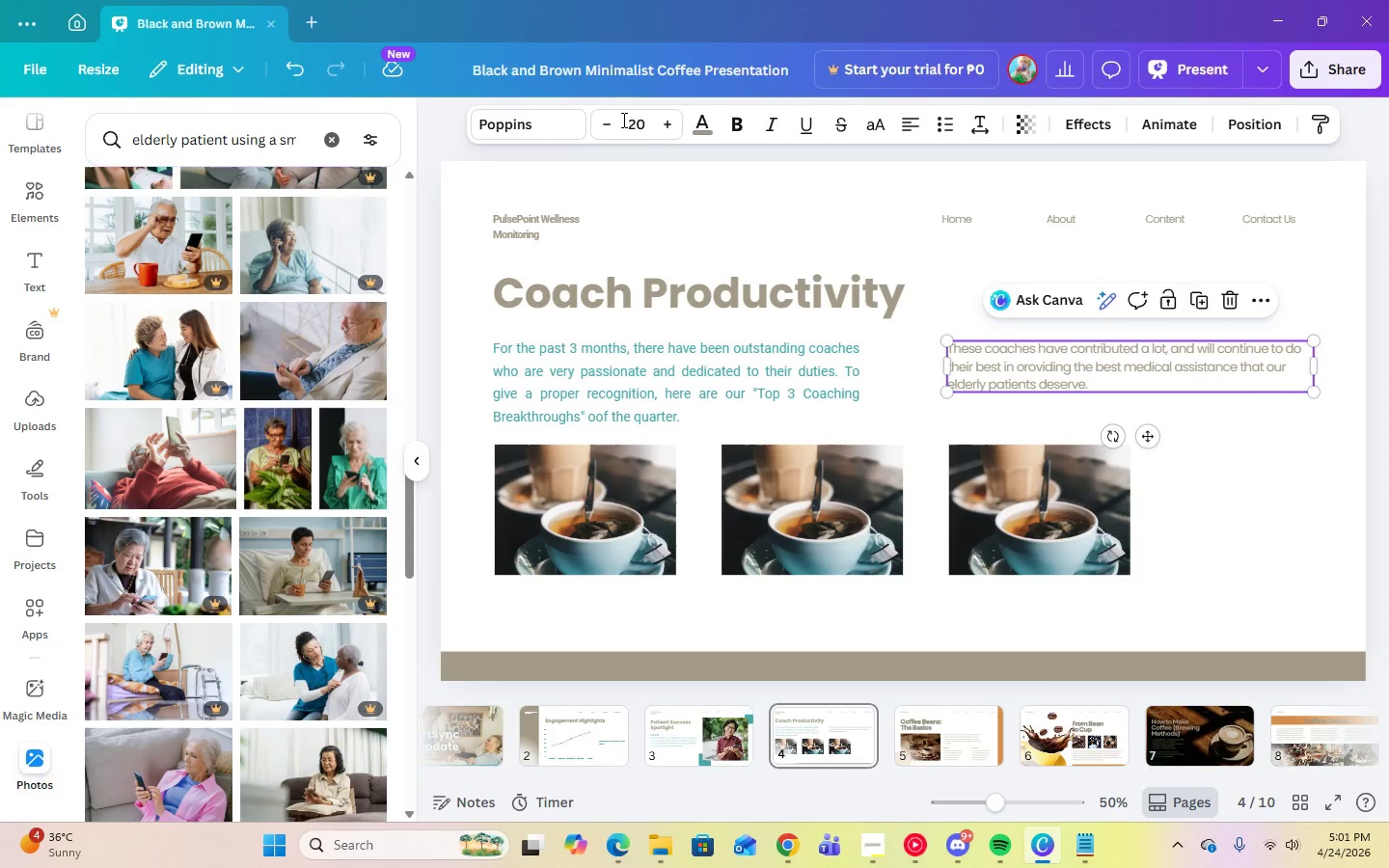 
left_click([620, 120])
 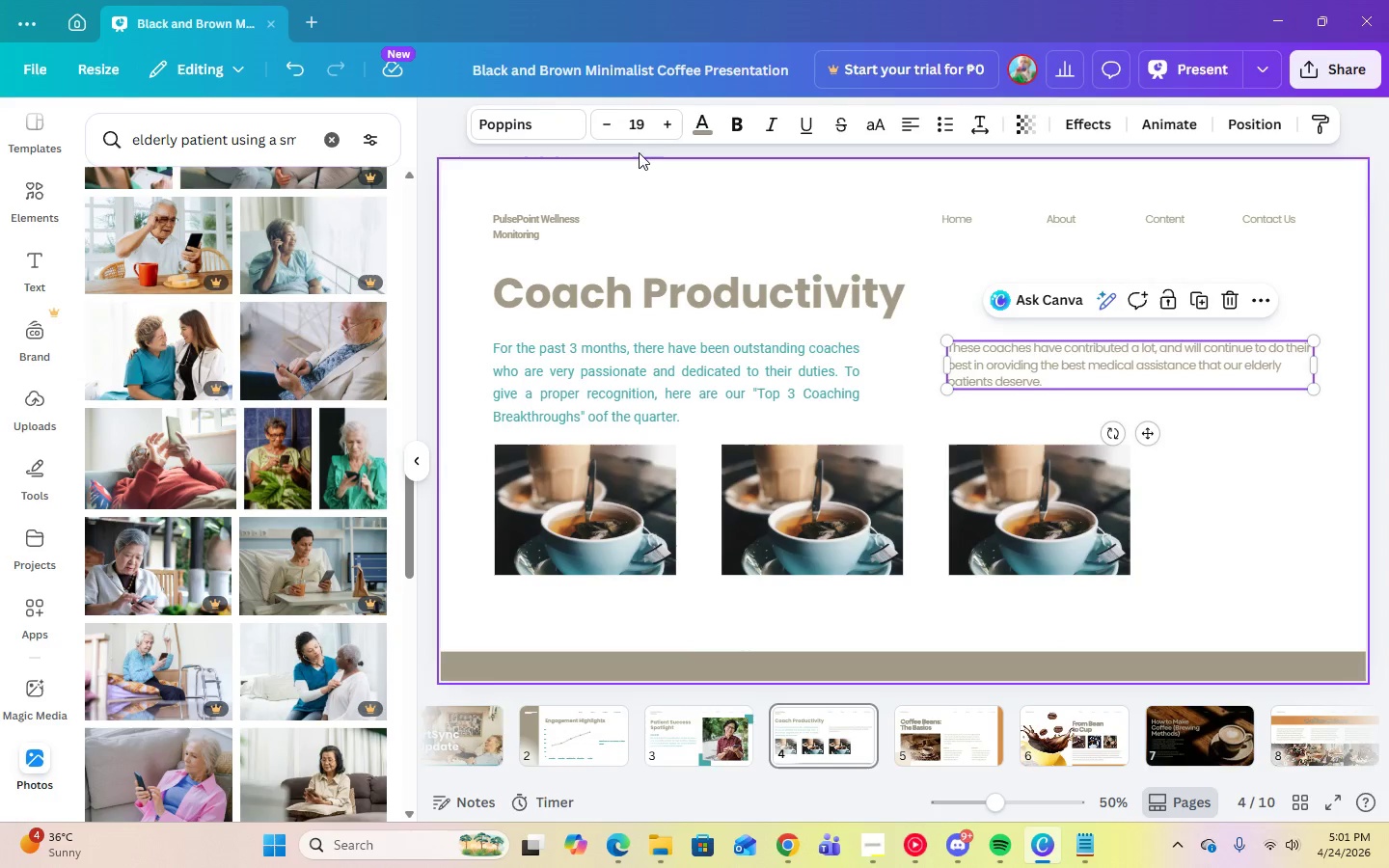 
left_click([631, 125])
 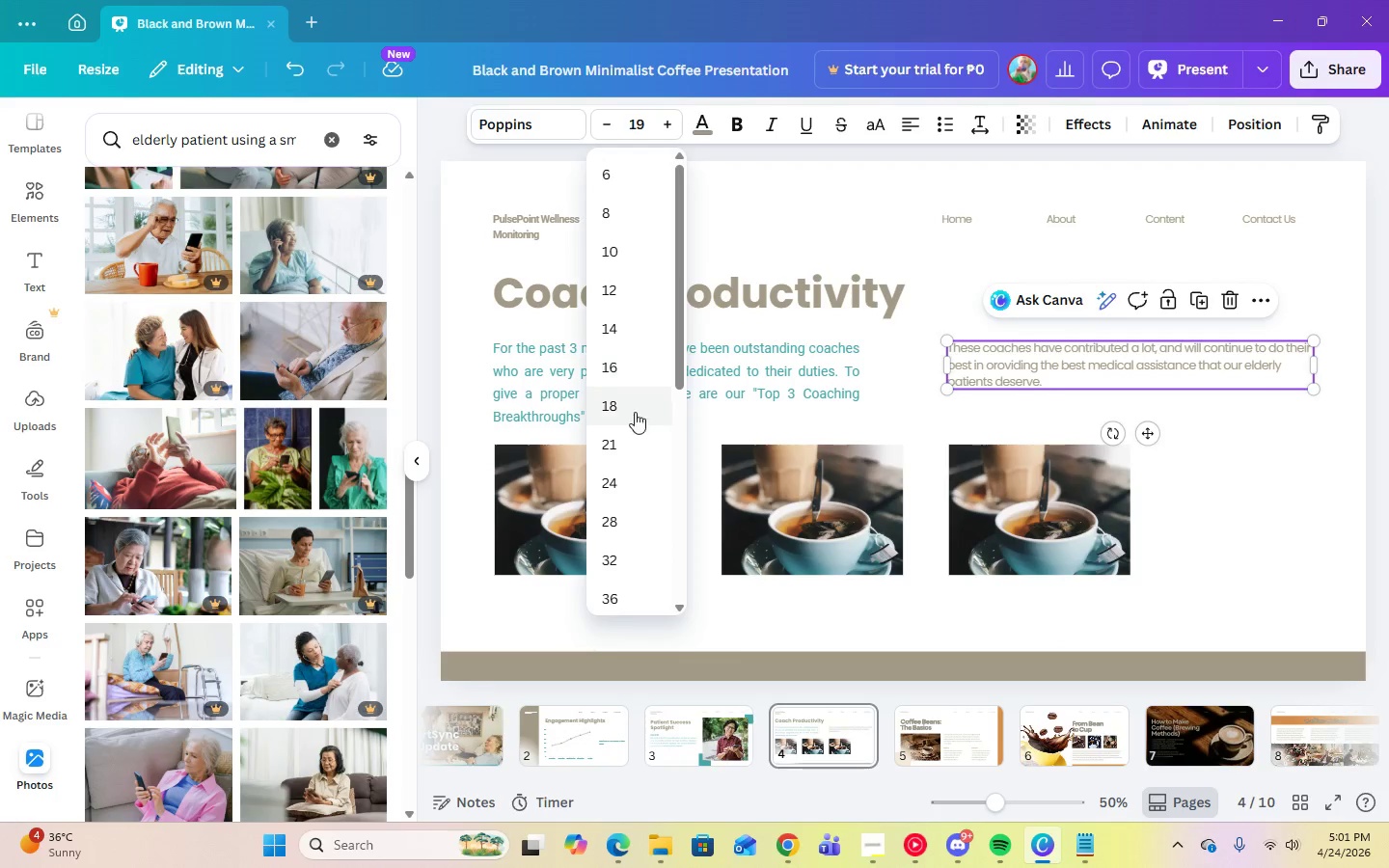 
left_click([622, 441])
 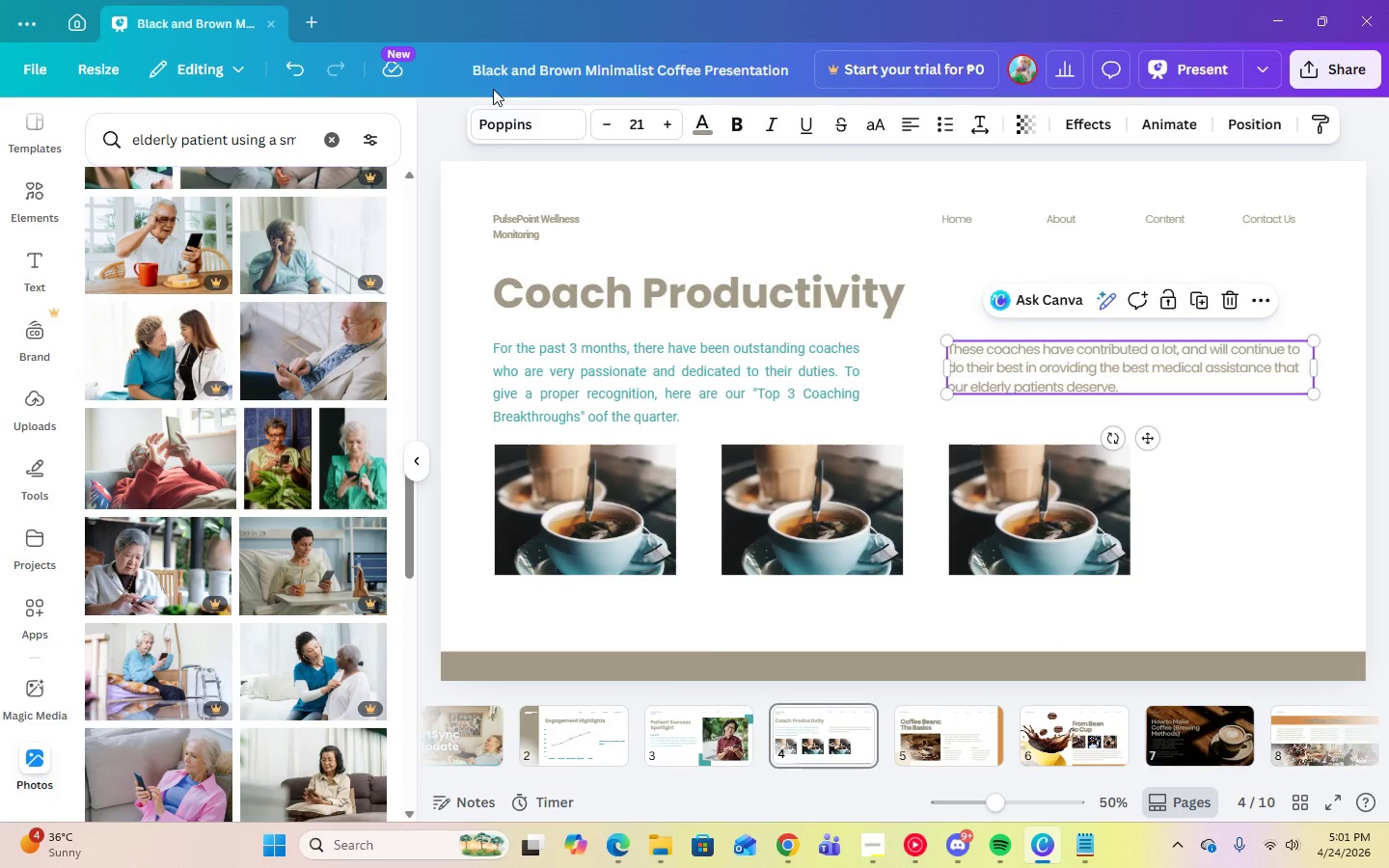 
left_click([503, 119])
 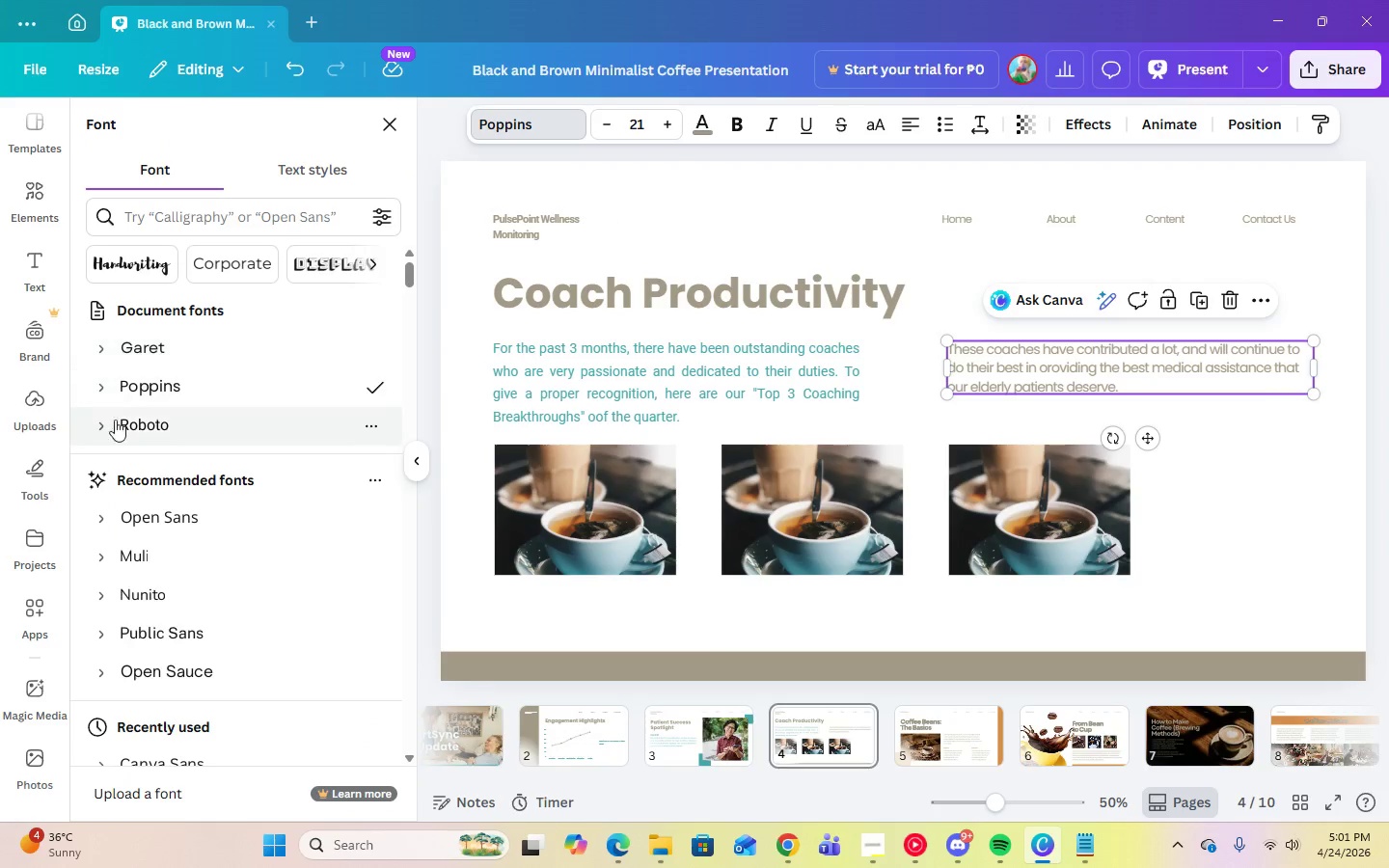 
left_click([102, 433])
 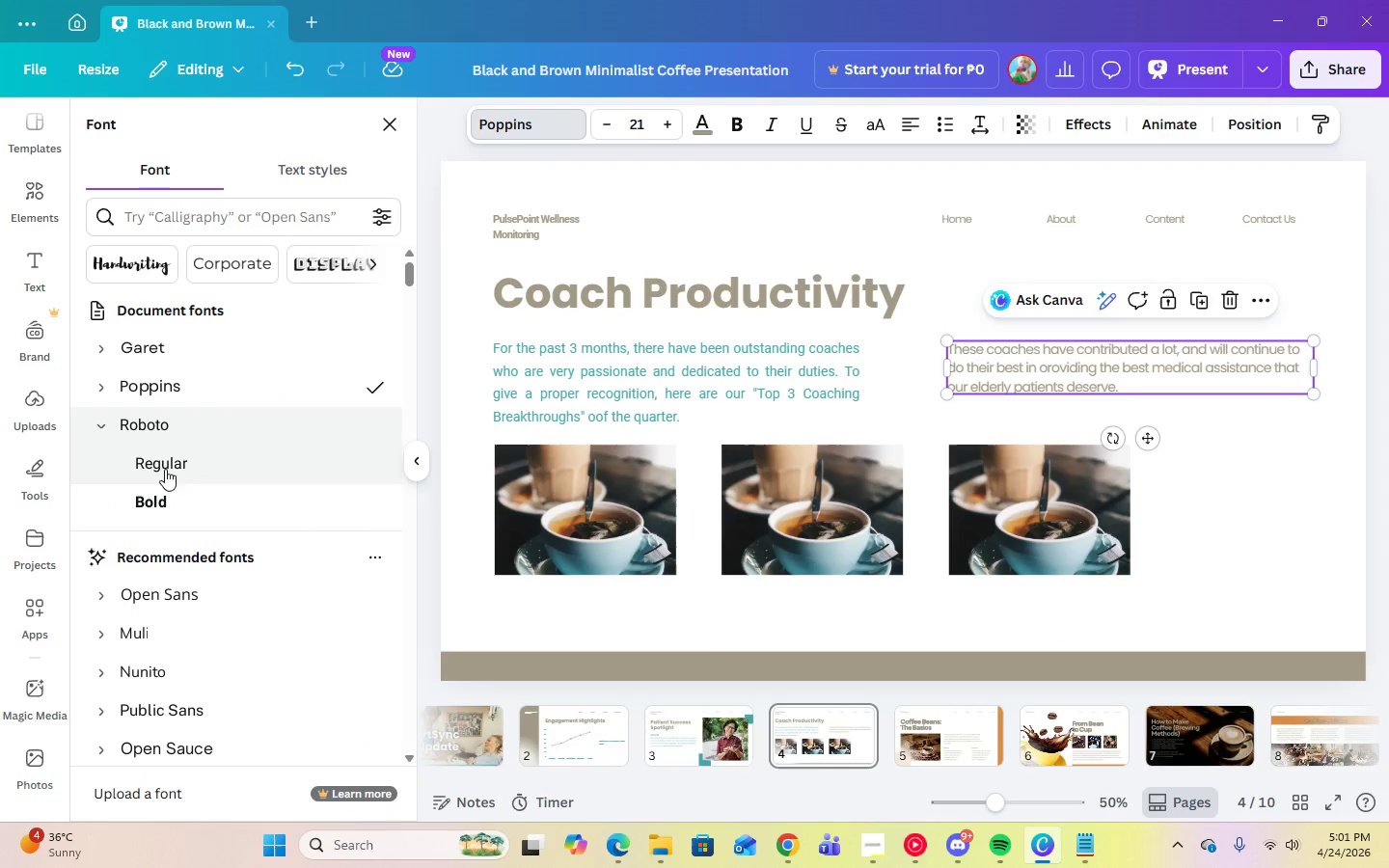 
left_click([165, 456])
 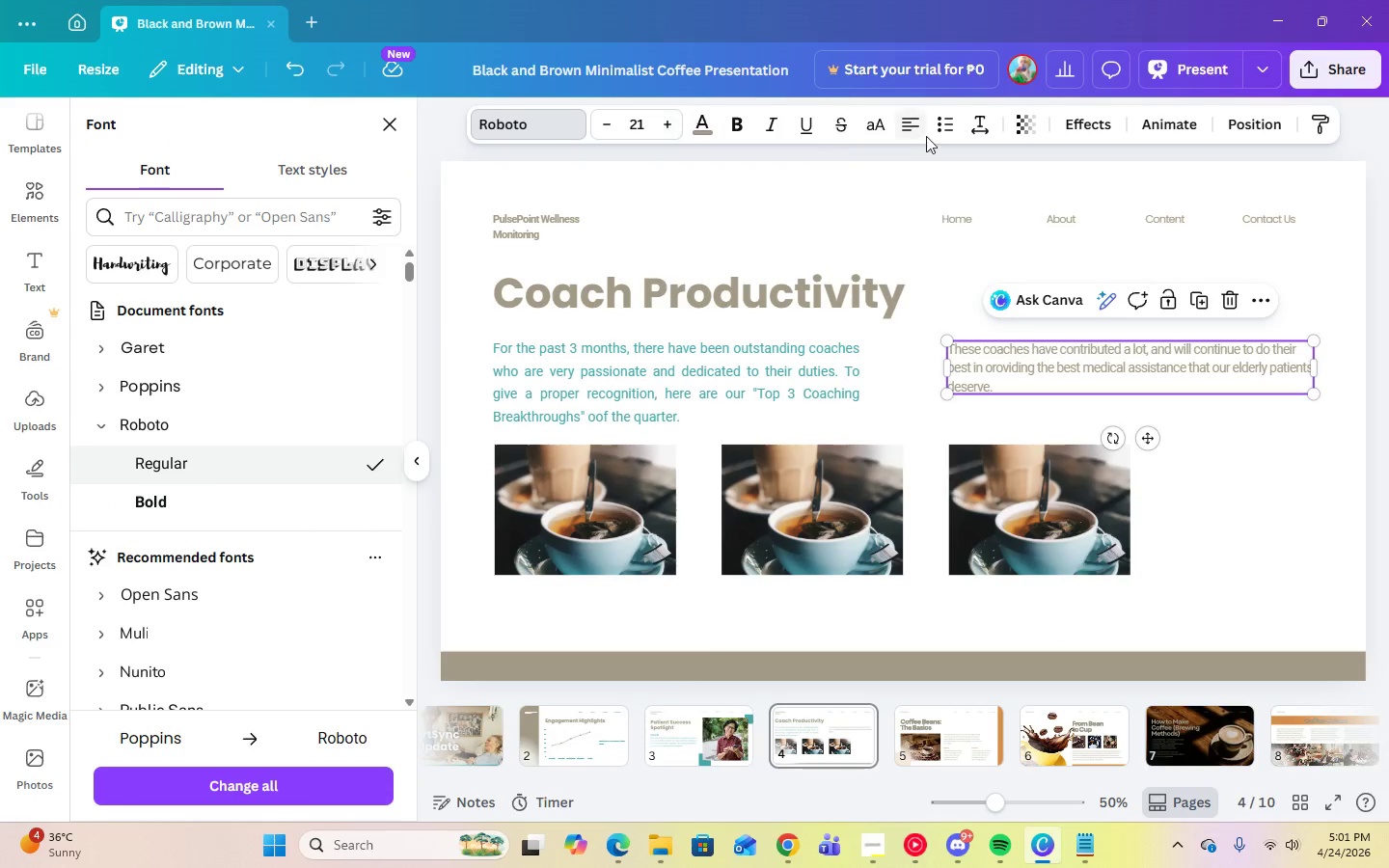 
left_click([988, 133])
 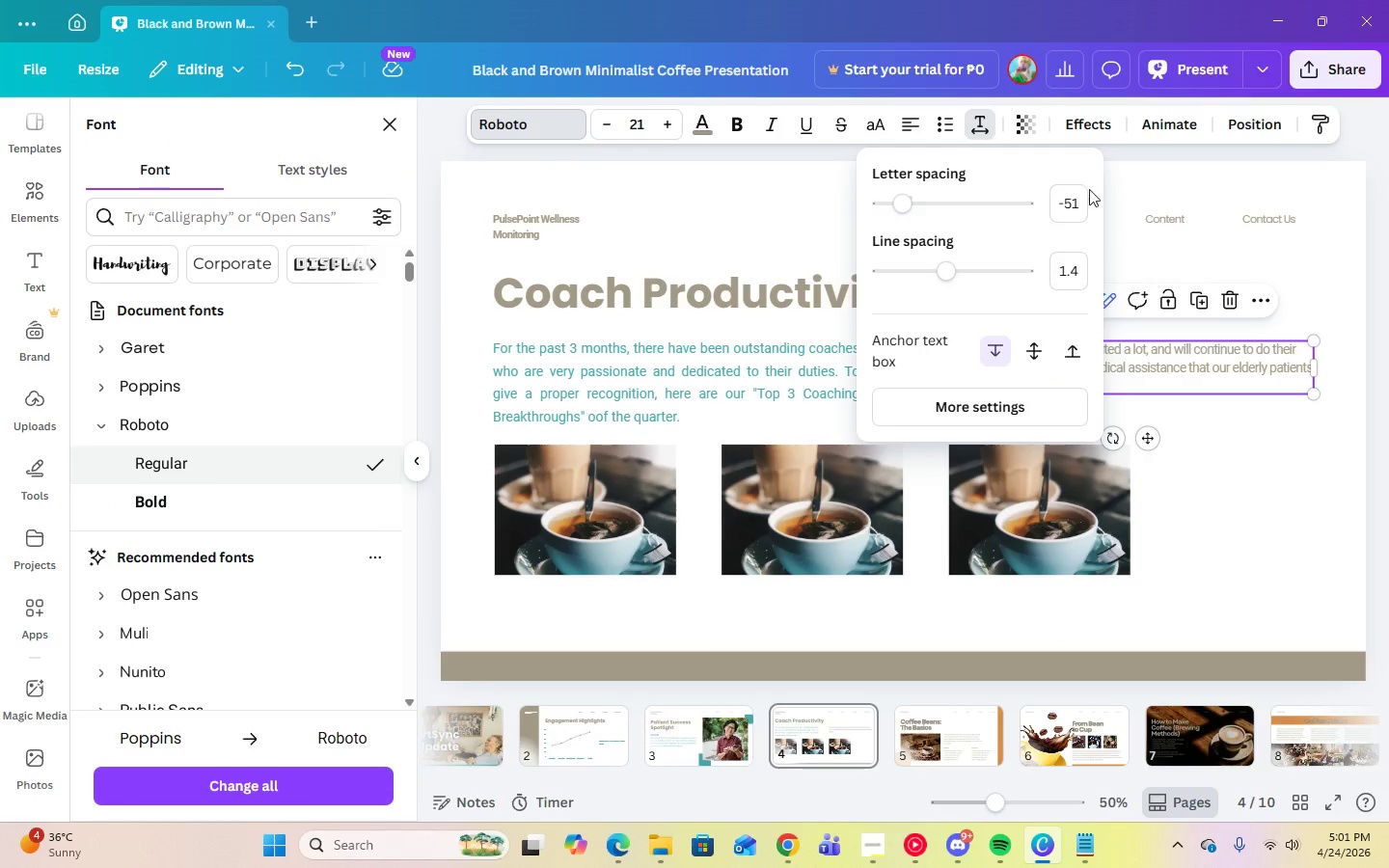 
left_click([1076, 197])
 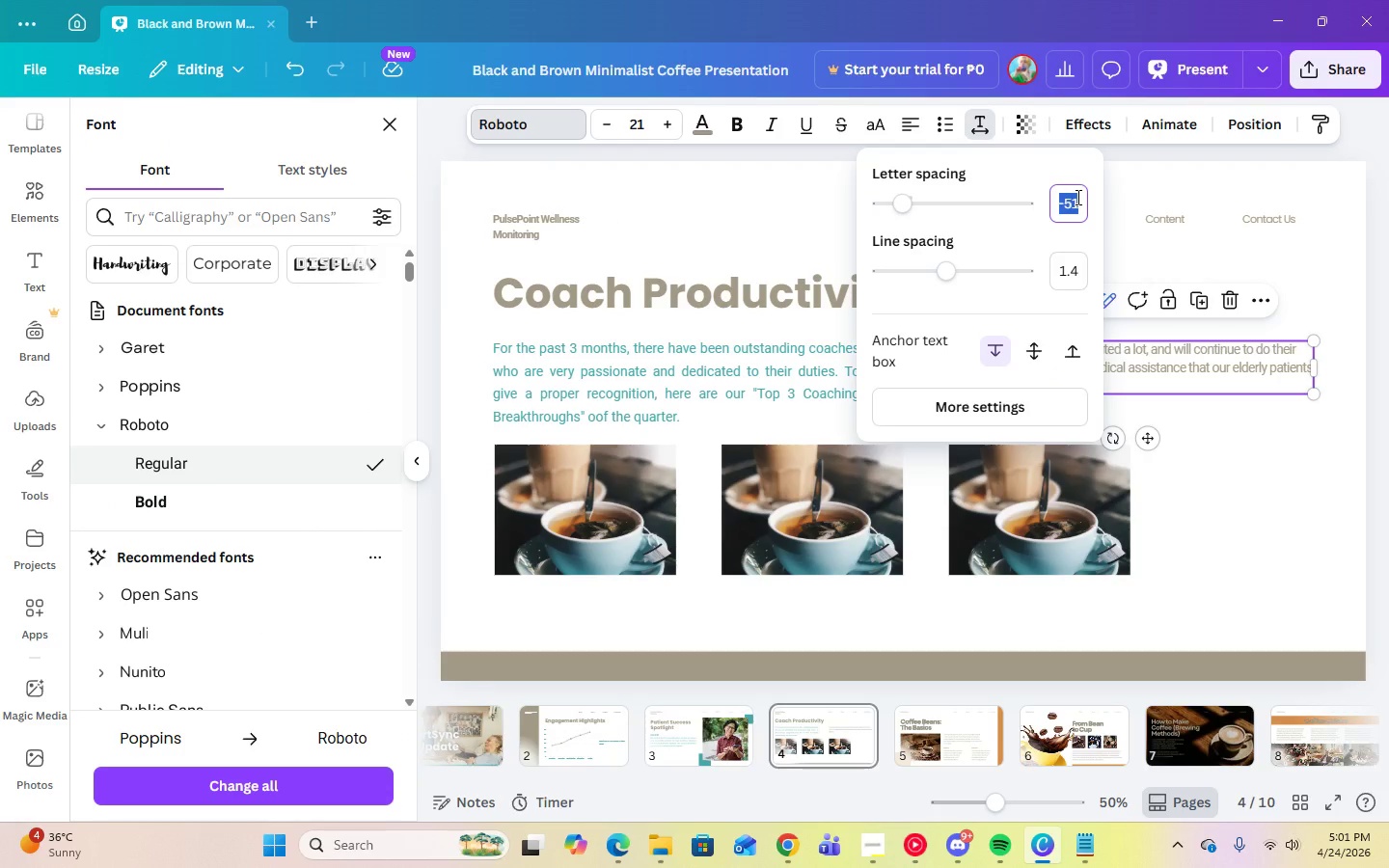 
key(Numpad0)
 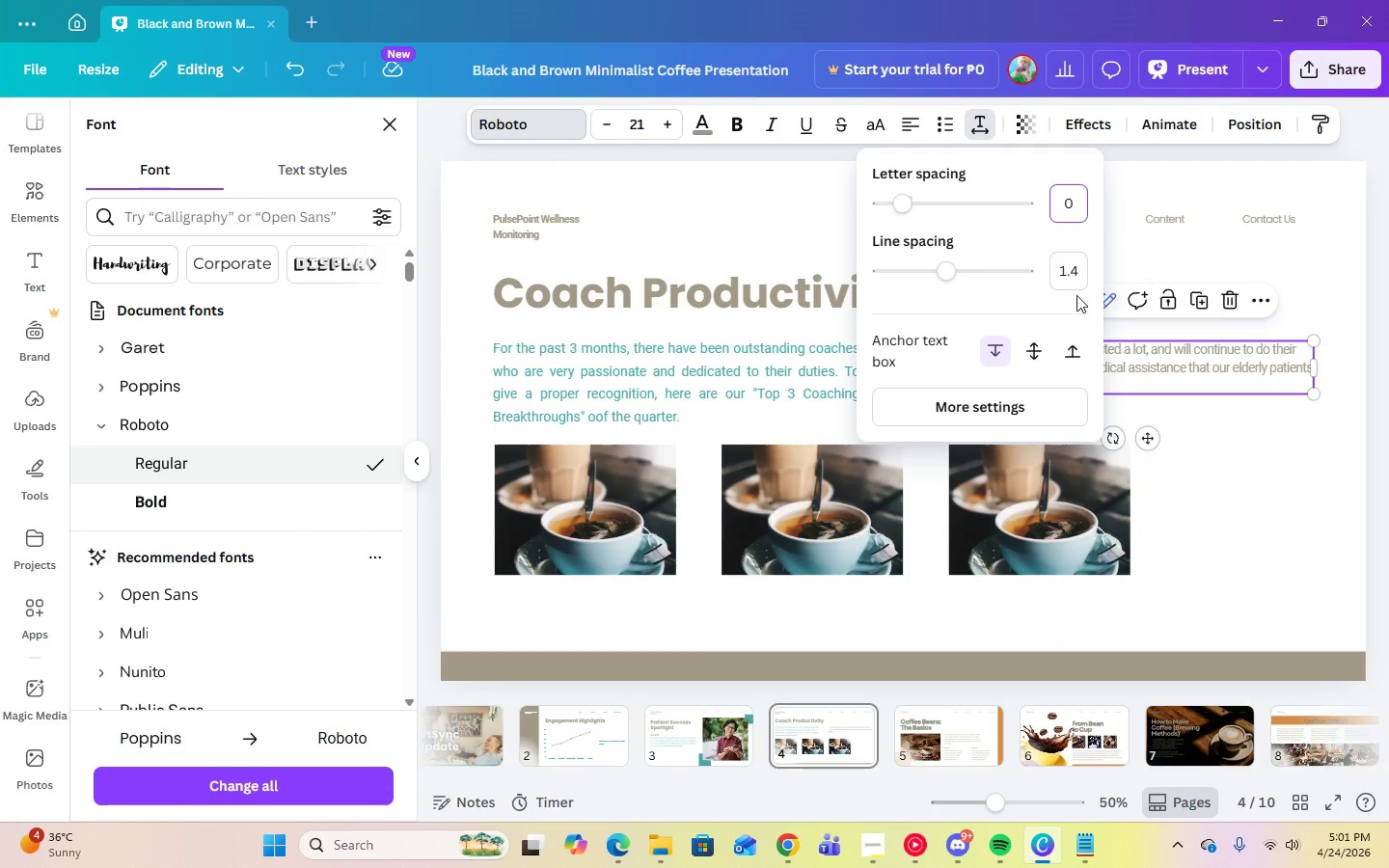 
left_click([1073, 275])
 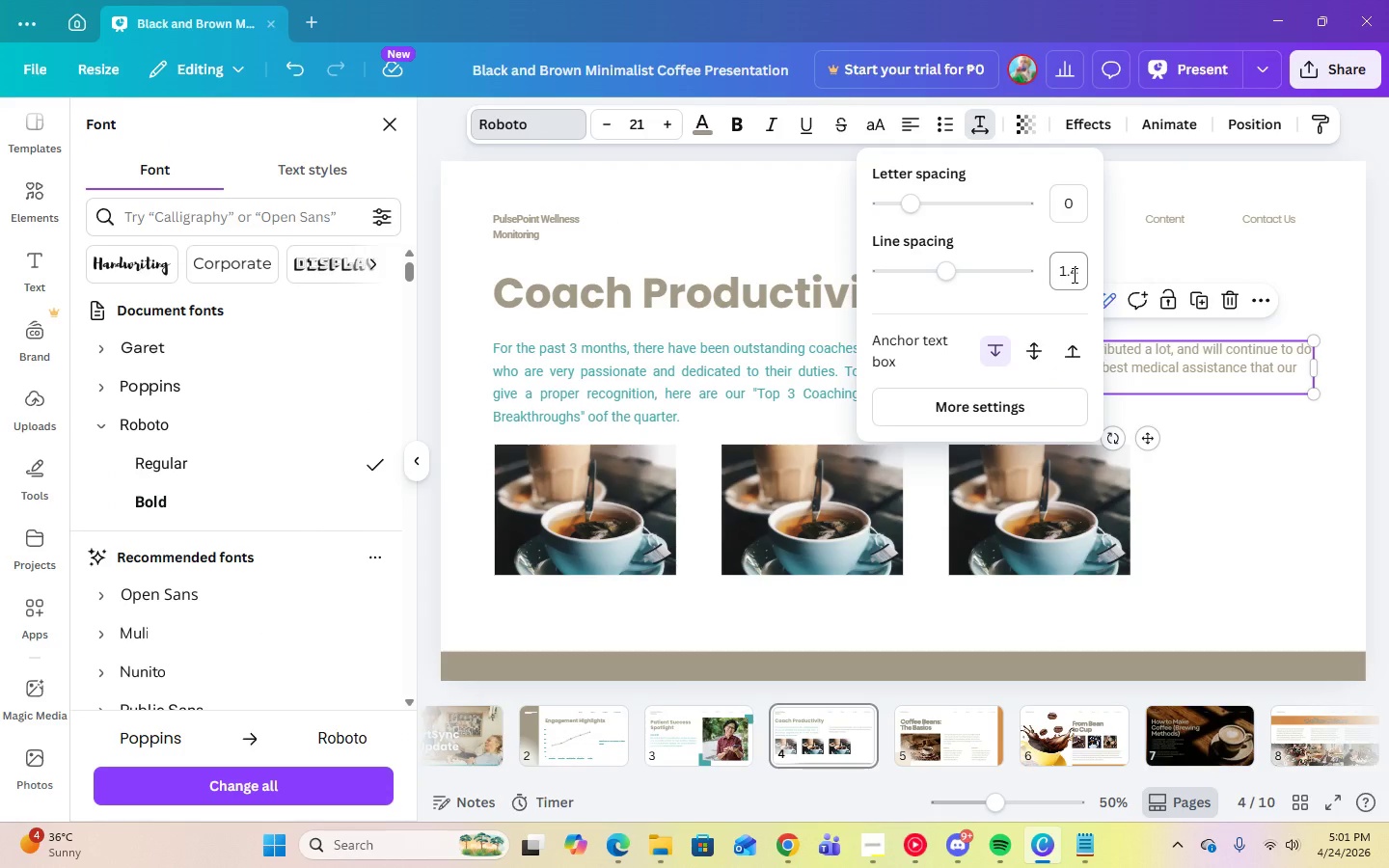 
left_click([1073, 275])
 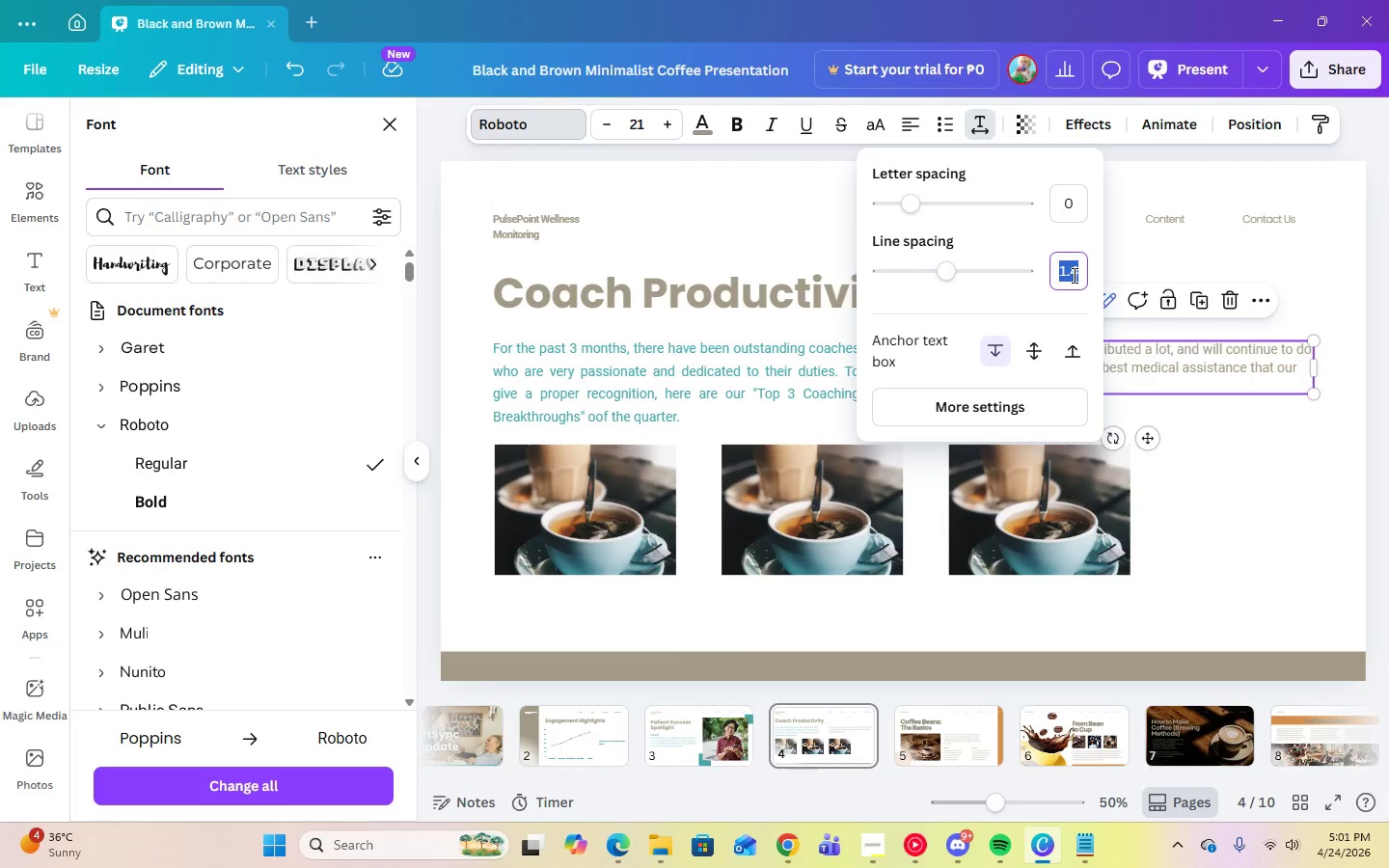 
key(Numpad1)
 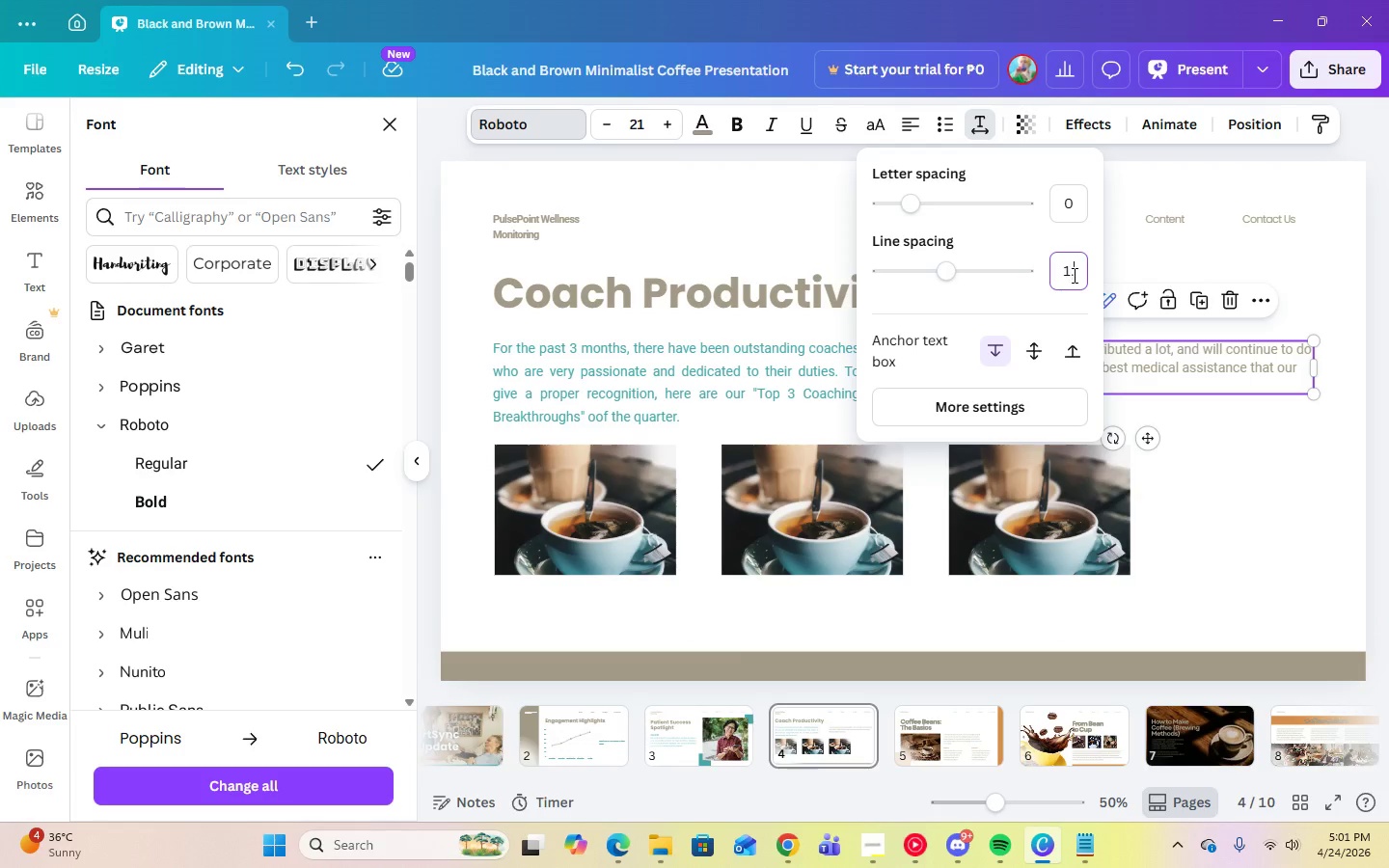 
key(Period)
 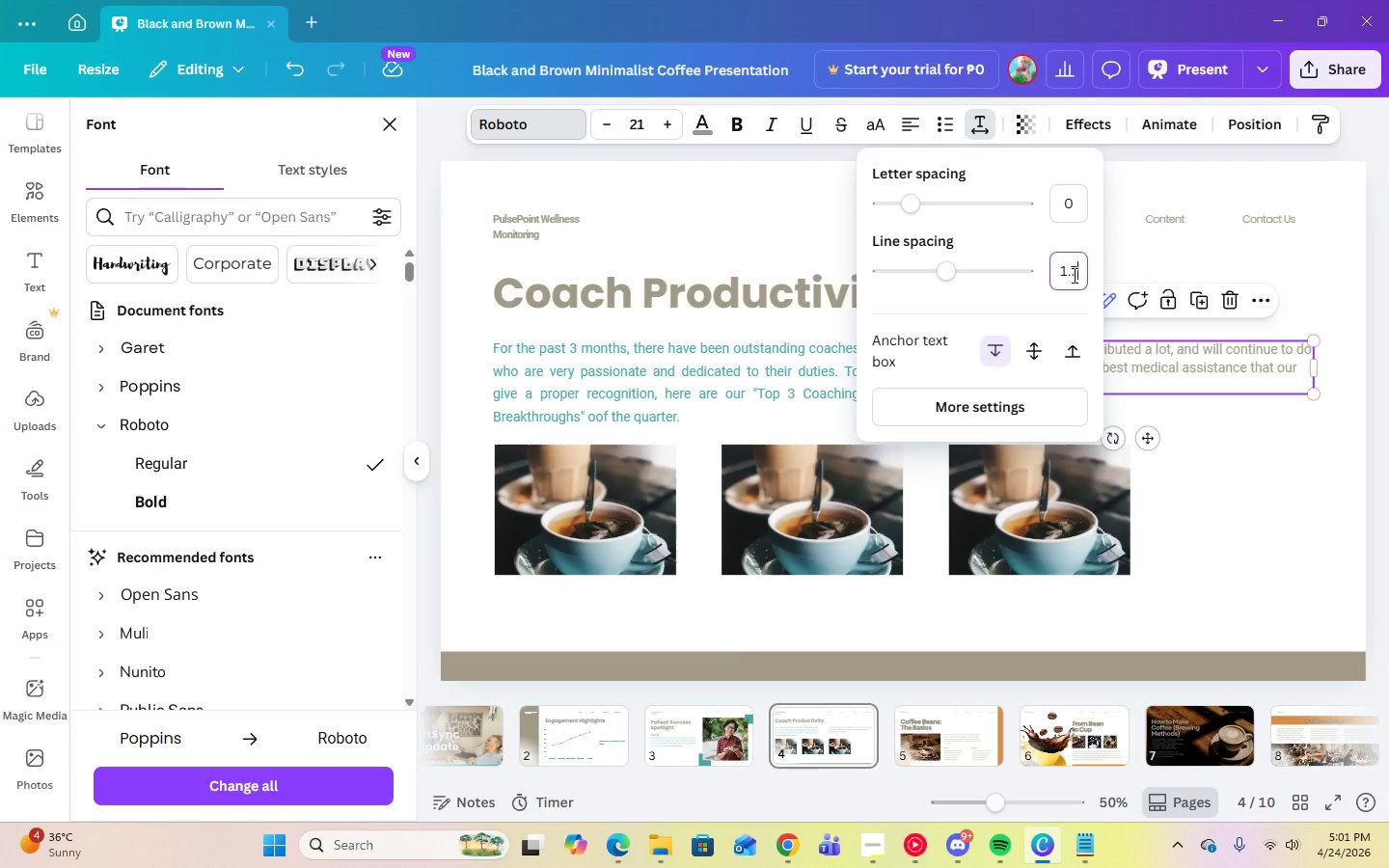 
key(Numpad7)
 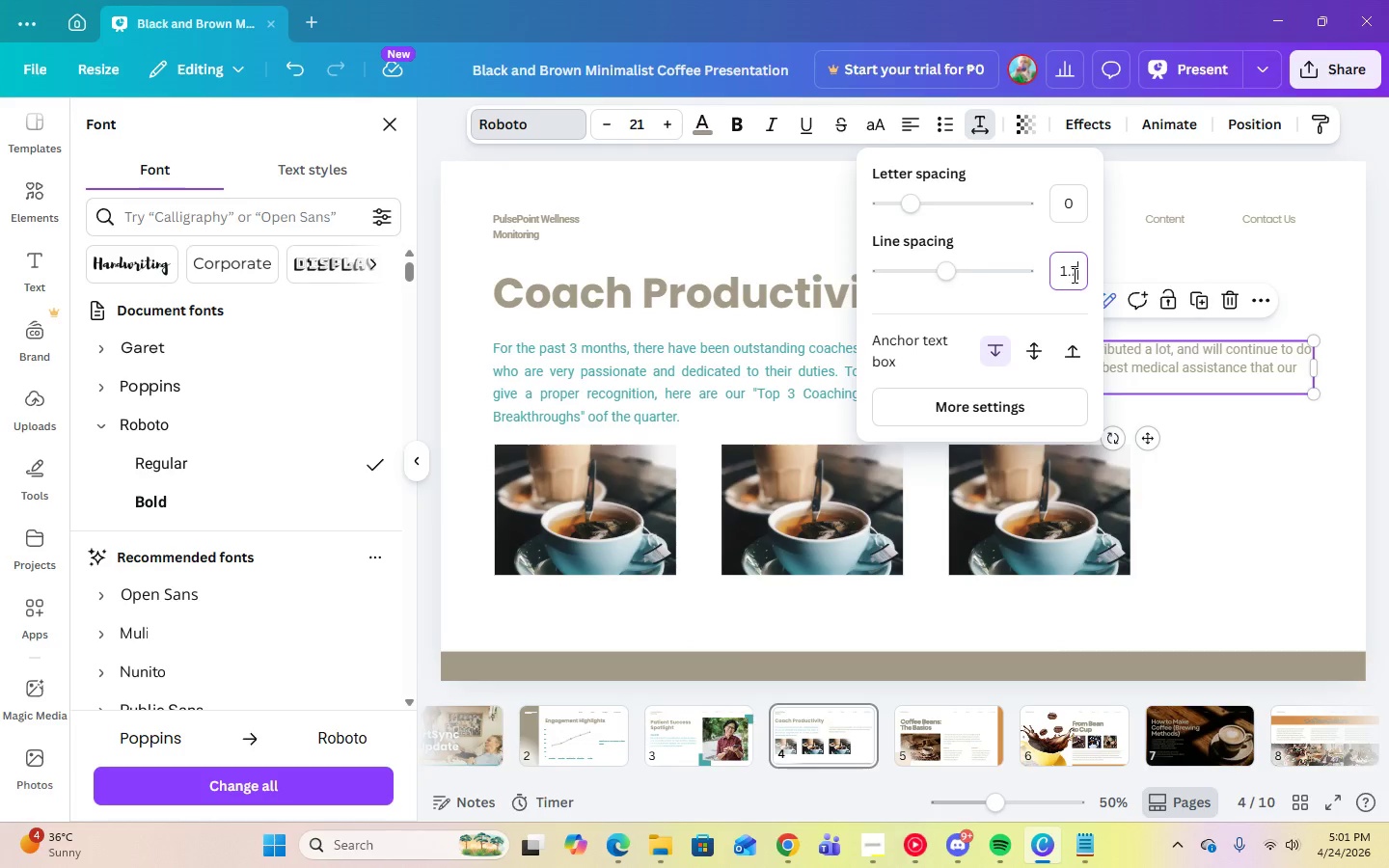 
key(Enter)
 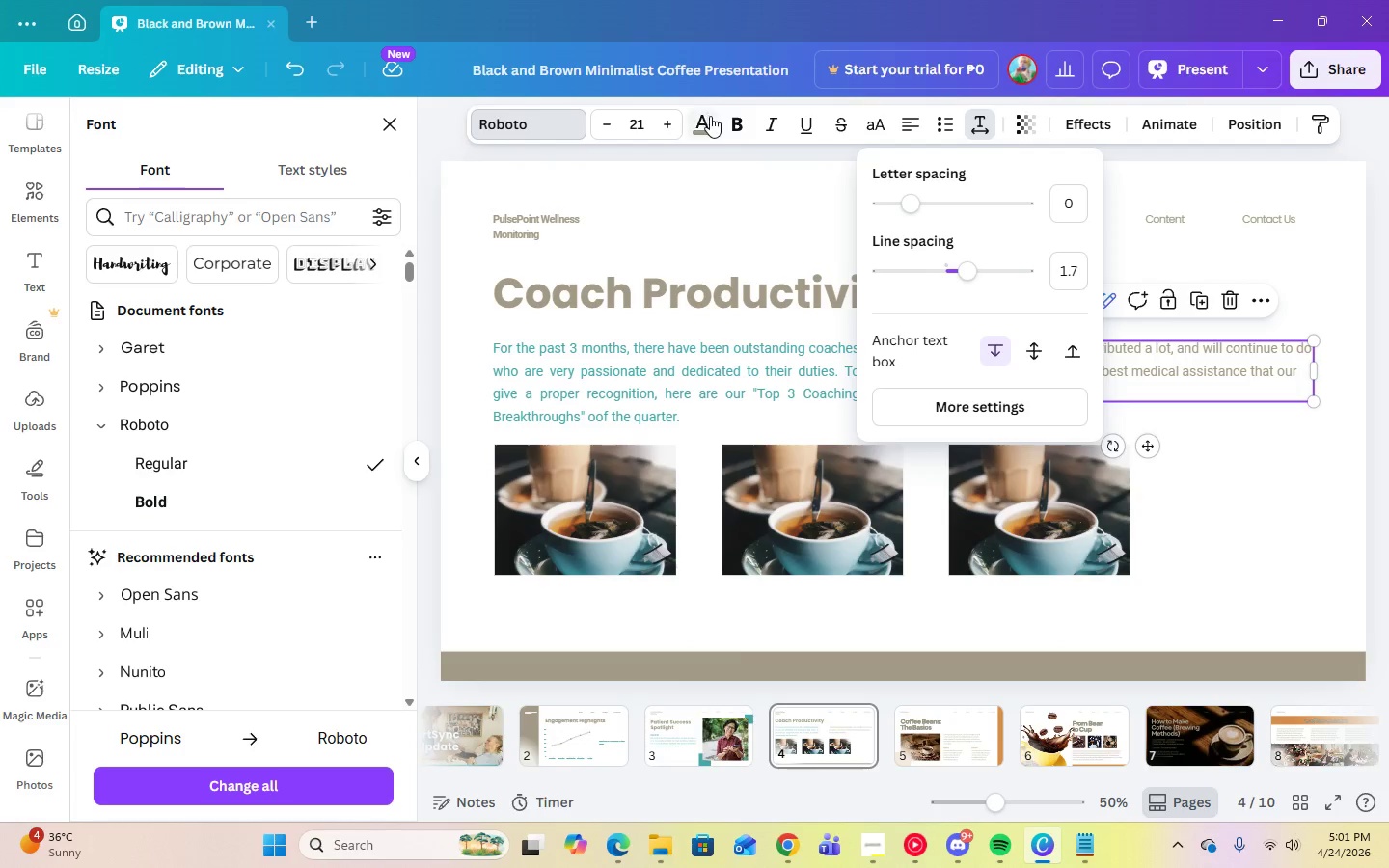 
left_click([710, 127])
 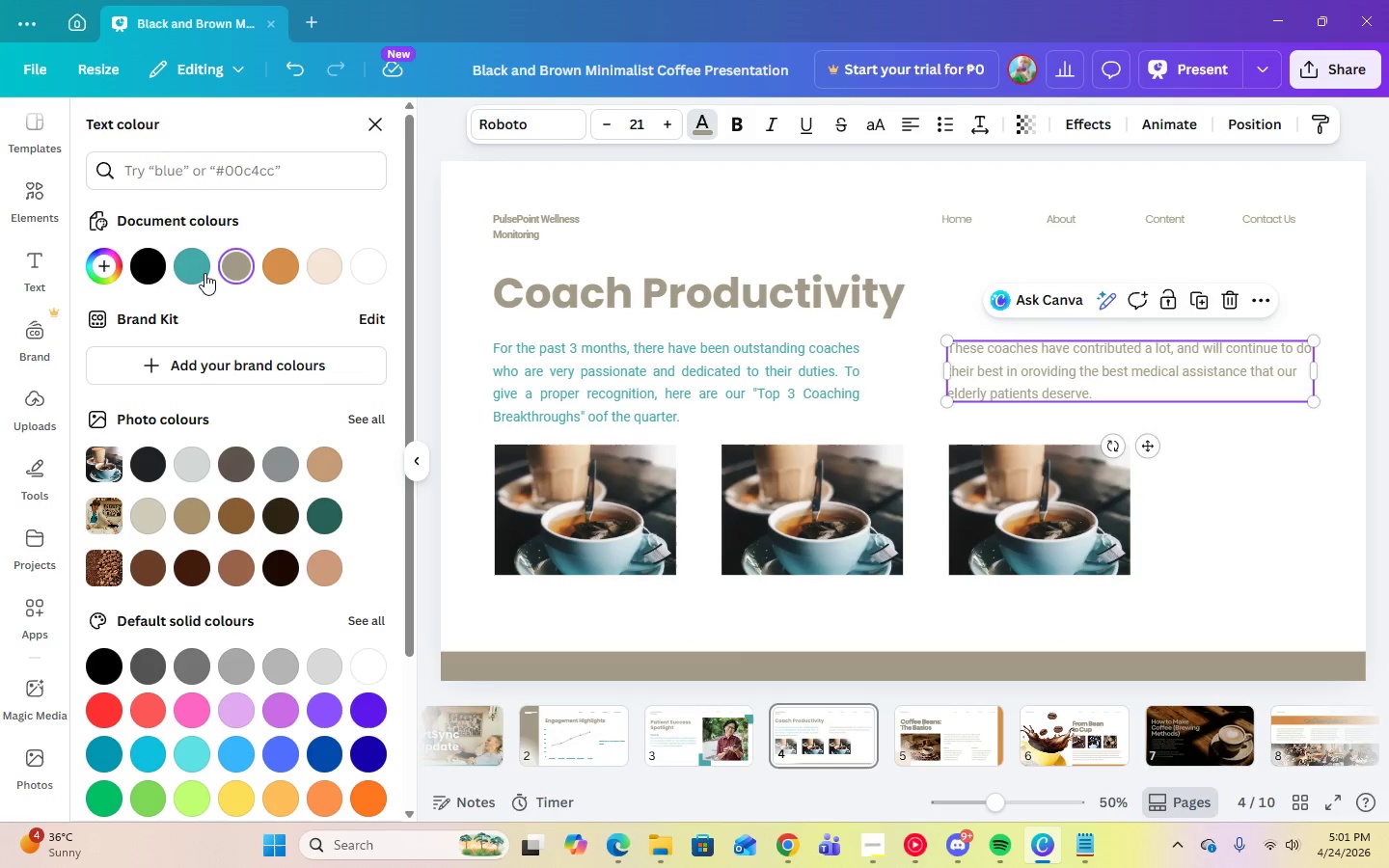 
left_click([204, 272])
 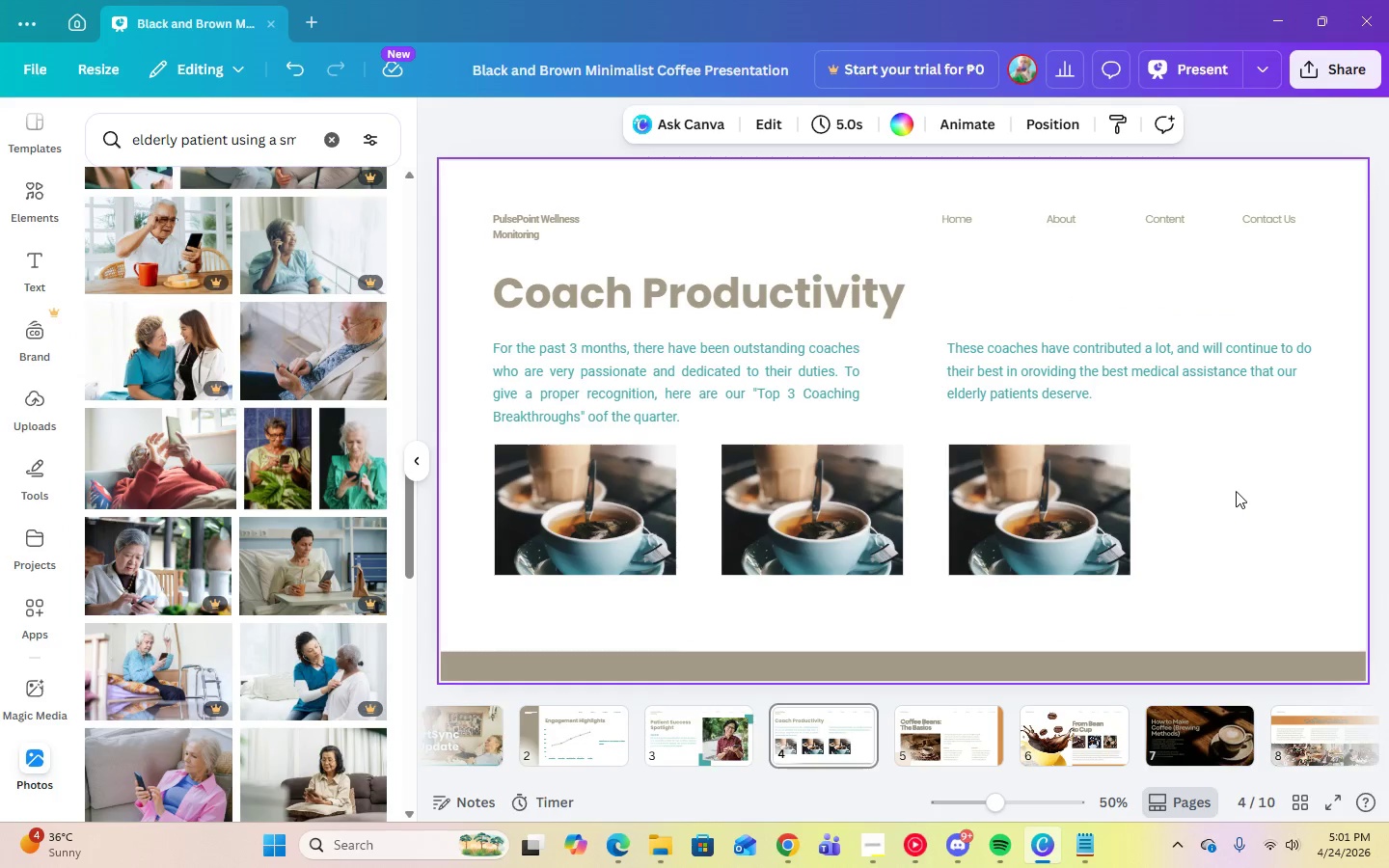 
left_click([1181, 386])
 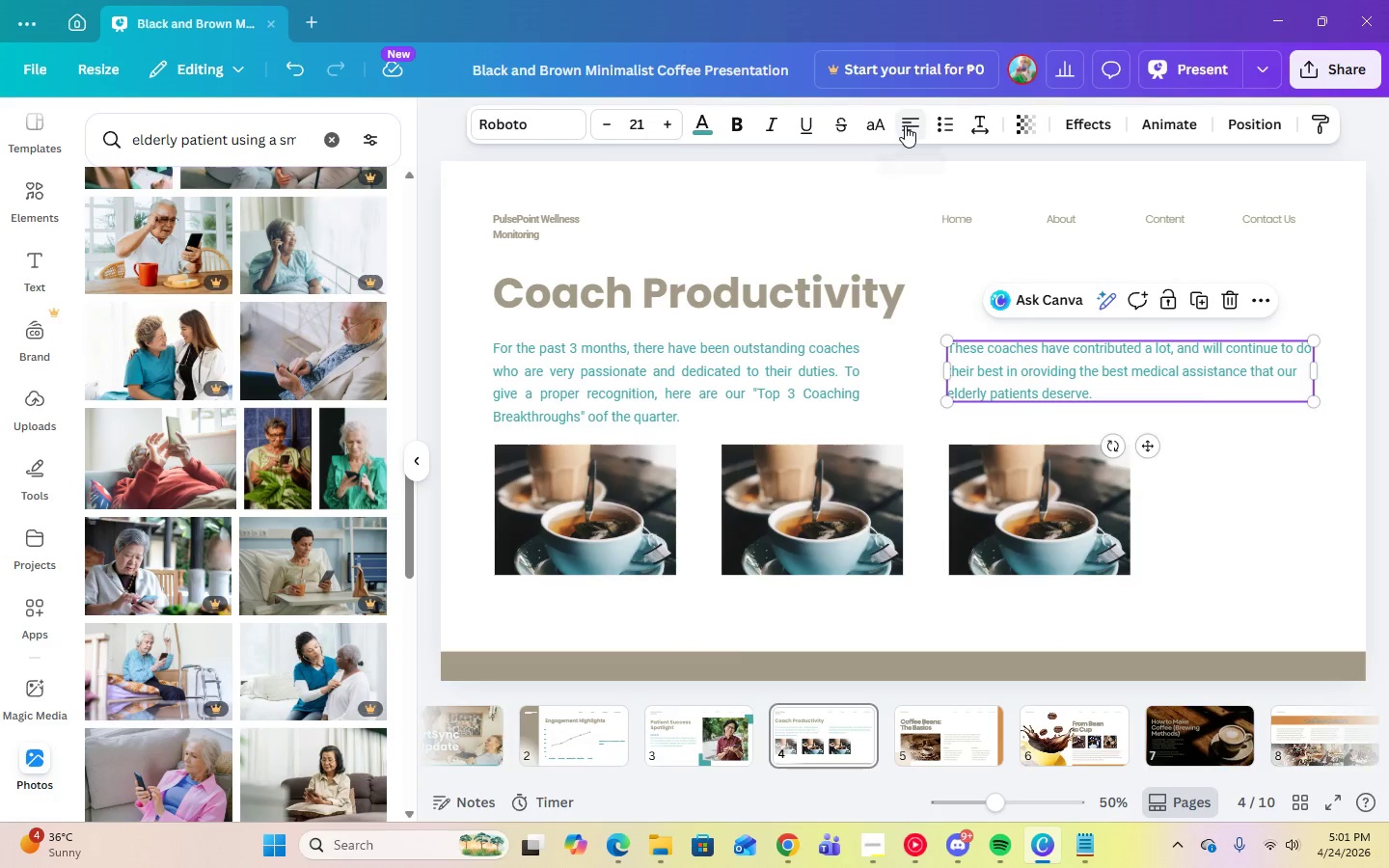 
double_click([906, 125])
 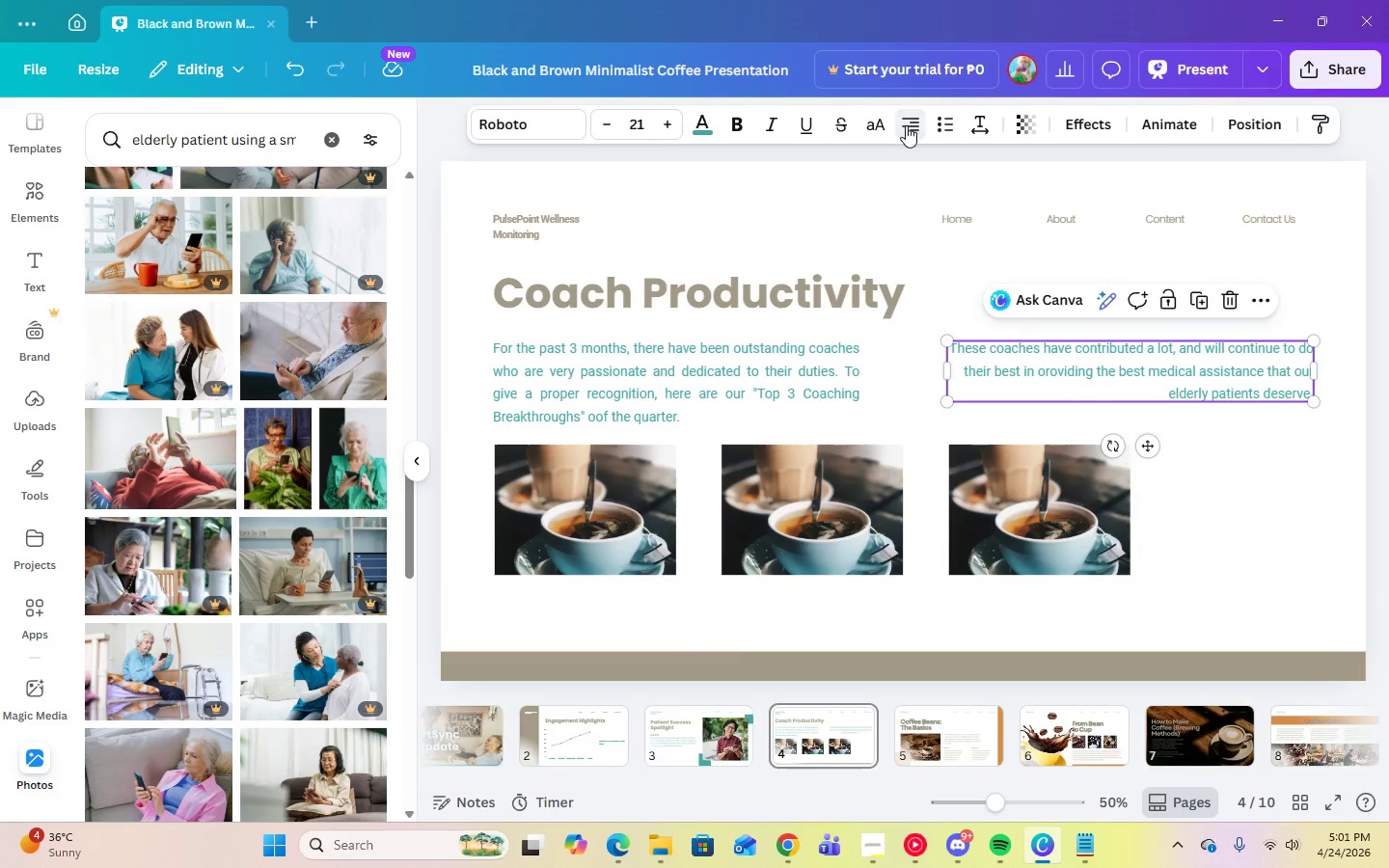 
triple_click([906, 125])
 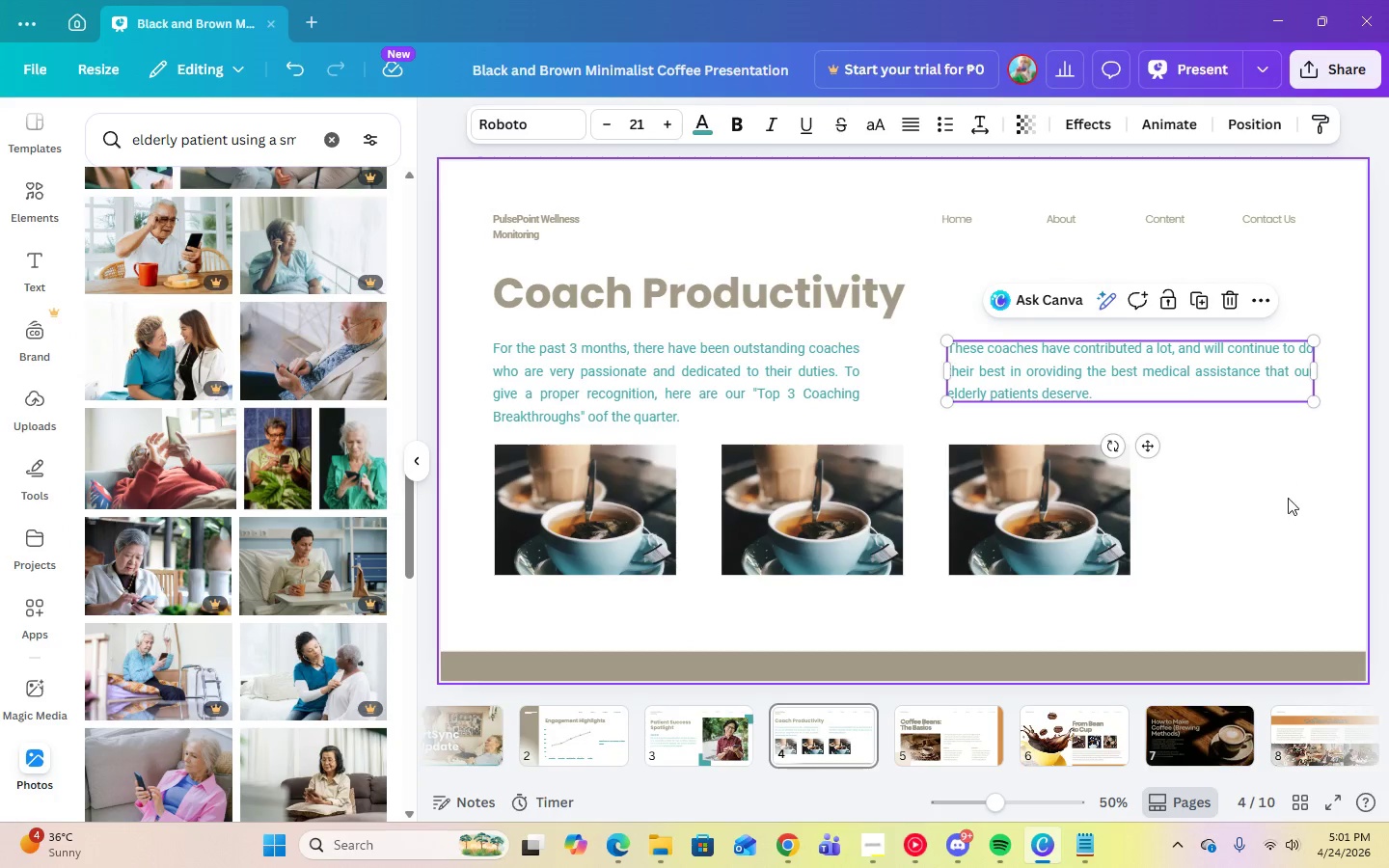 
left_click([1286, 516])
 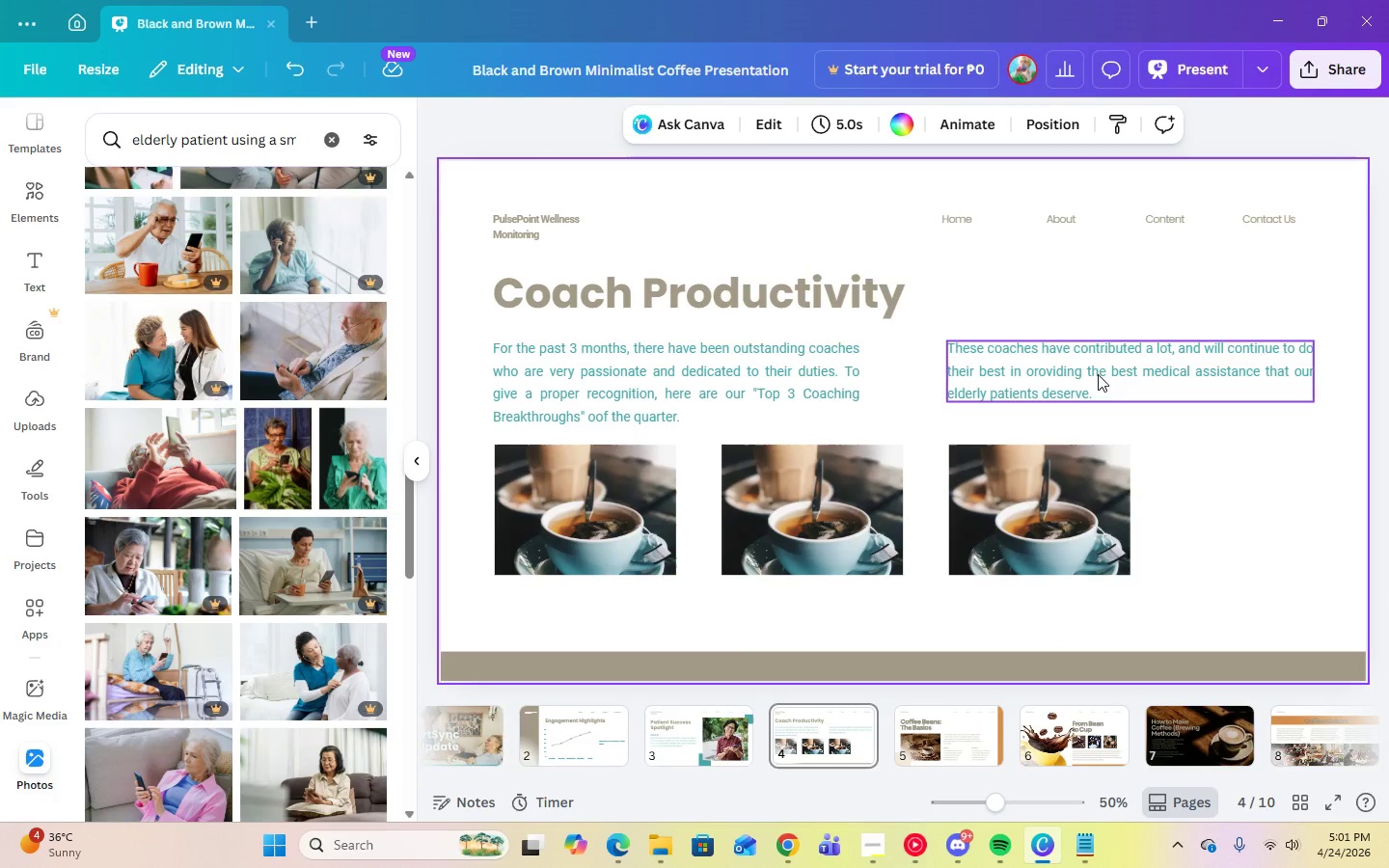 
left_click([703, 366])
 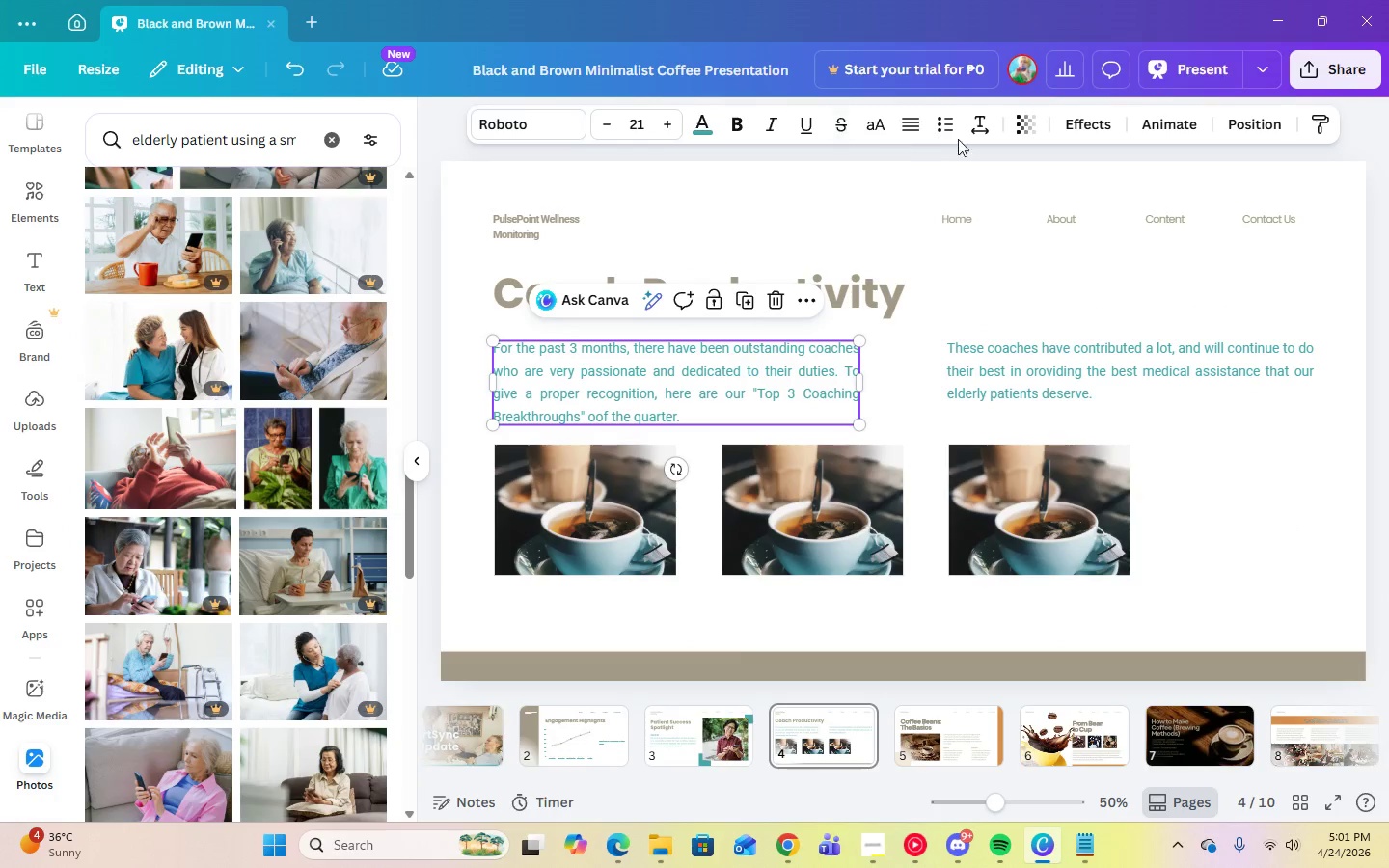 
left_click([978, 133])
 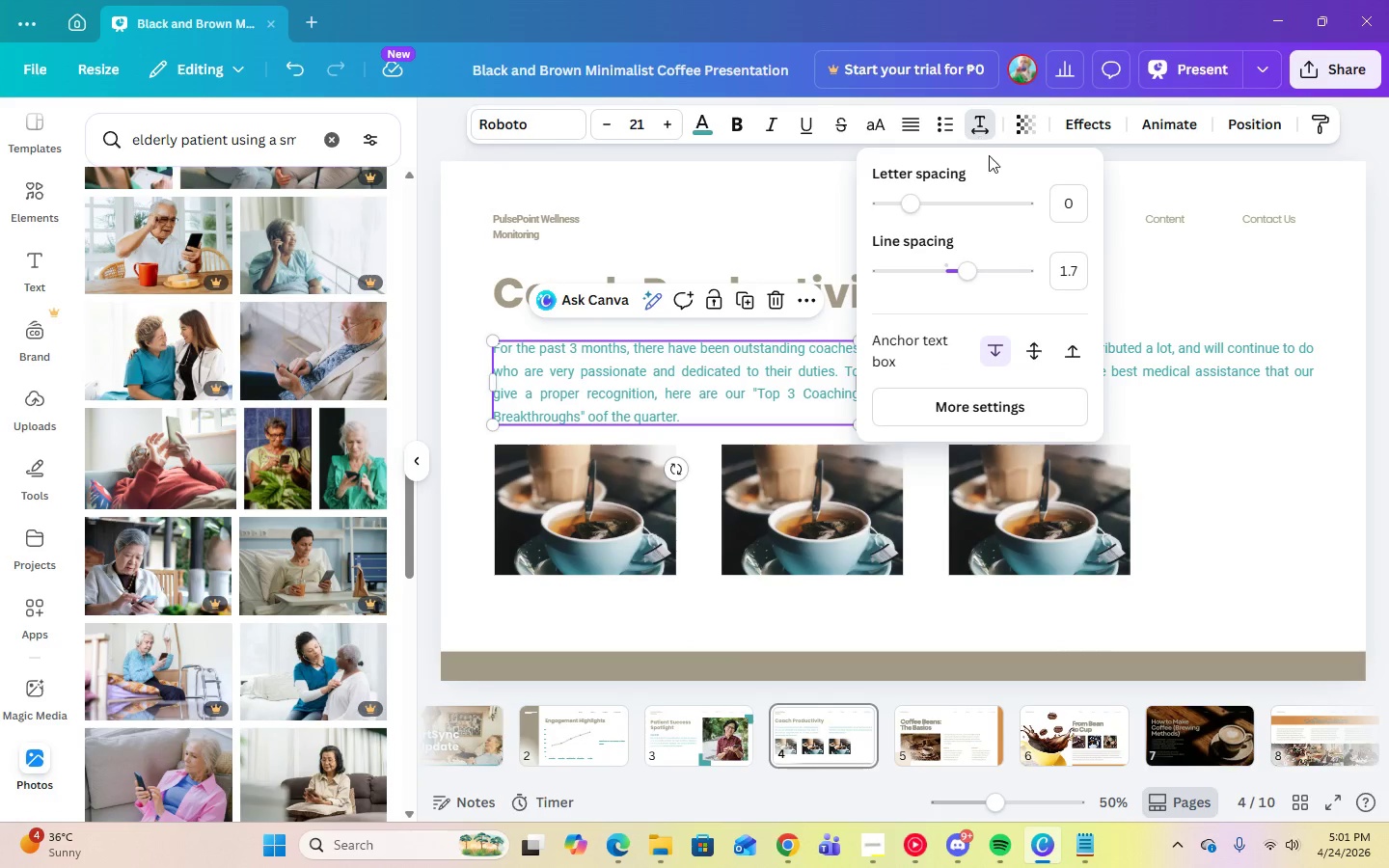 
left_click([1172, 381])
 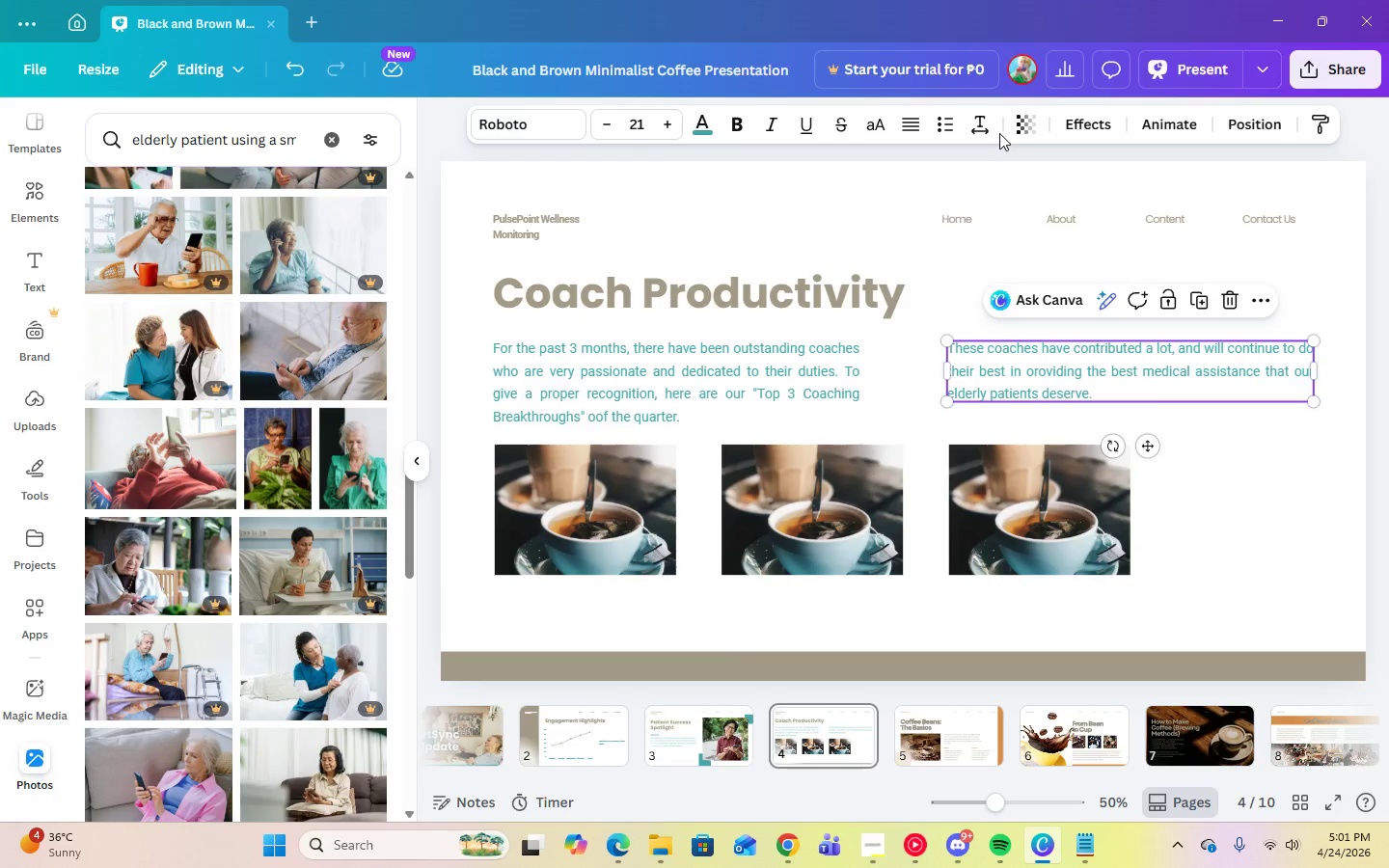 
left_click([983, 122])
 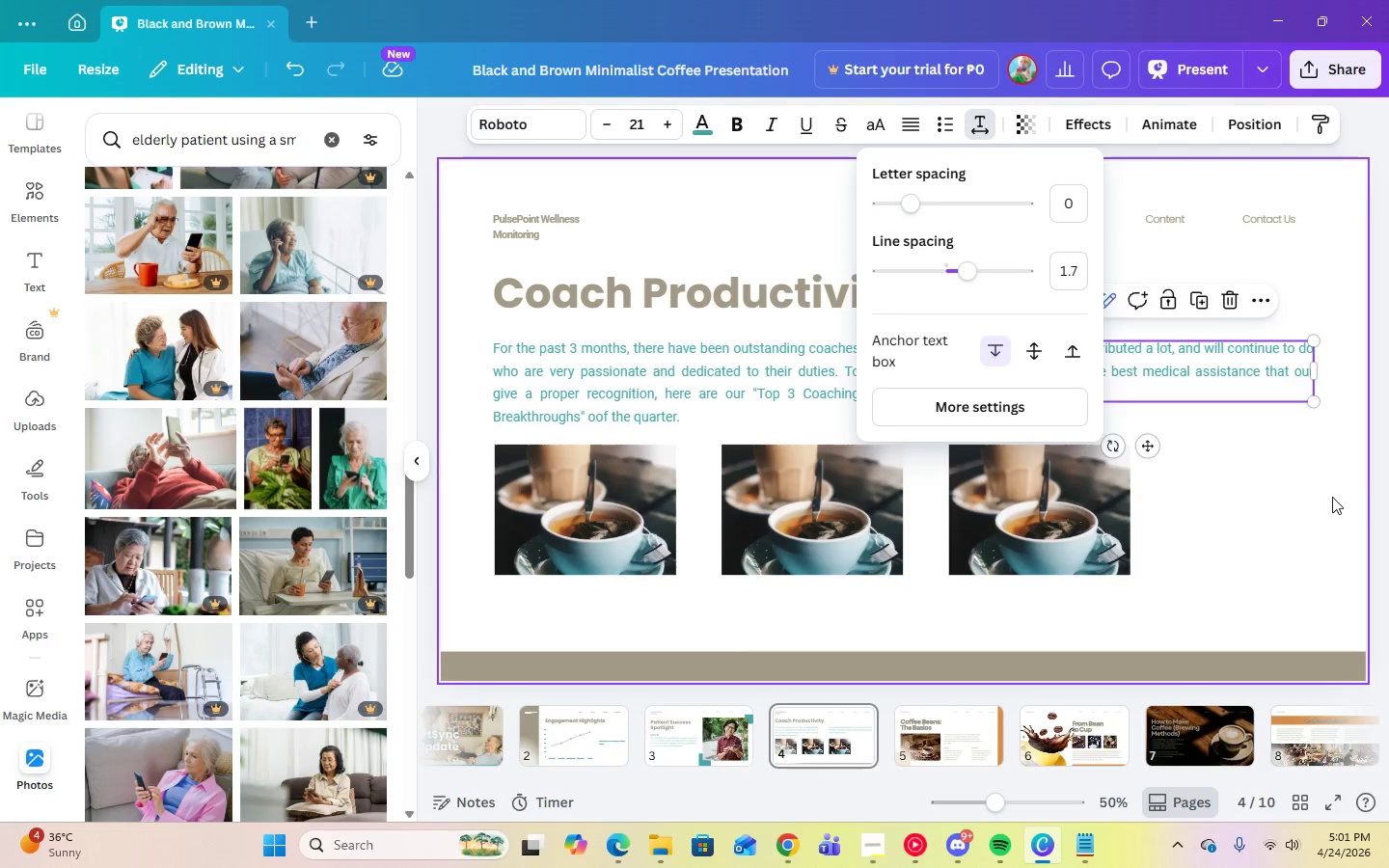 
left_click([1331, 497])
 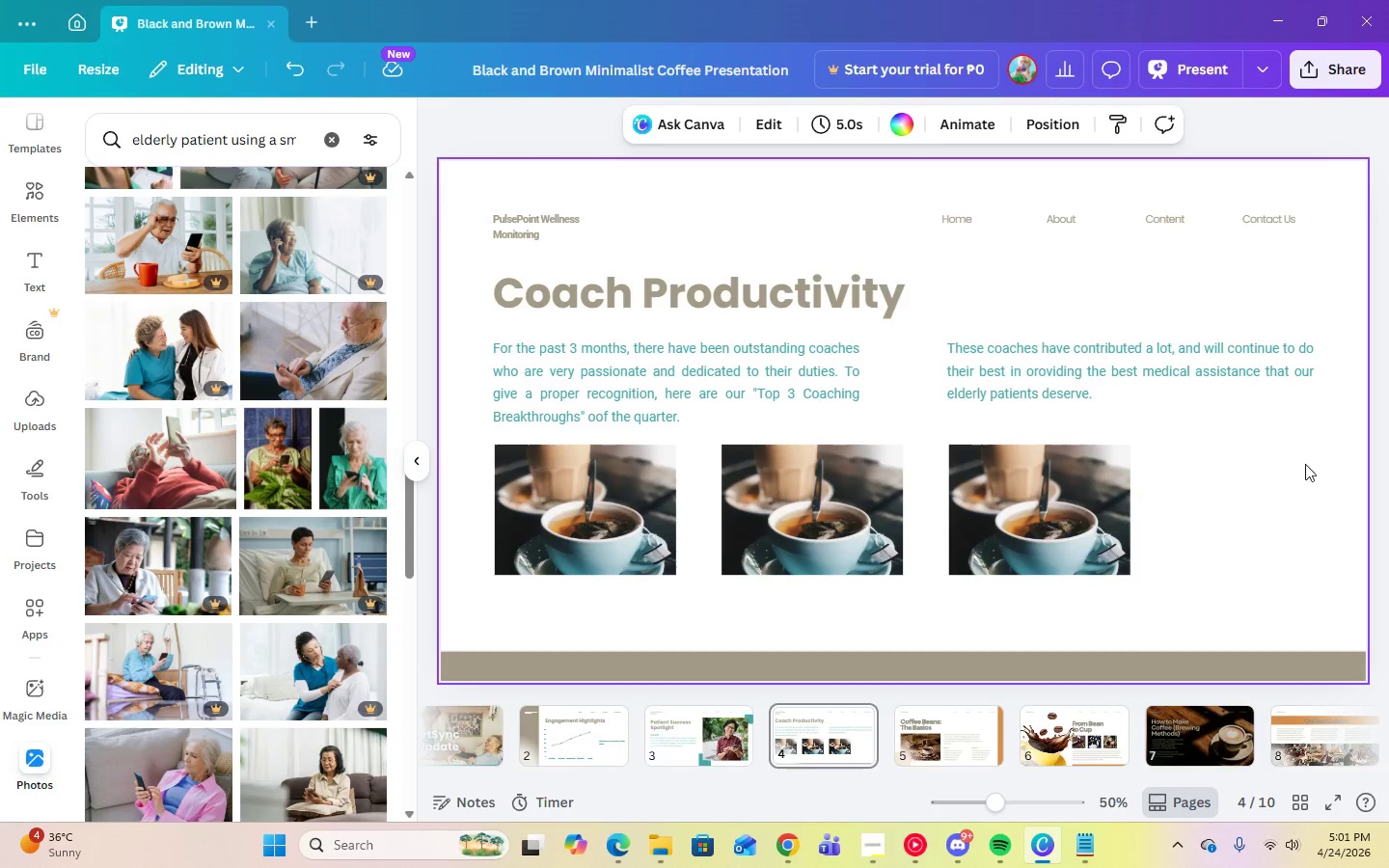 
left_click([505, 225])
 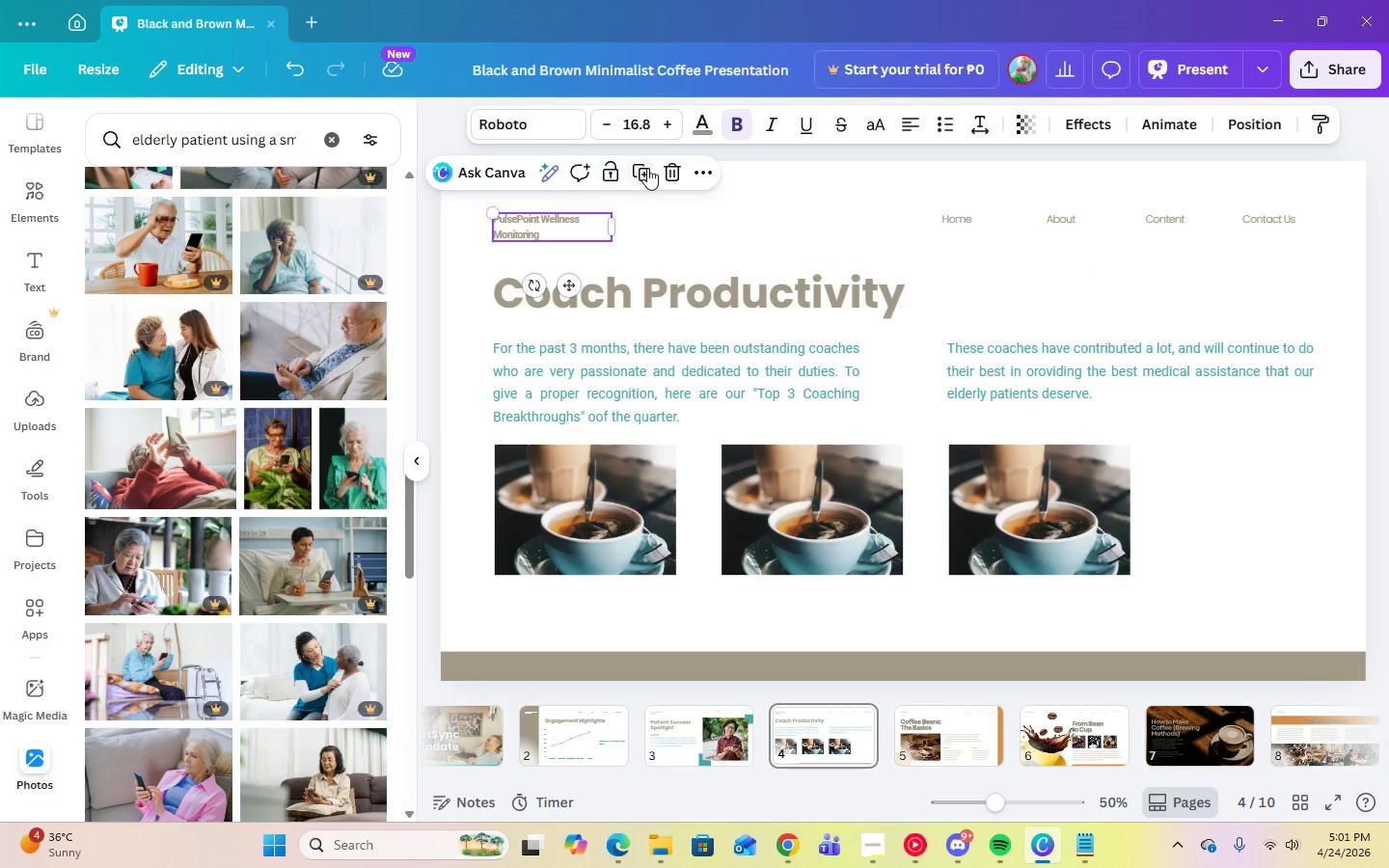 
left_click([647, 168])
 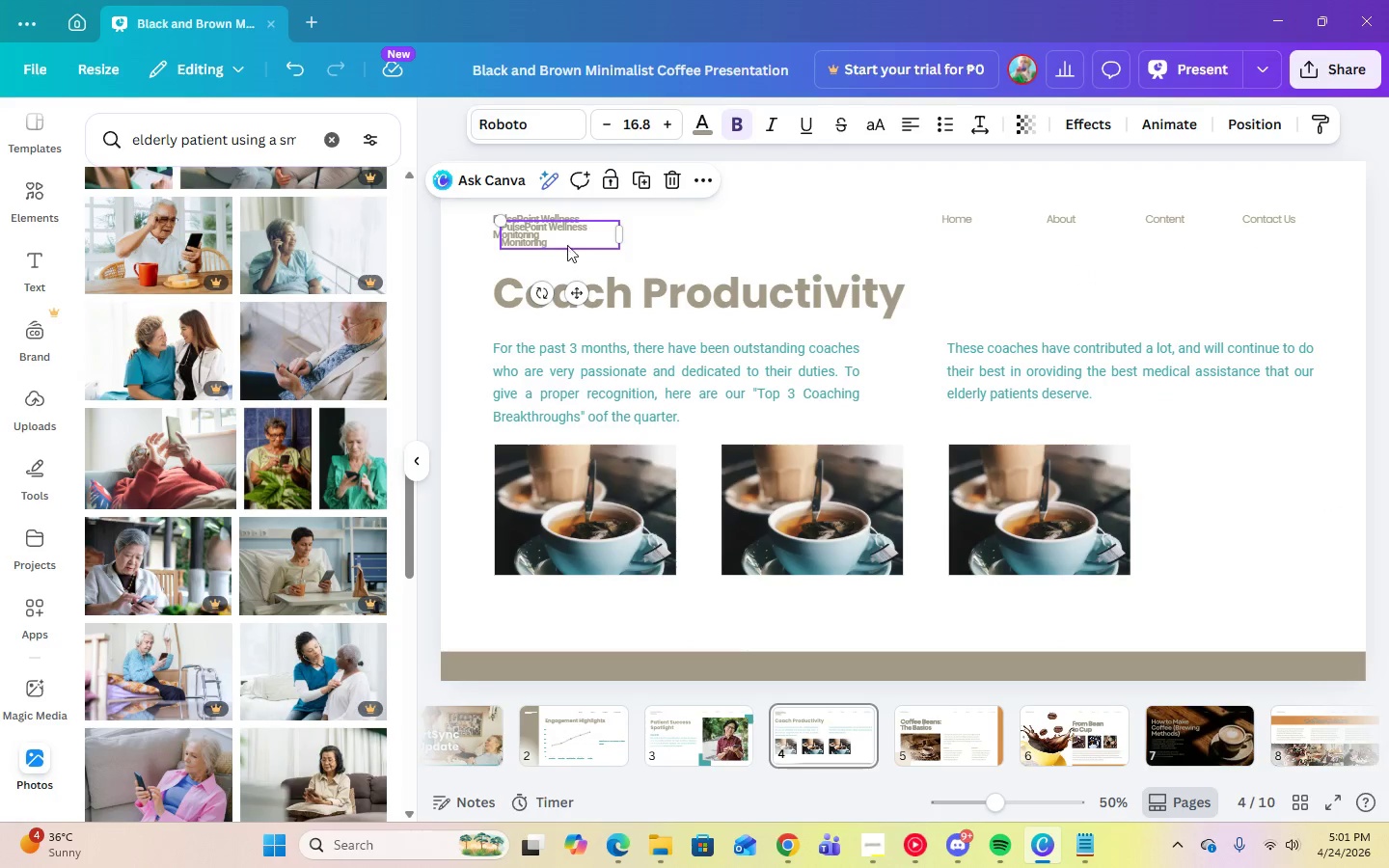 
left_click_drag(start_coordinate=[563, 237], to_coordinate=[592, 611])
 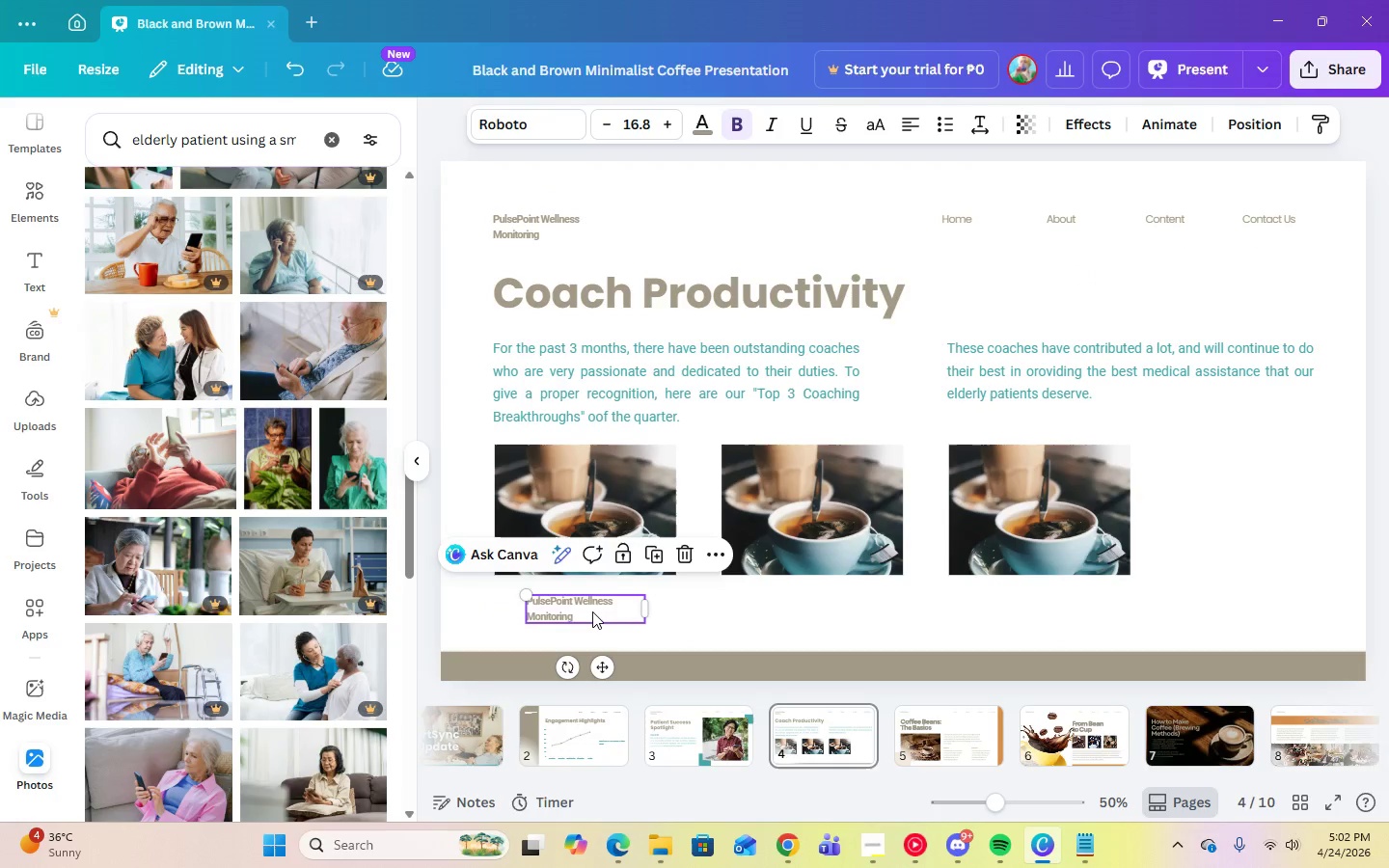 
left_click([592, 611])
 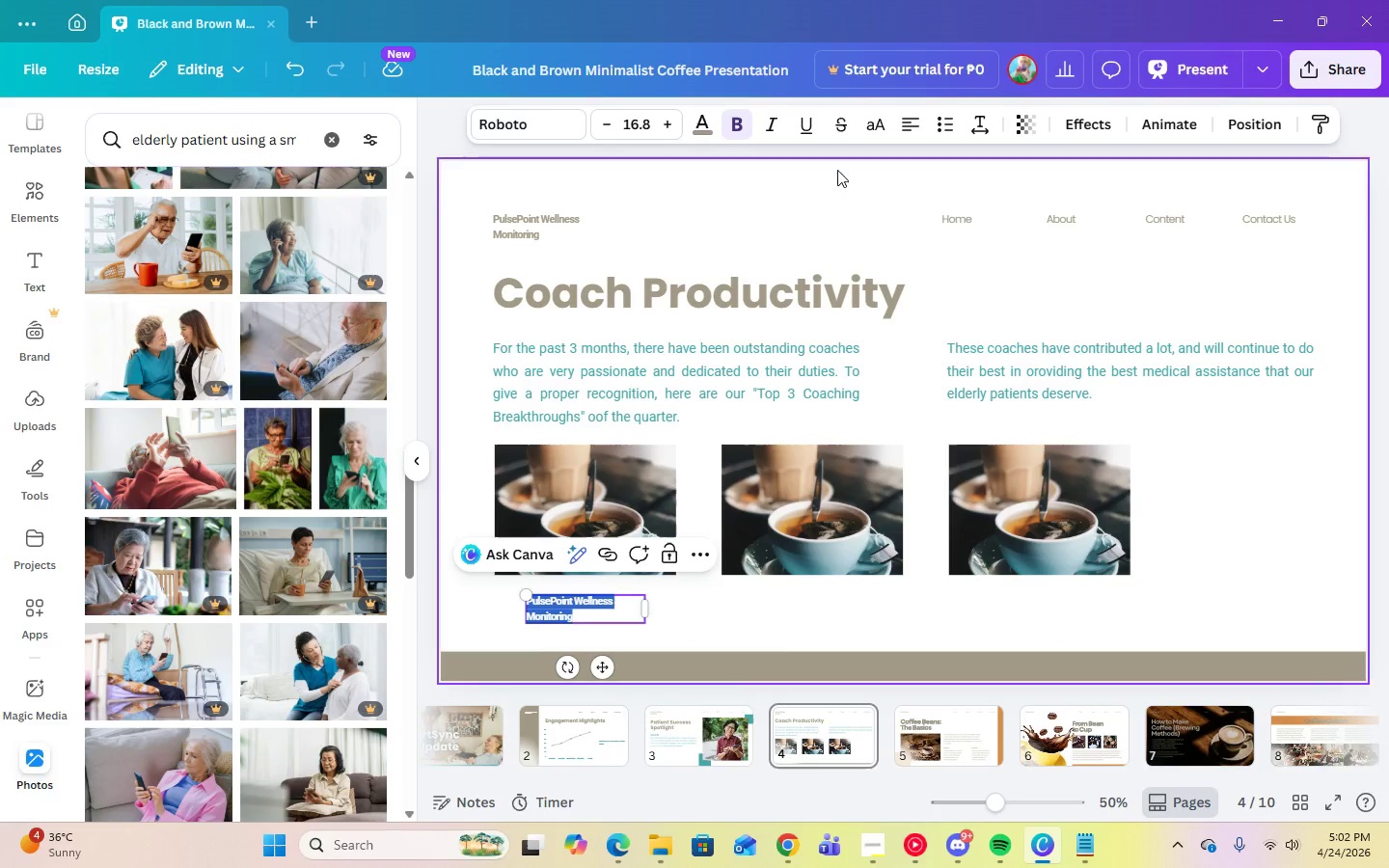 
left_click([919, 129])
 